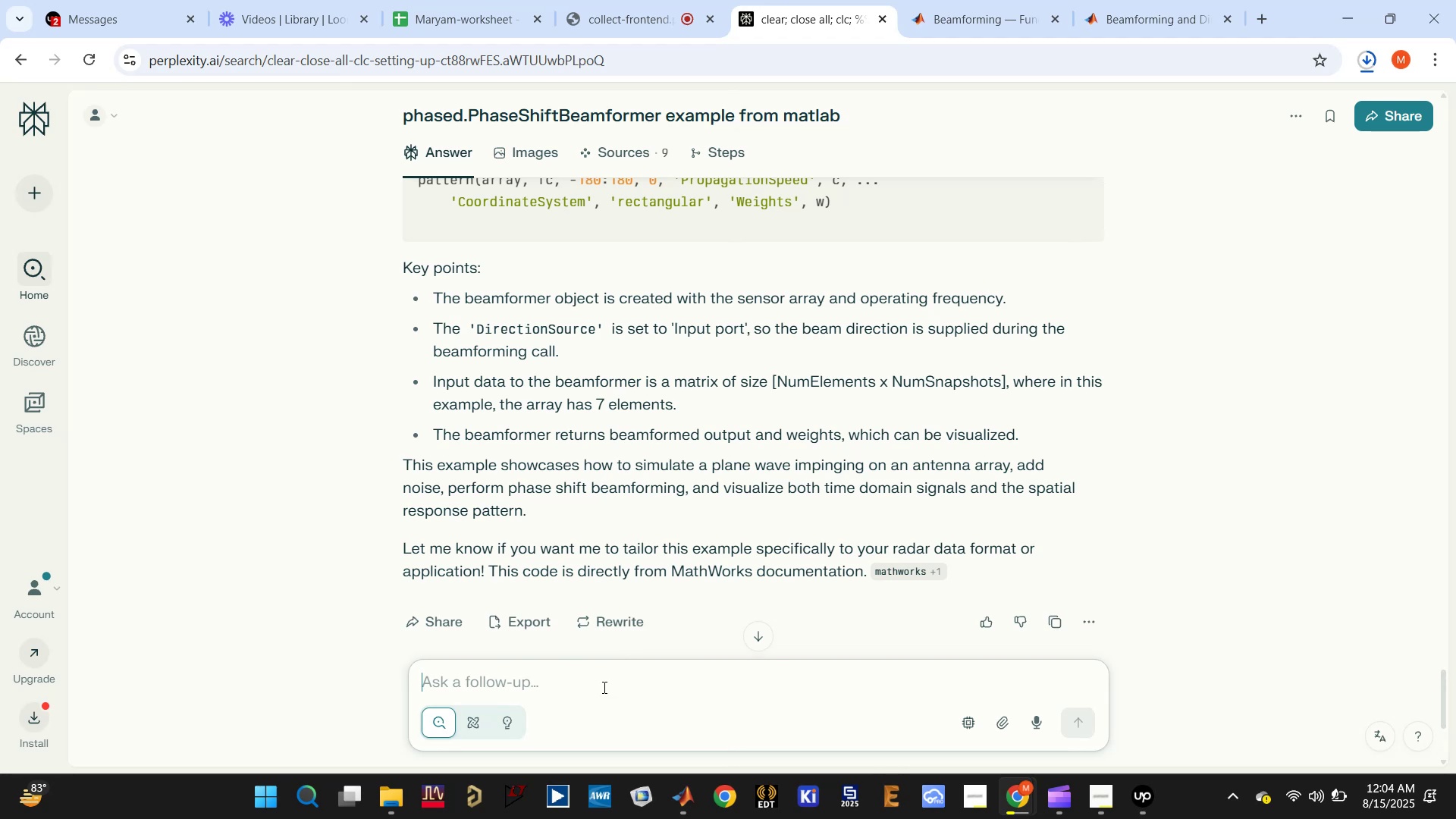 
key(Control+V)
 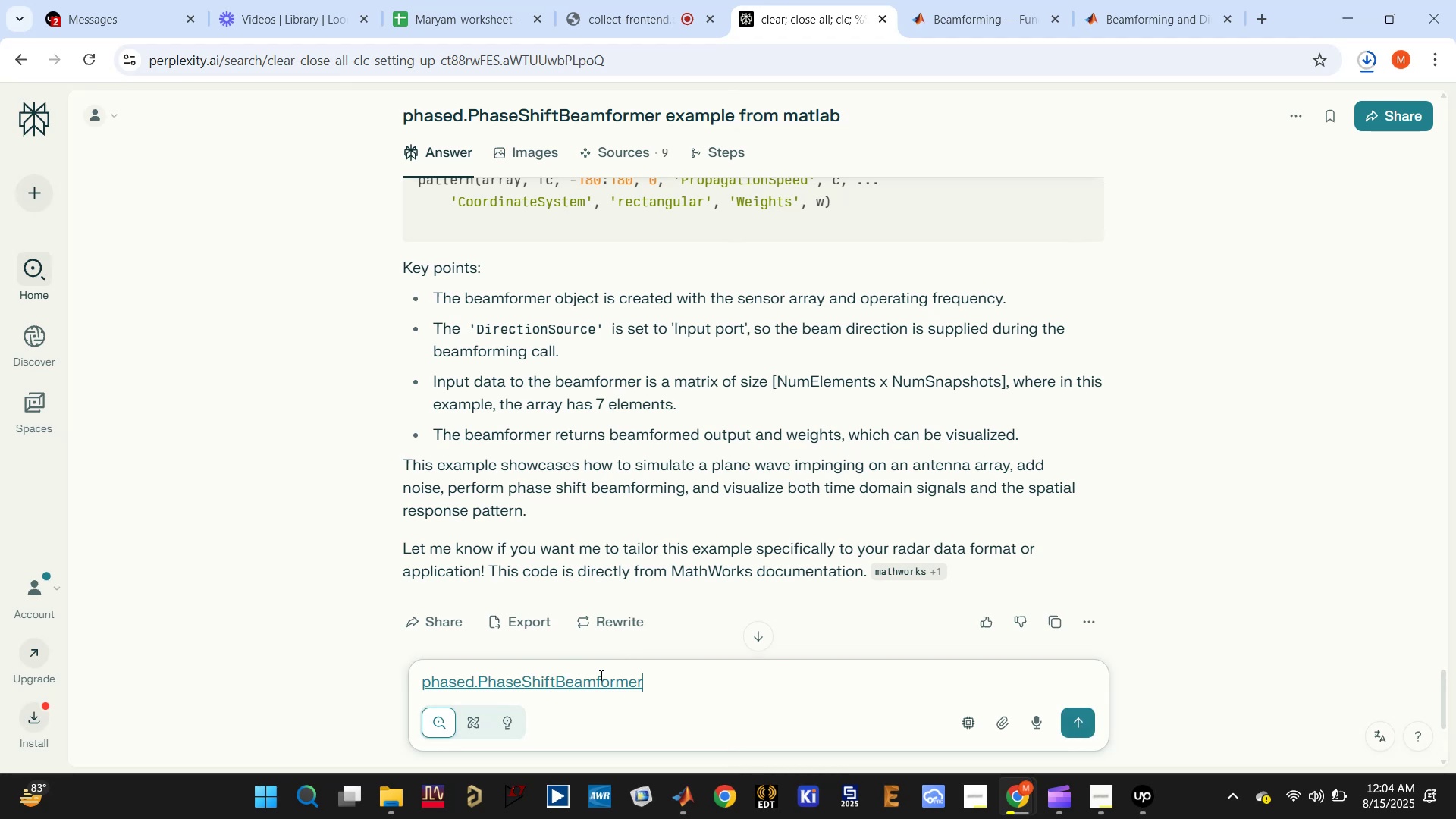 
type( example code in matlab)
 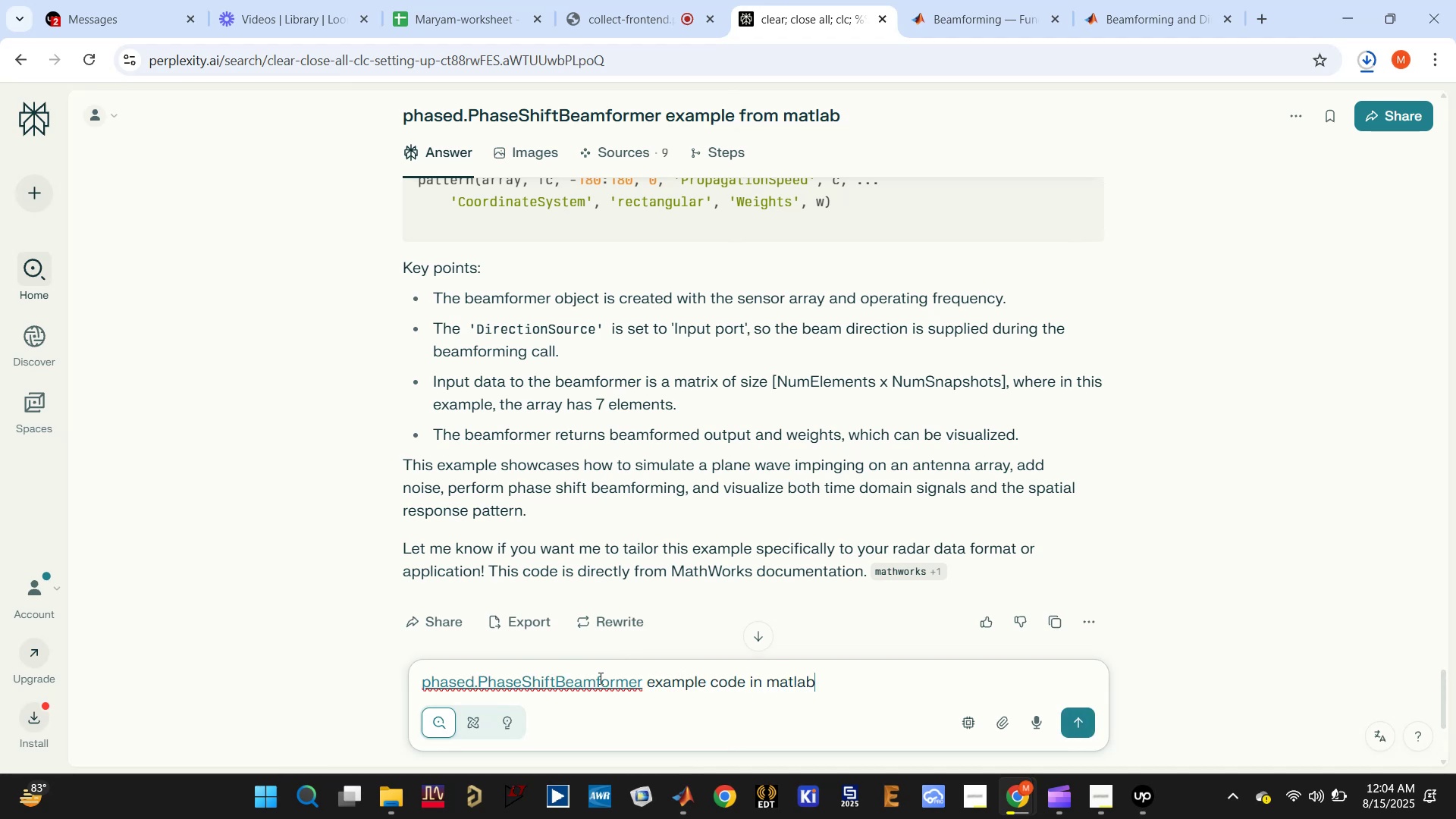 
key(Enter)
 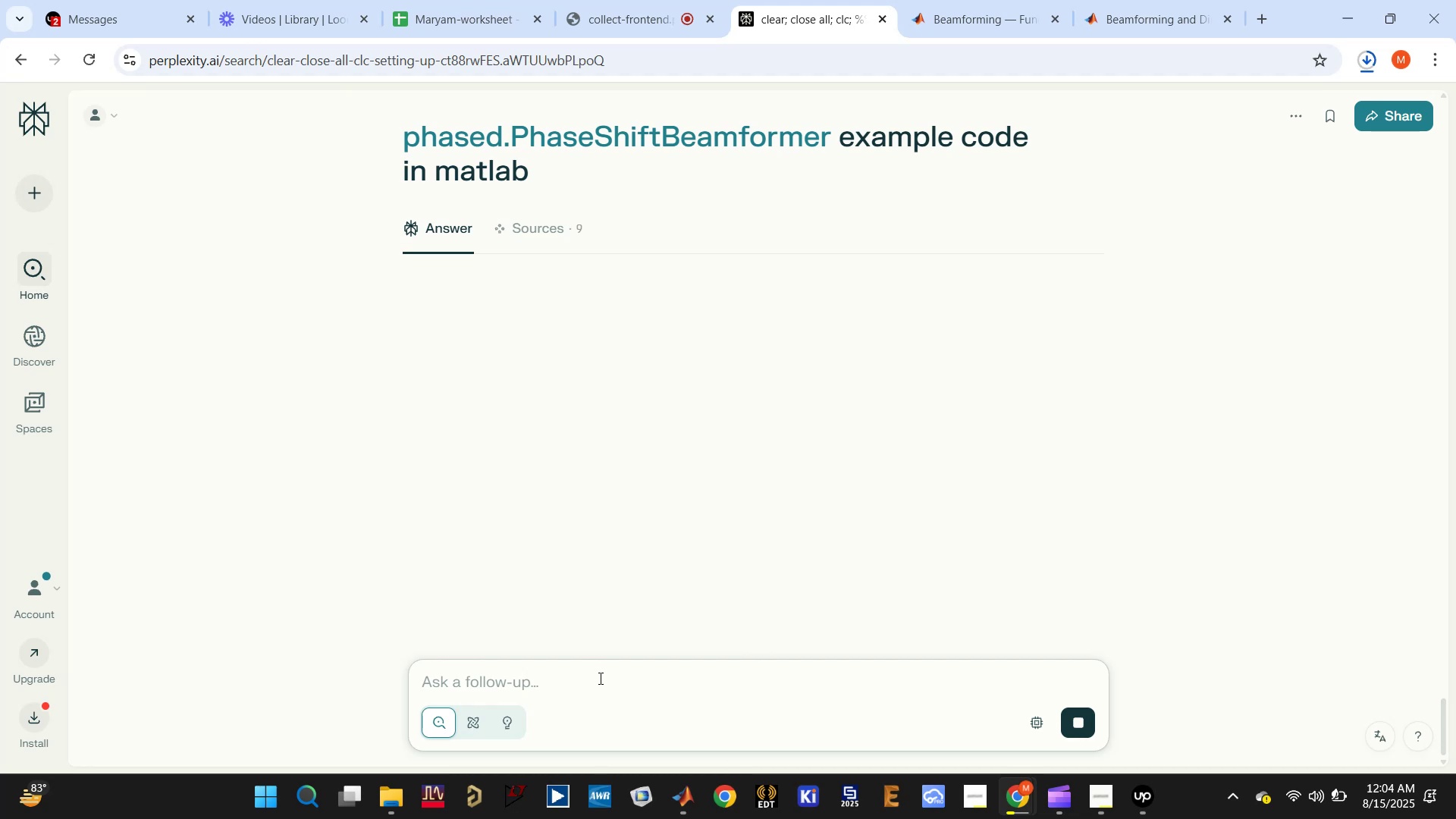 
wait(9.81)
 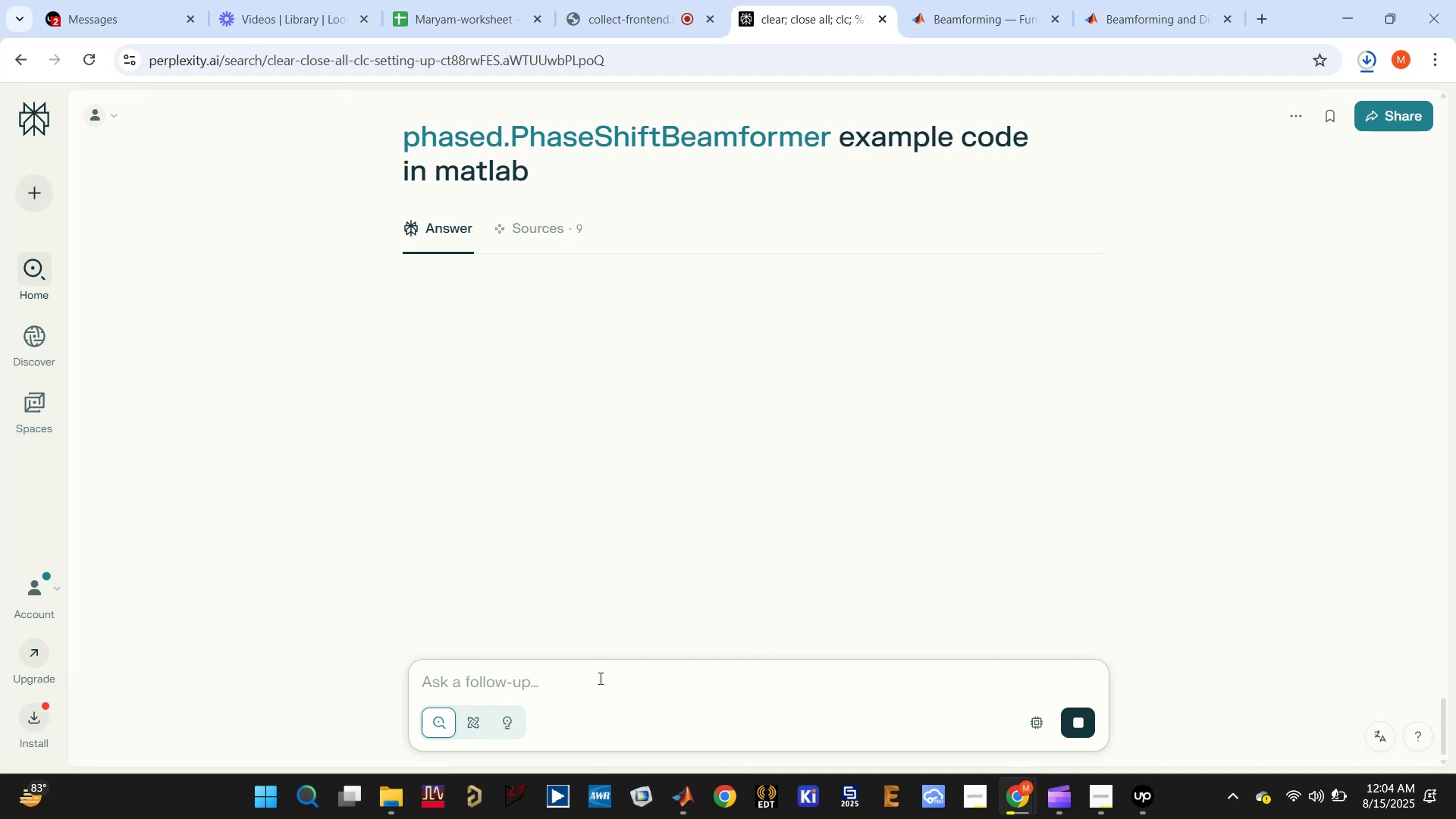 
scroll: coordinate [661, 533], scroll_direction: down, amount: 7.0
 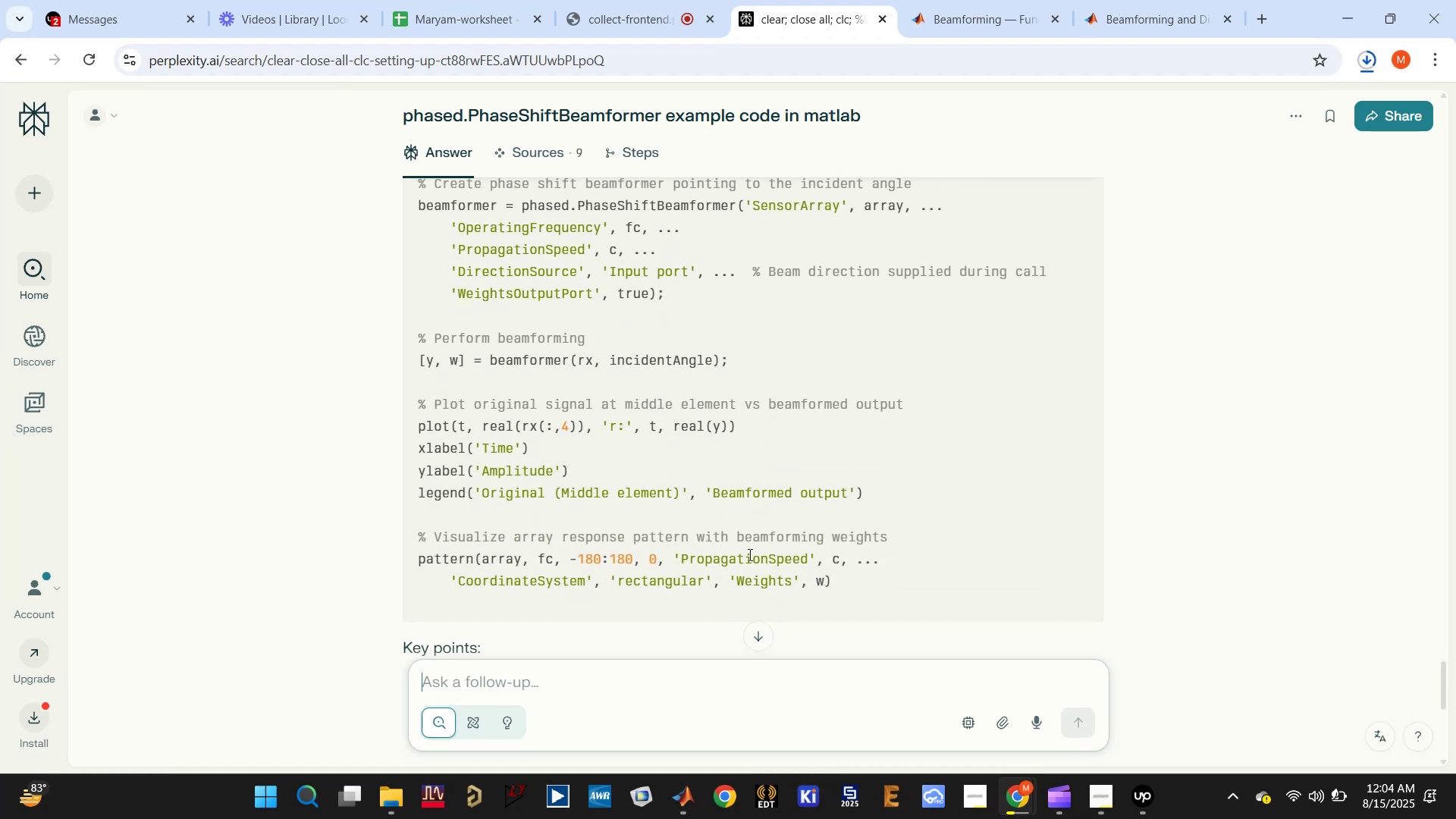 
scroll: coordinate [965, 542], scroll_direction: up, amount: 8.0
 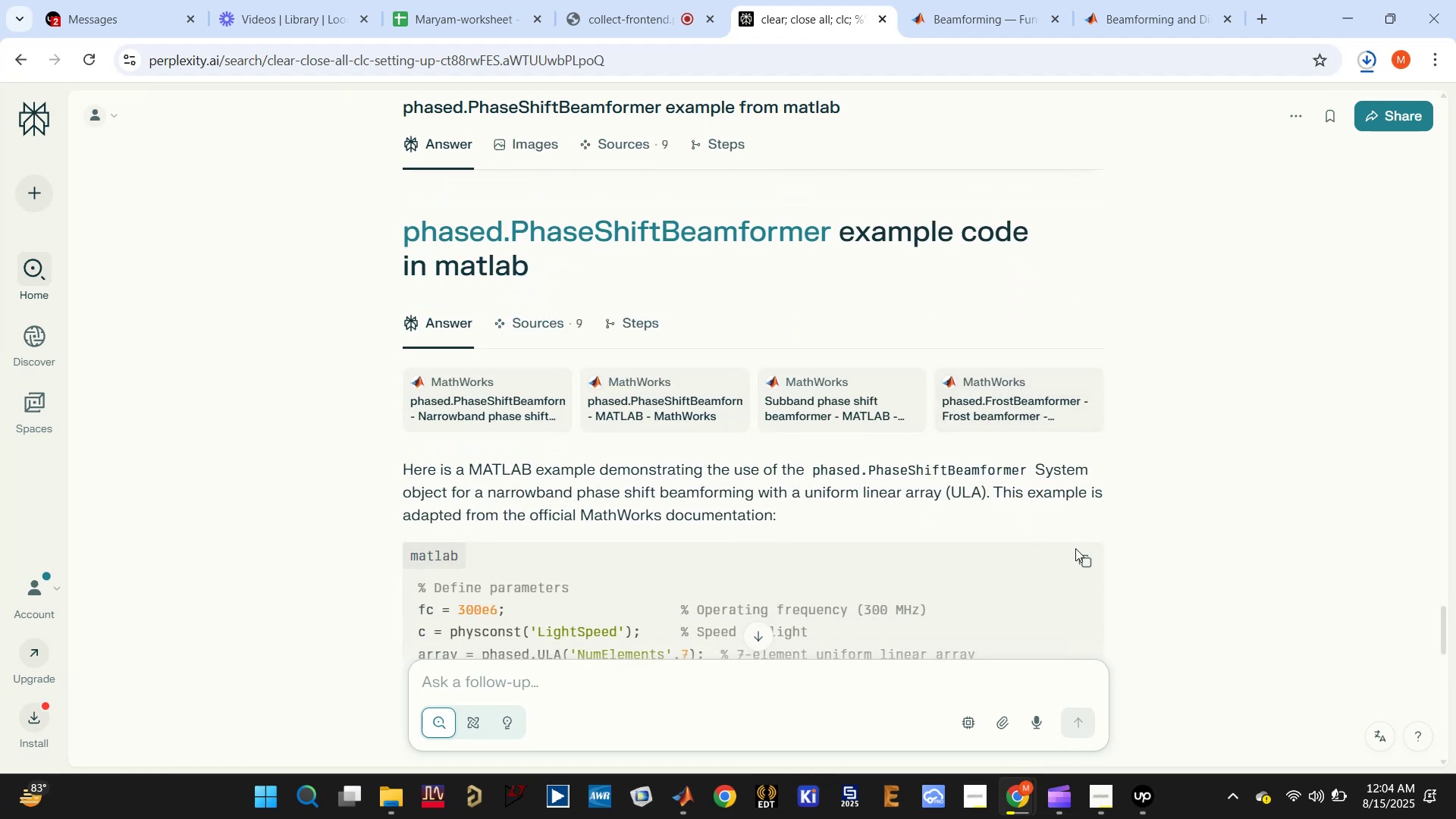 
left_click([1085, 558])
 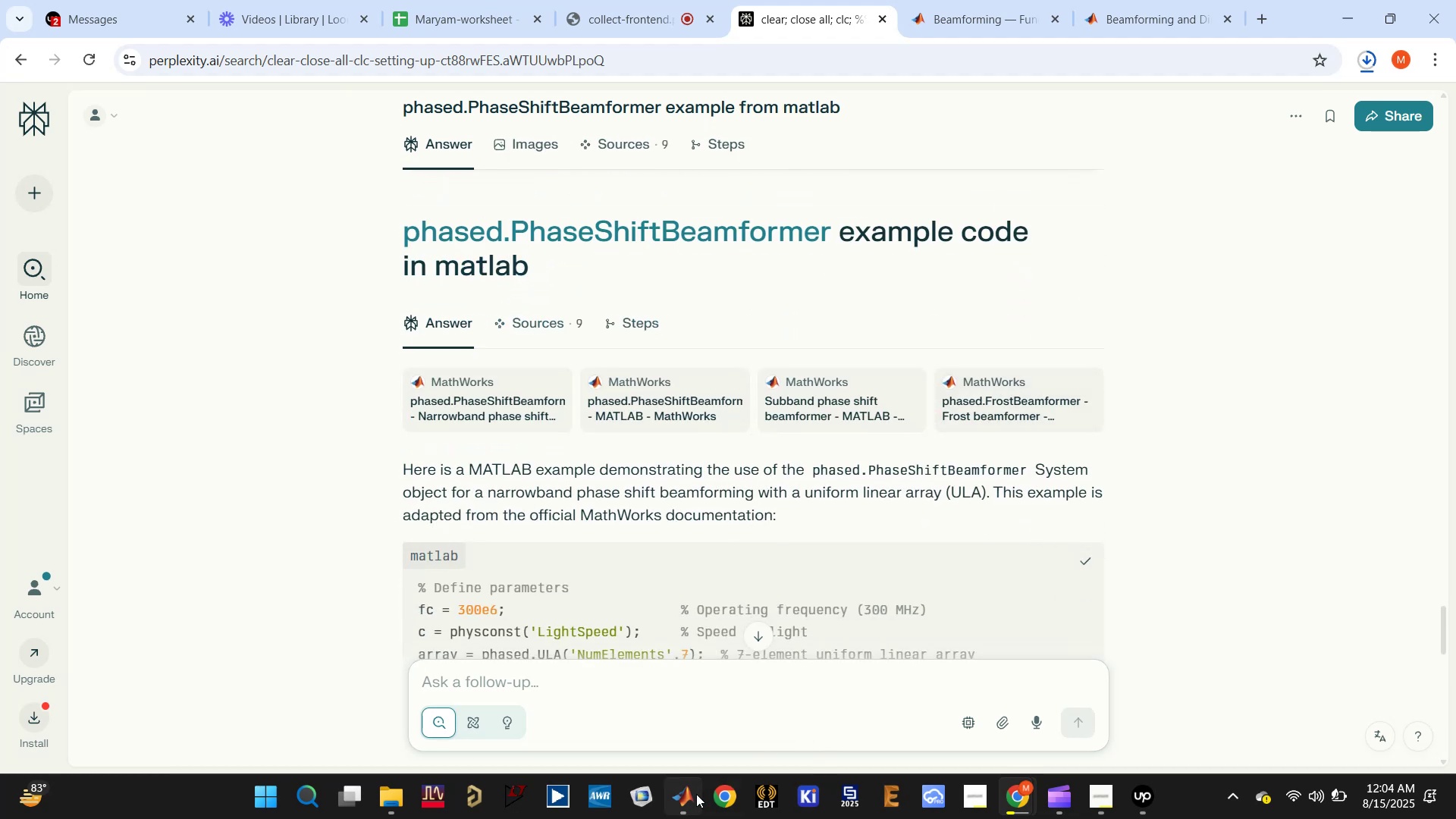 
left_click([681, 802])
 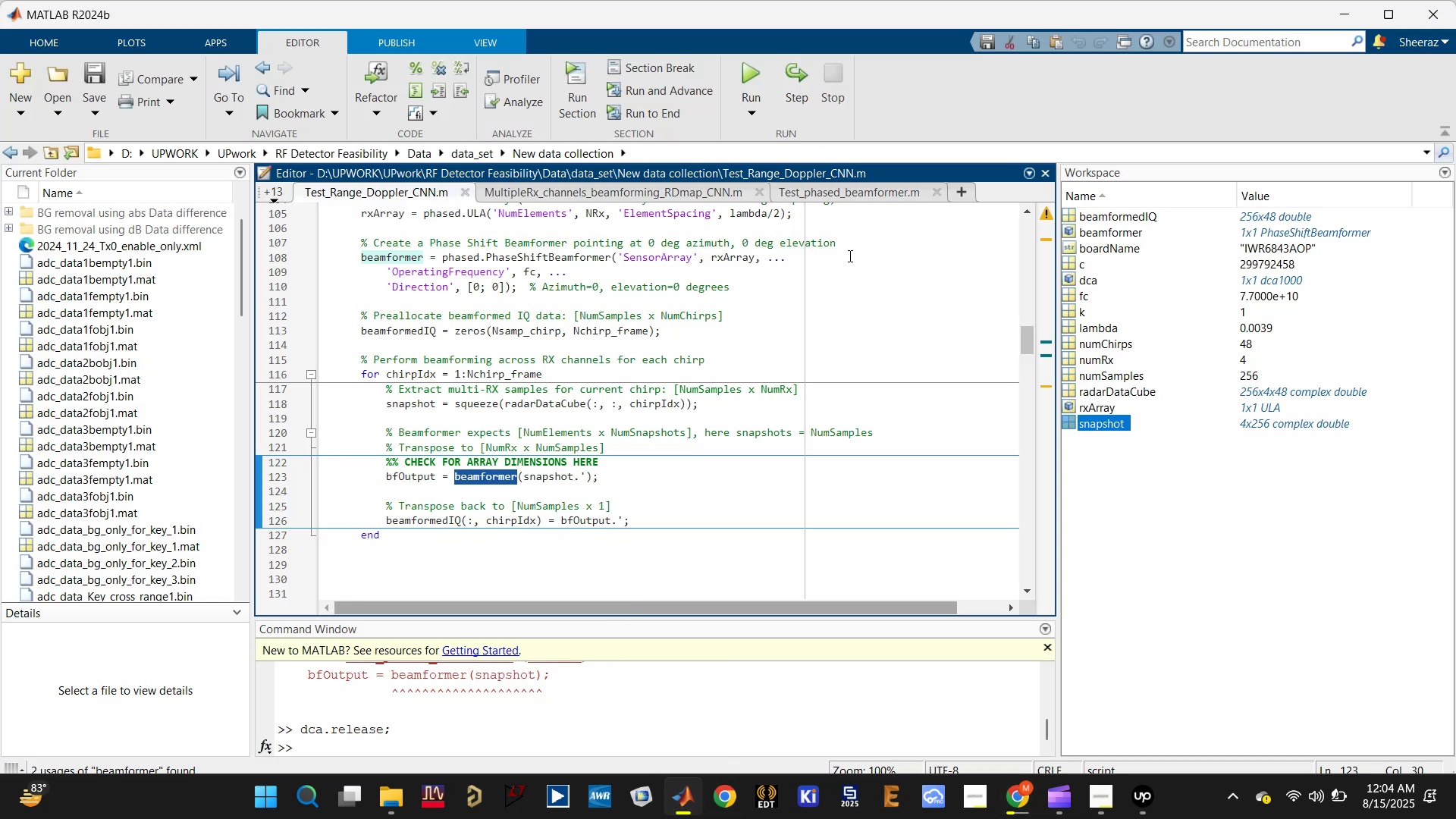 
hold_key(key=ControlLeft, duration=0.8)
 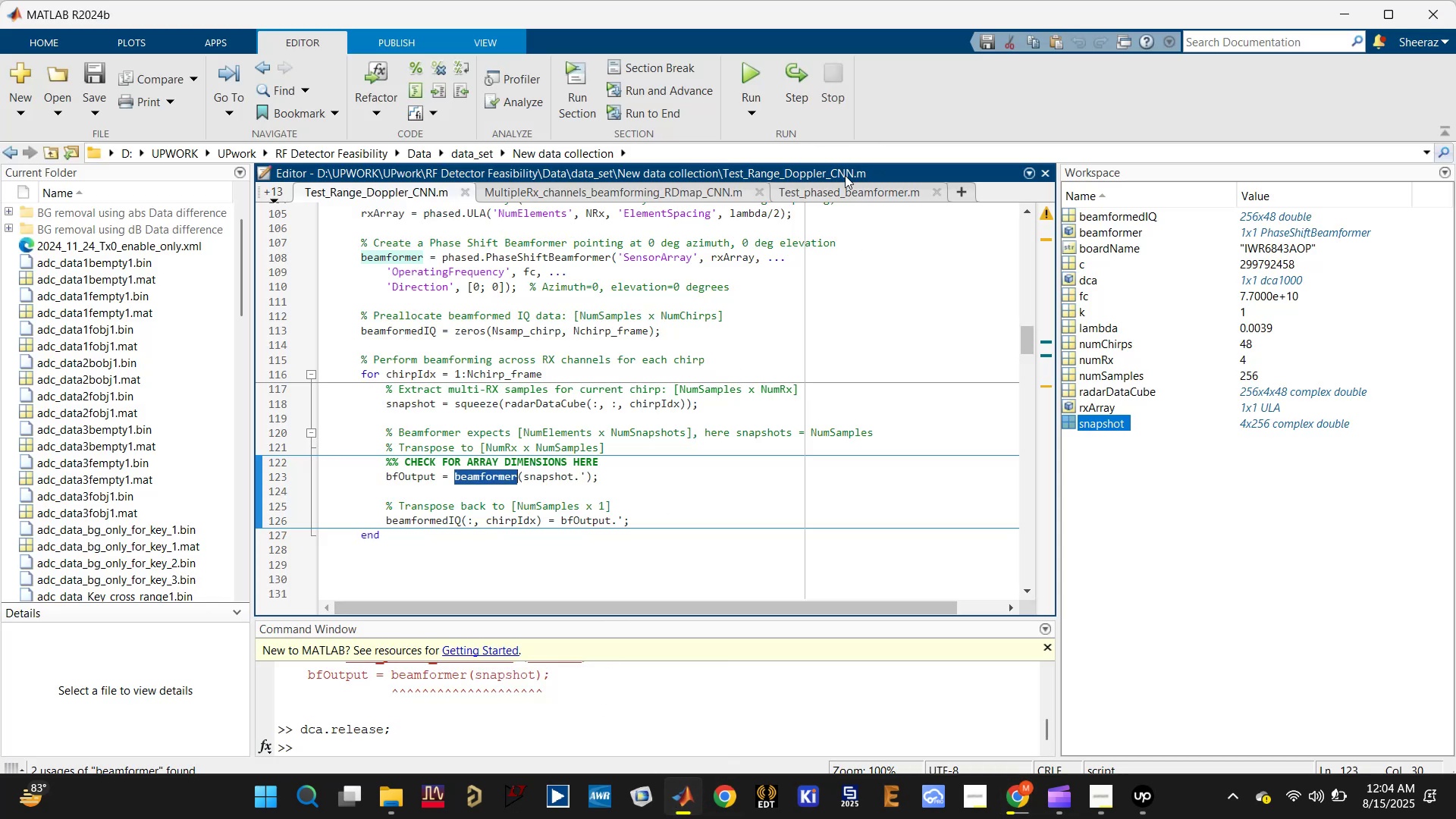 
left_click([839, 186])
 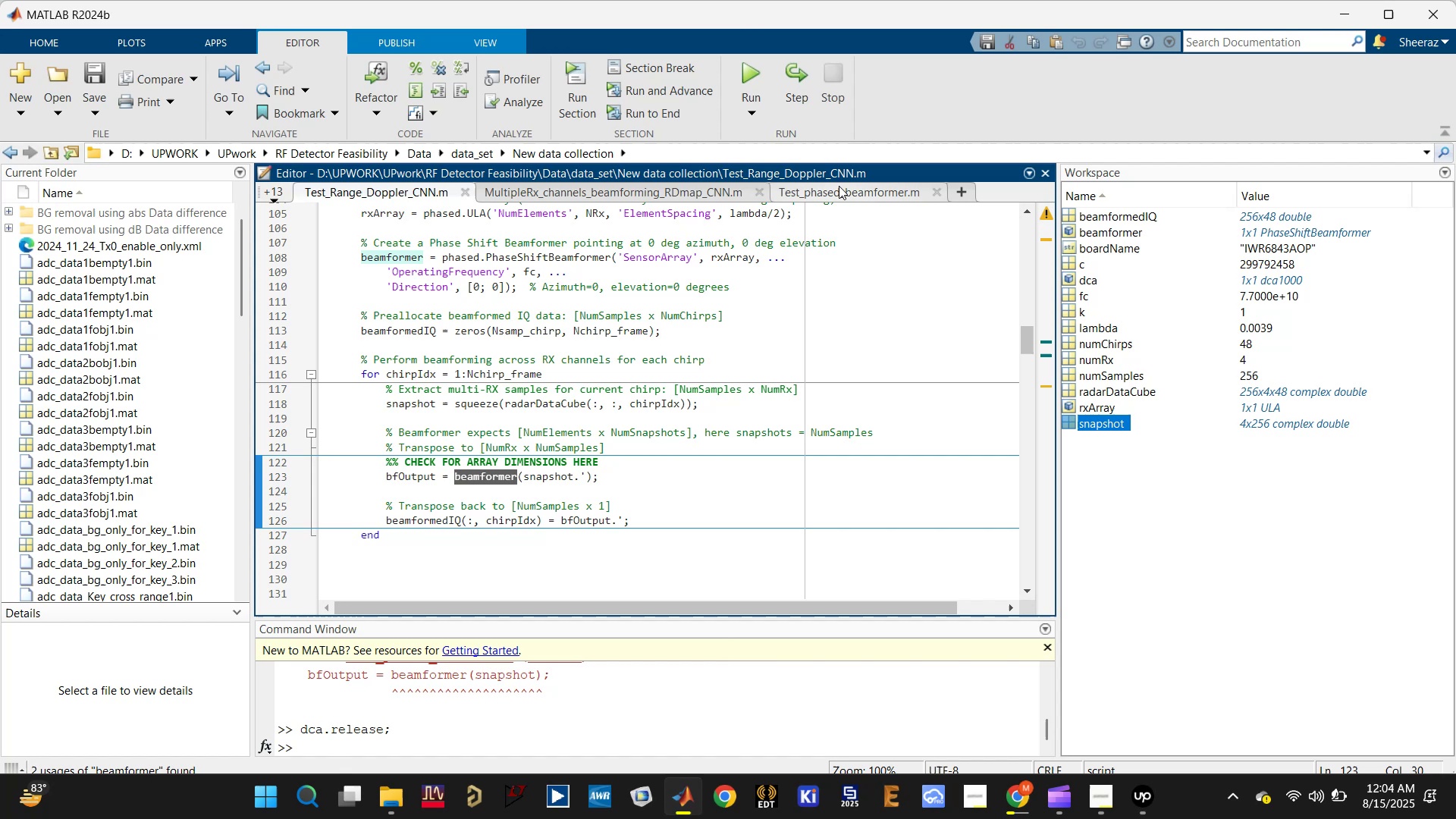 
key(Control+A)
 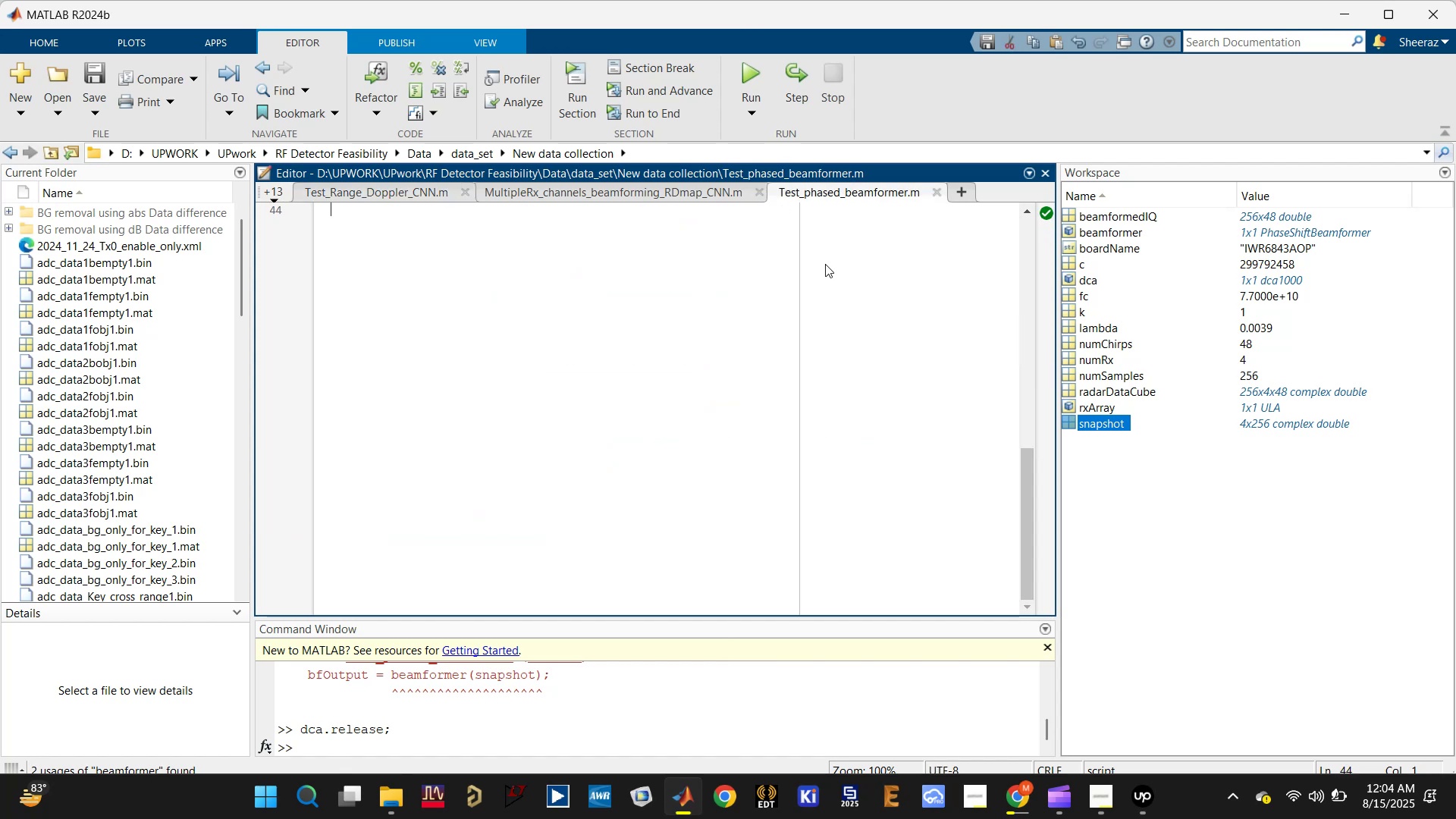 
scroll: coordinate [800, 313], scroll_direction: up, amount: 11.0
 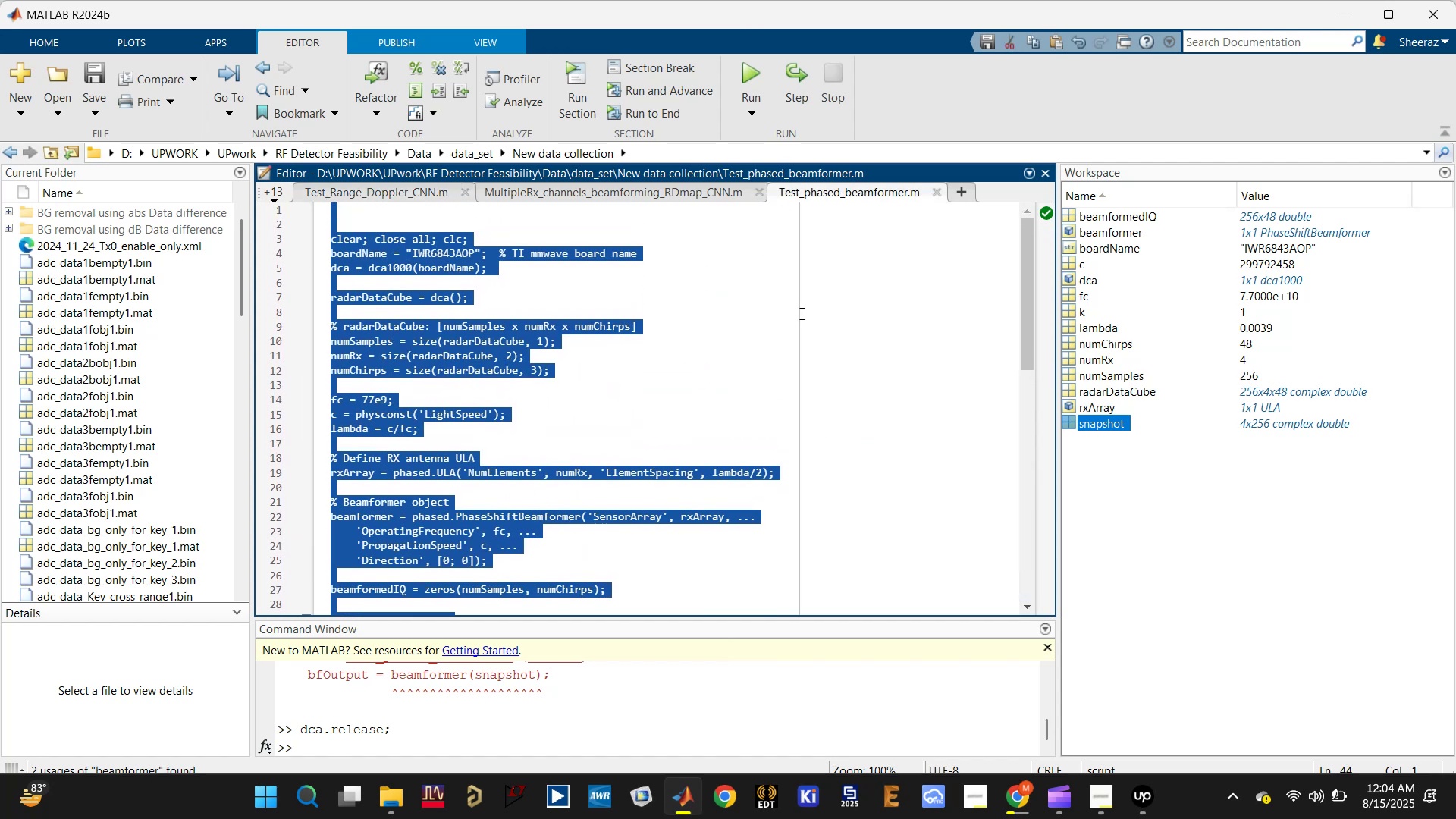 
key(Control+V)
 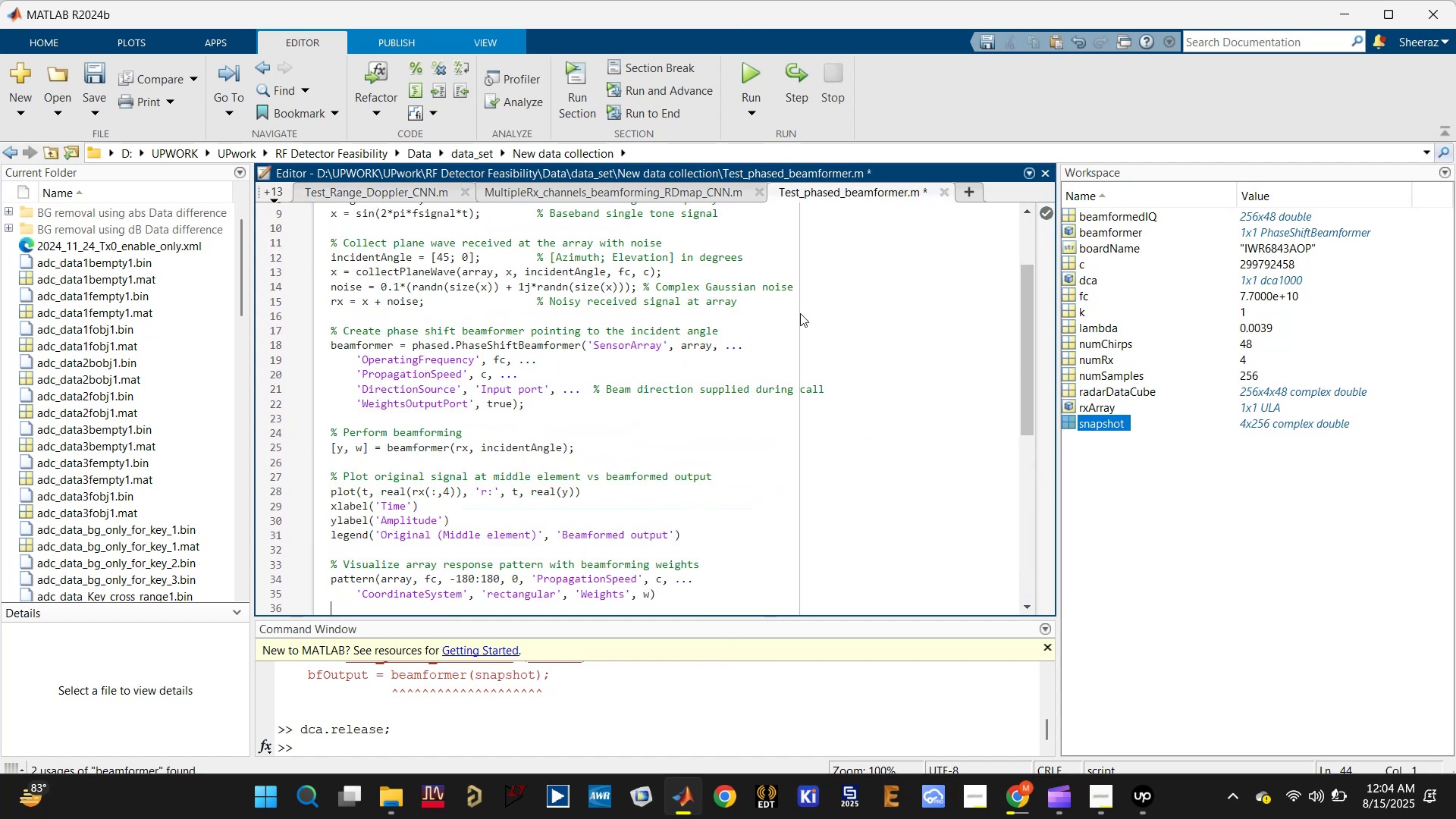 
key(Control+S)
 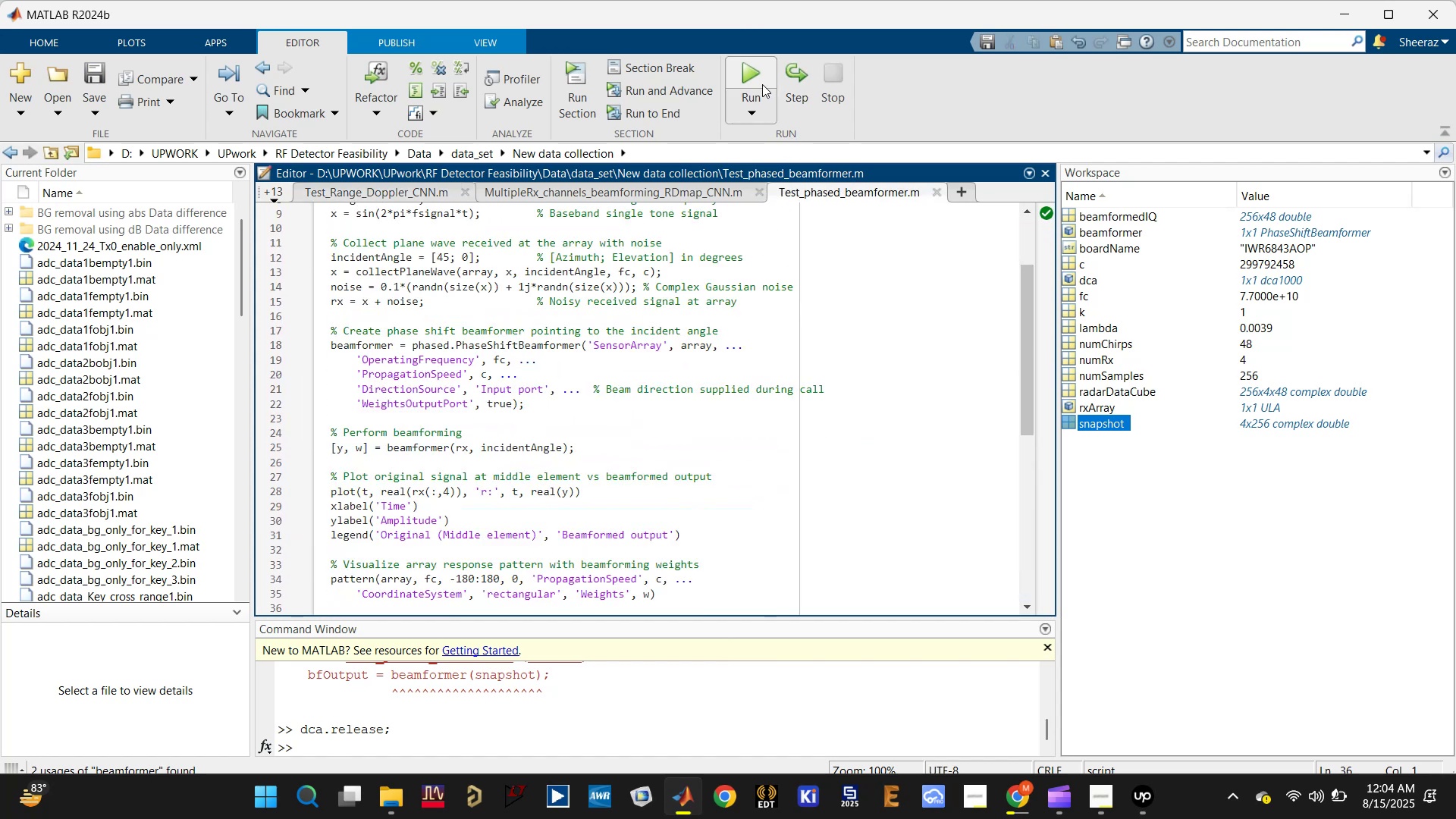 
left_click([750, 72])
 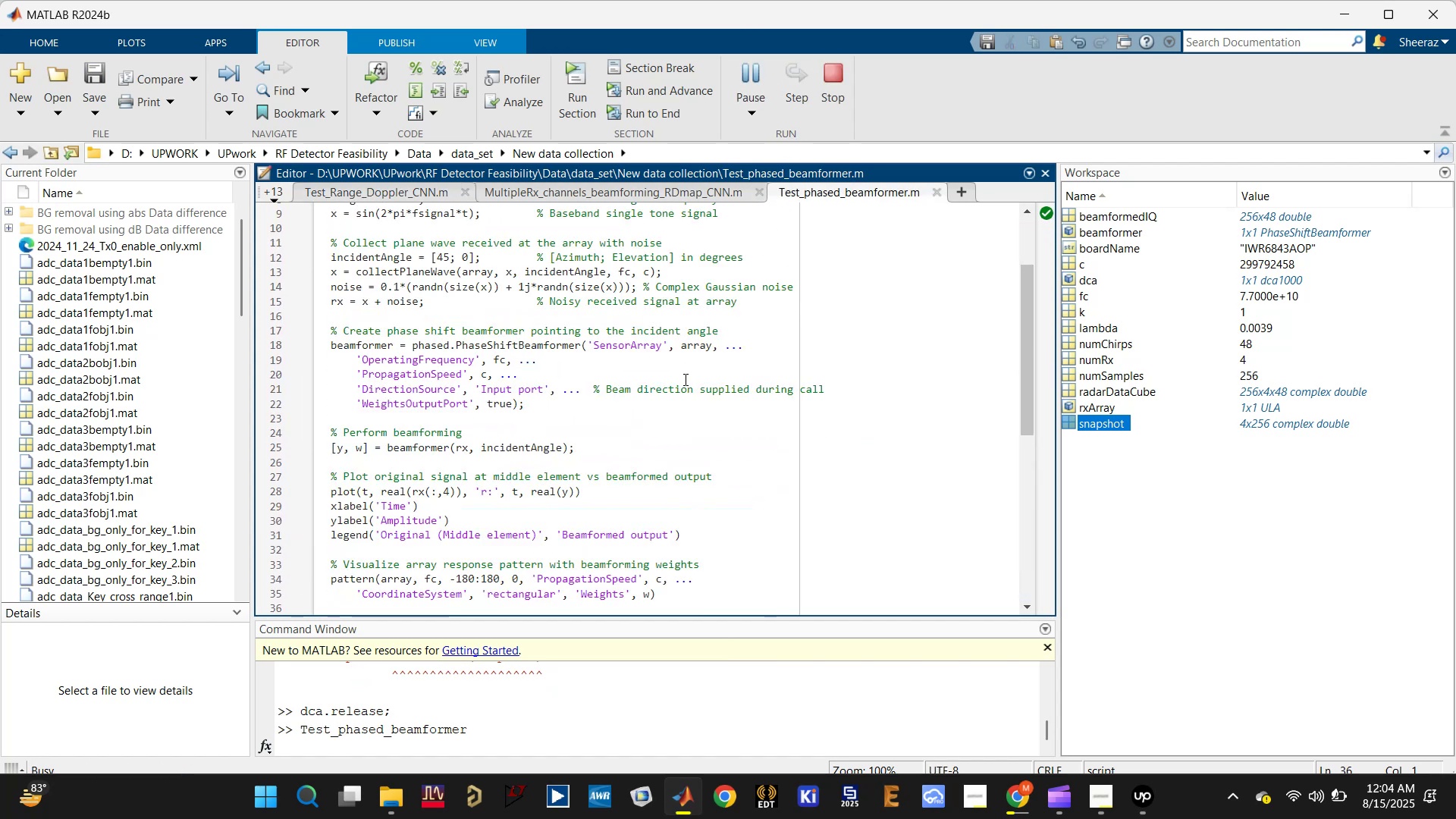 
scroll: coordinate [686, 378], scroll_direction: up, amount: 8.0
 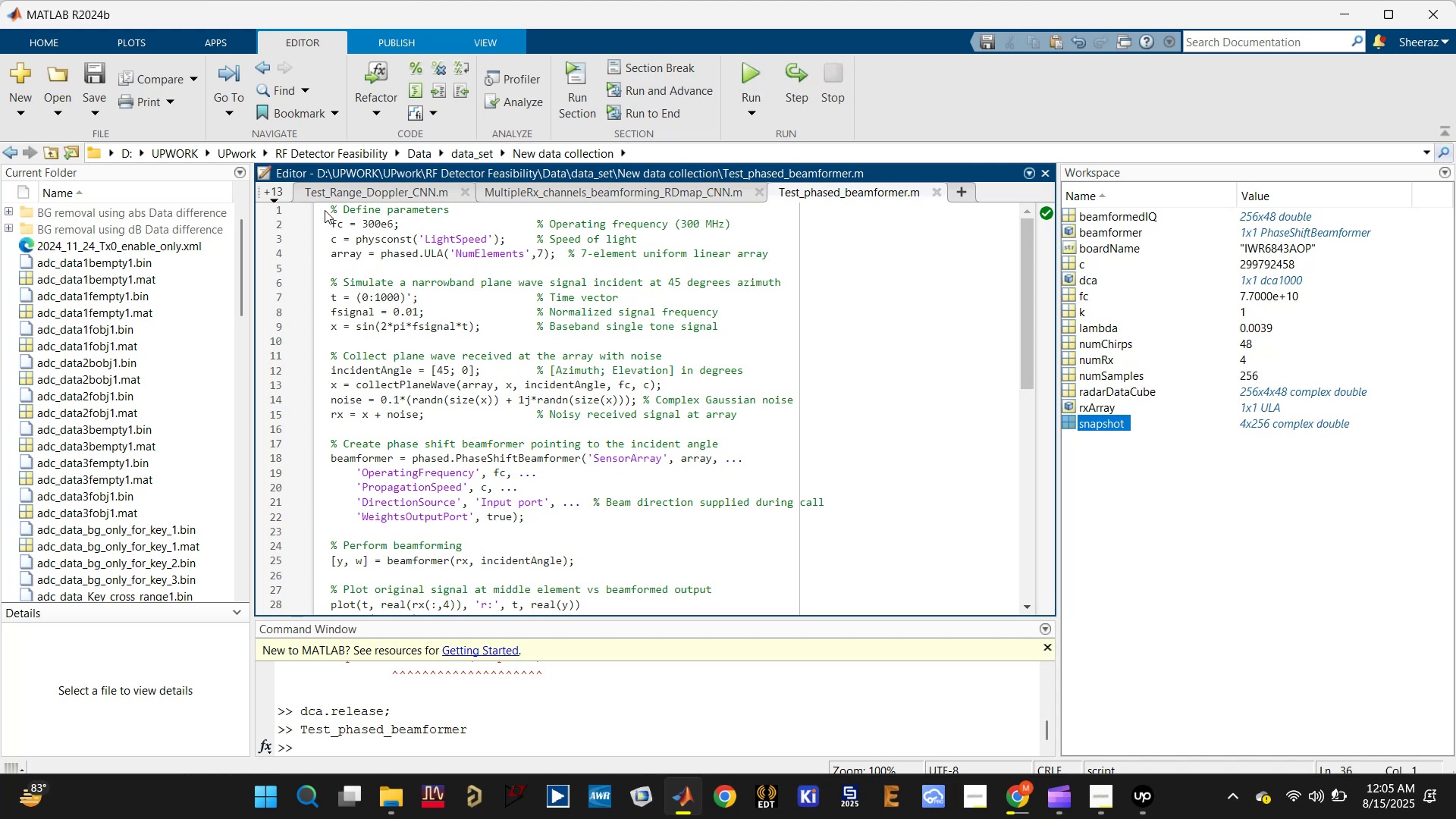 
left_click([329, 209])
 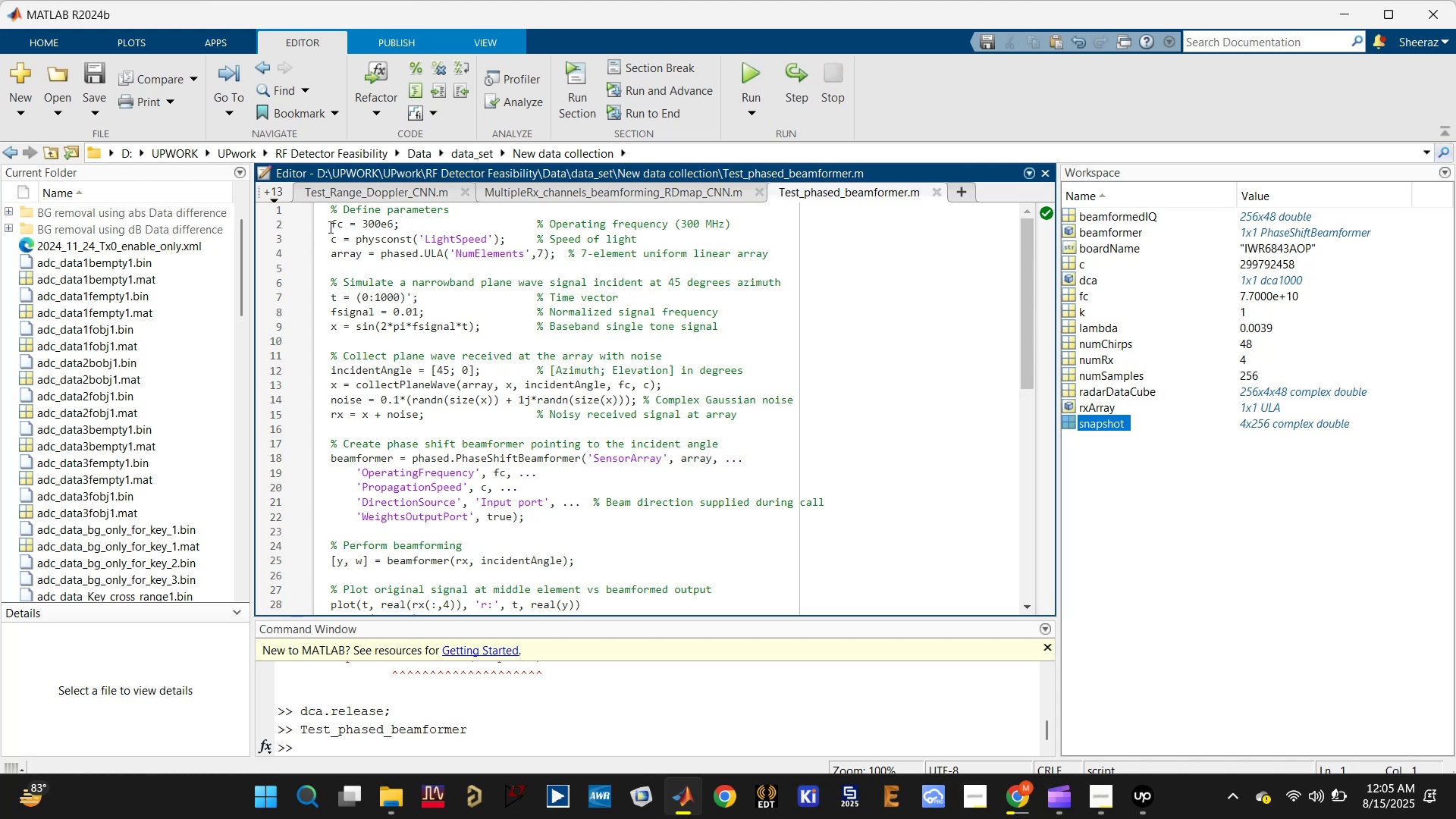 
key(Enter)
 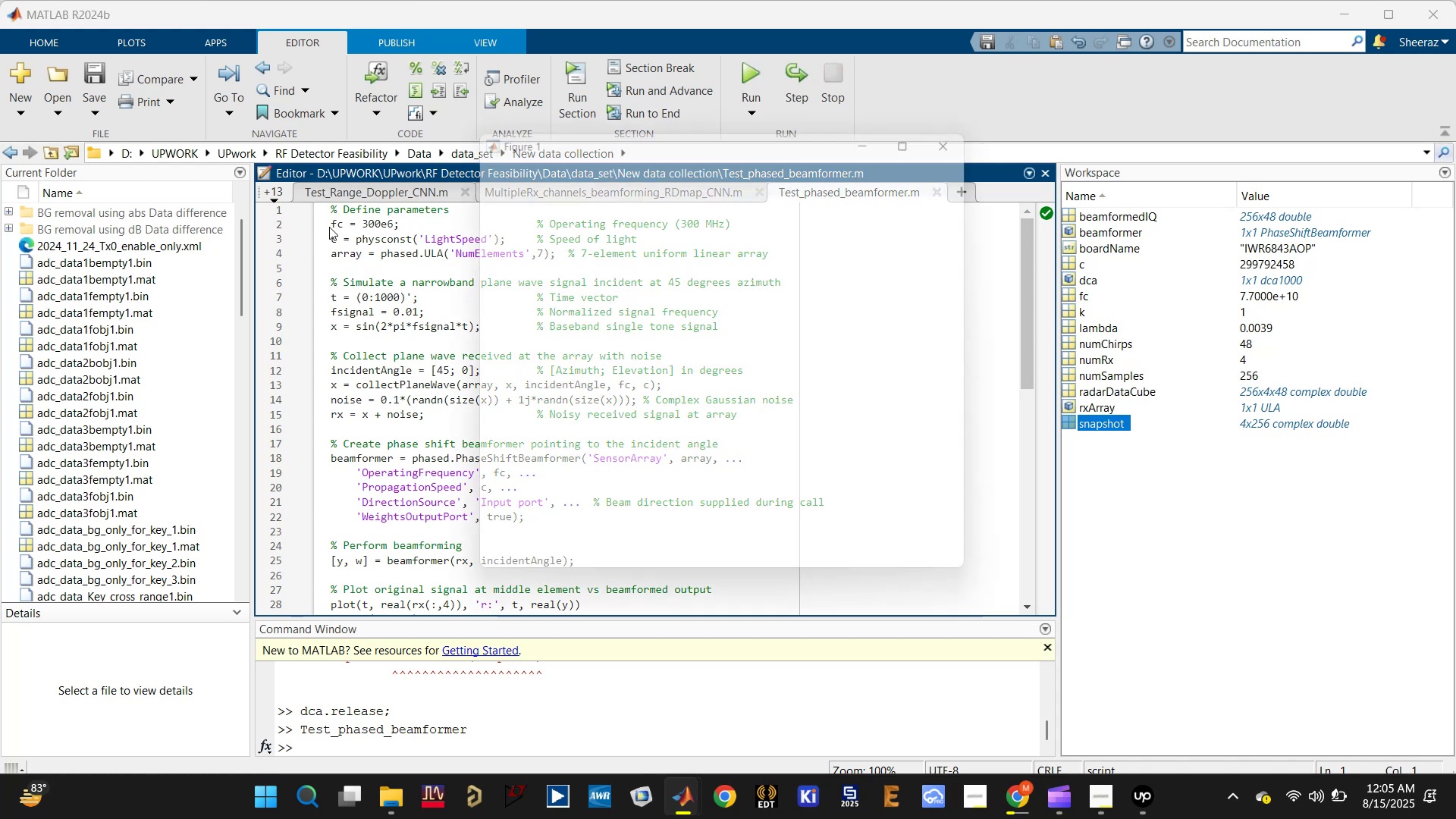 
key(Enter)
 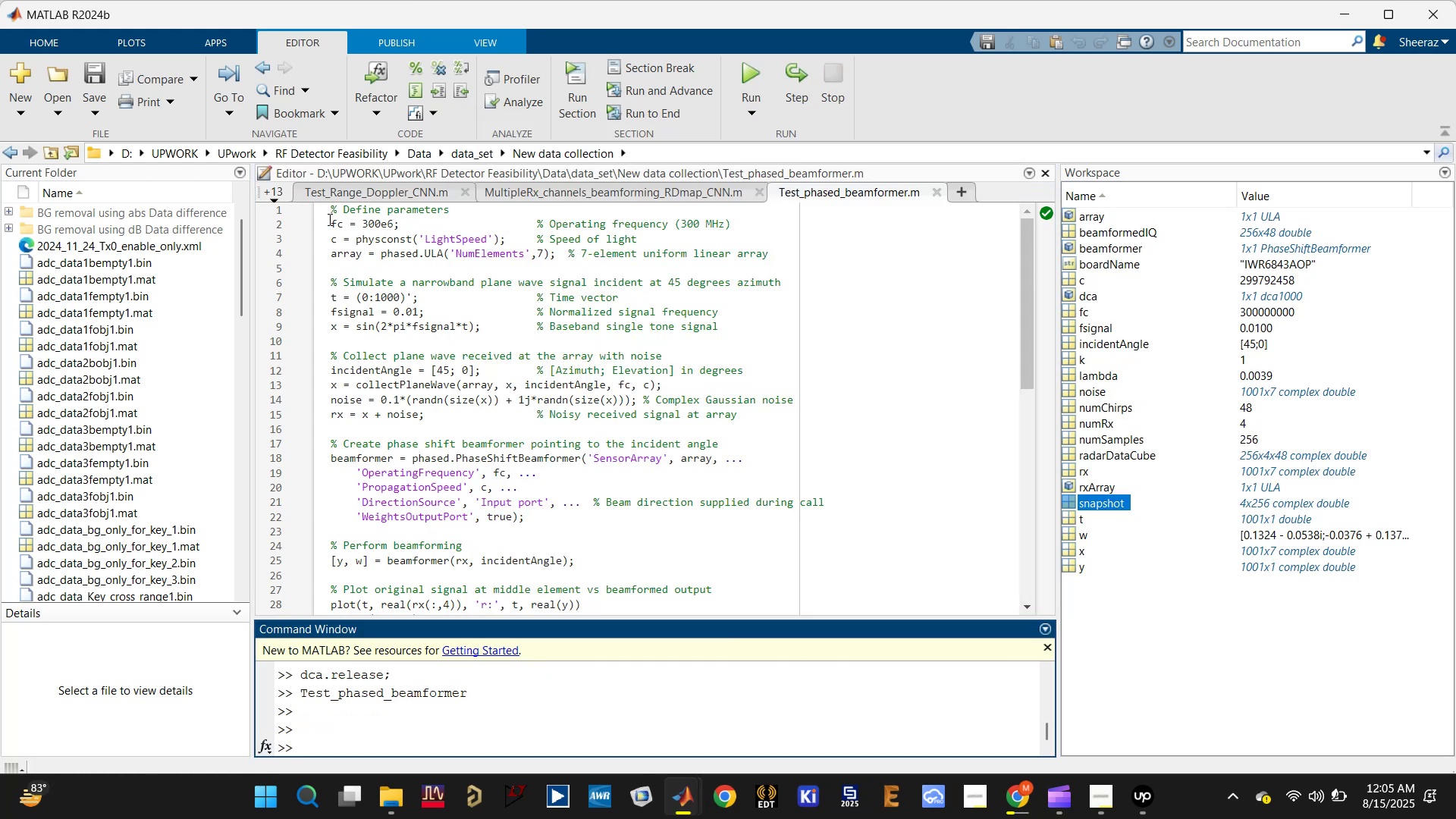 
scroll: coordinate [327, 228], scroll_direction: up, amount: 5.0
 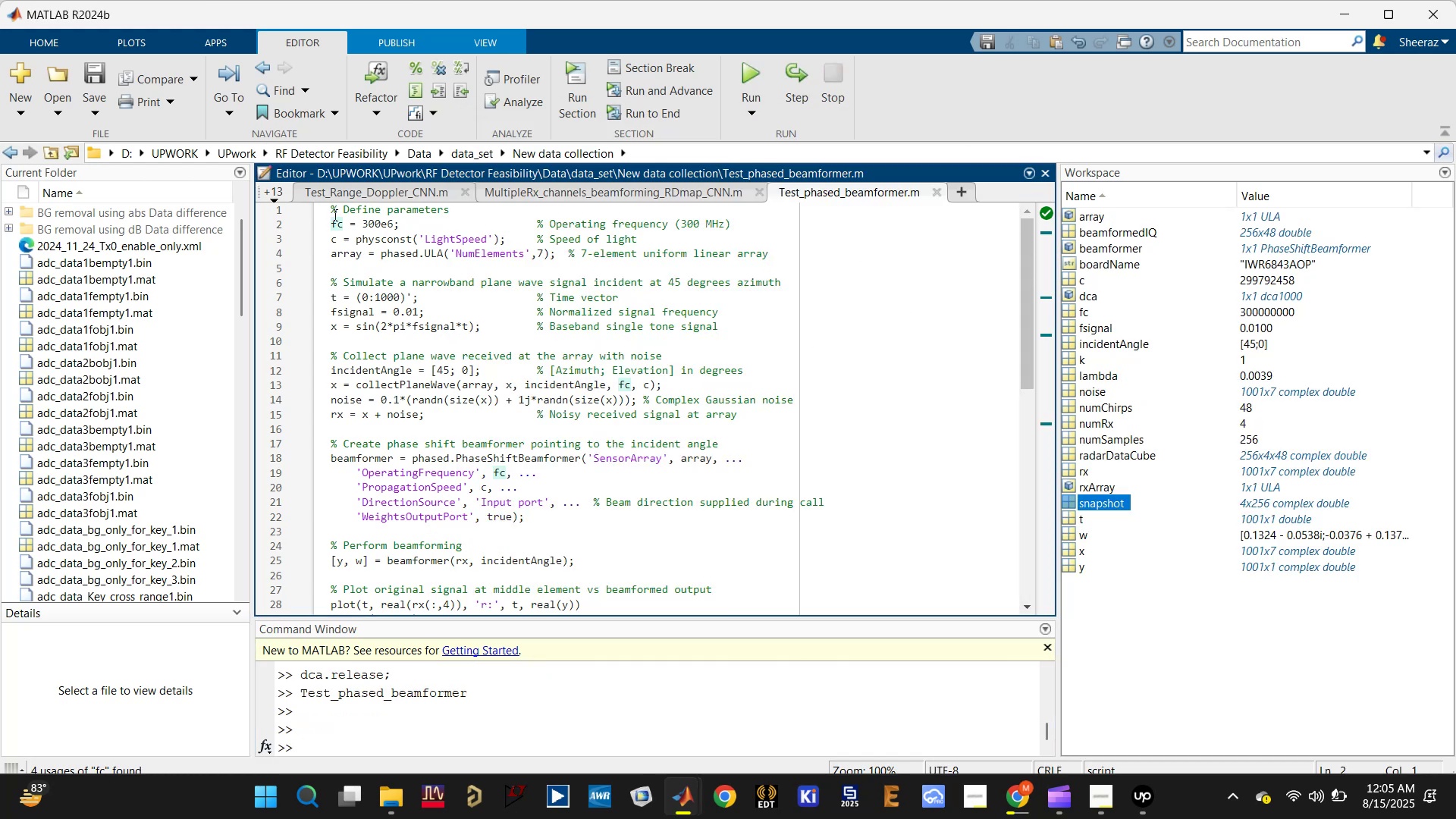 
left_click([331, 207])
 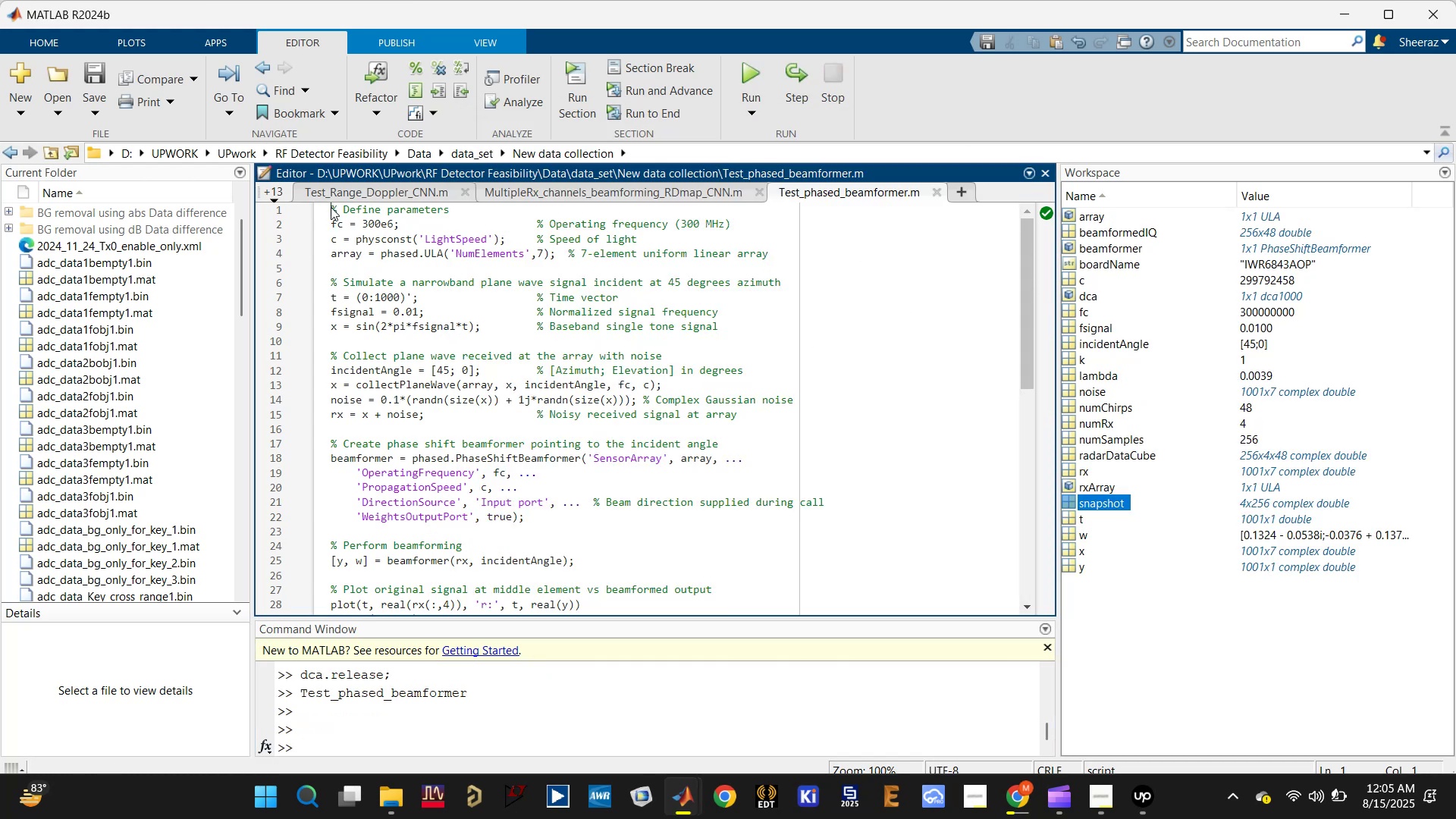 
key(Enter)
 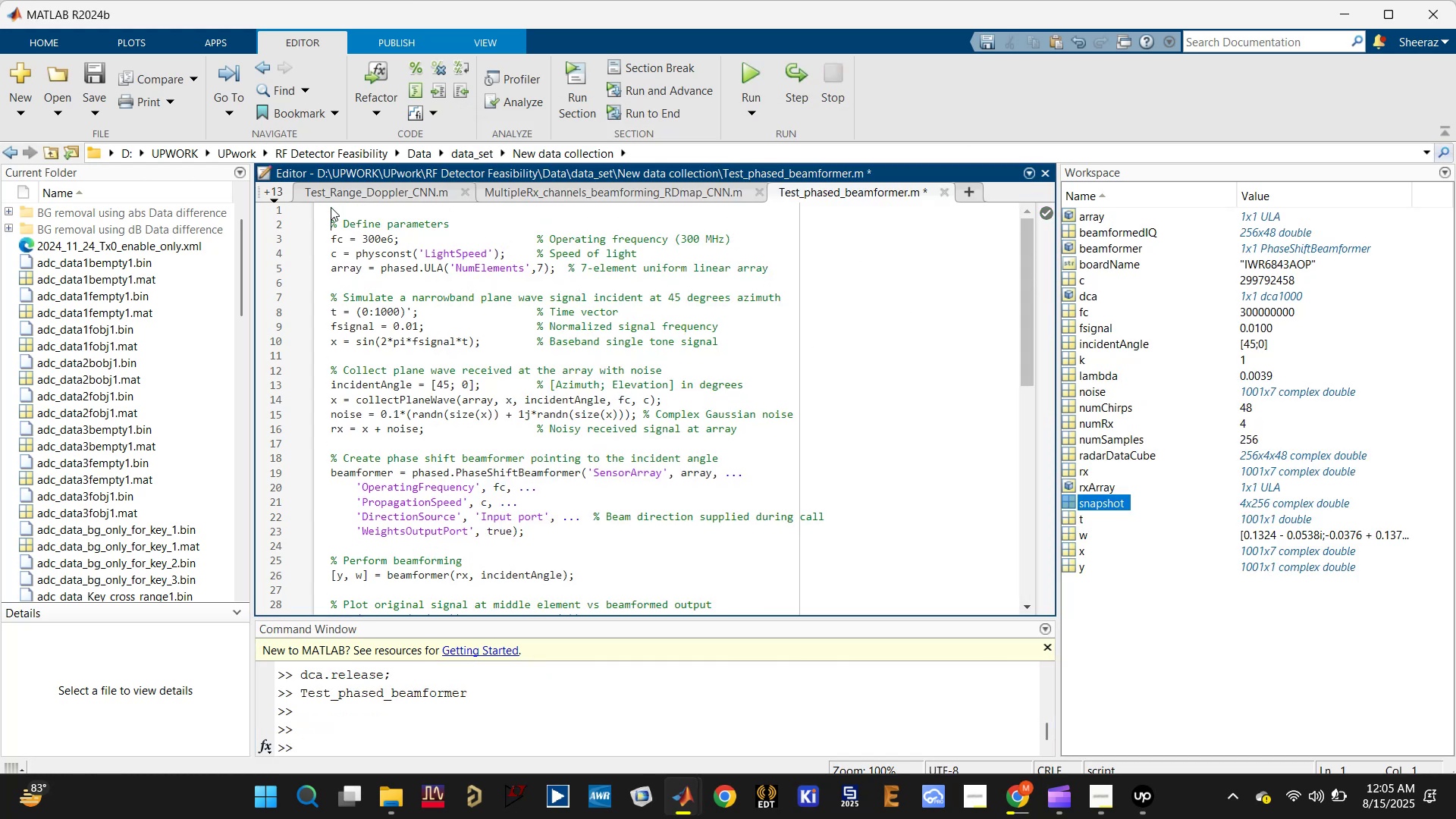 
key(Enter)
 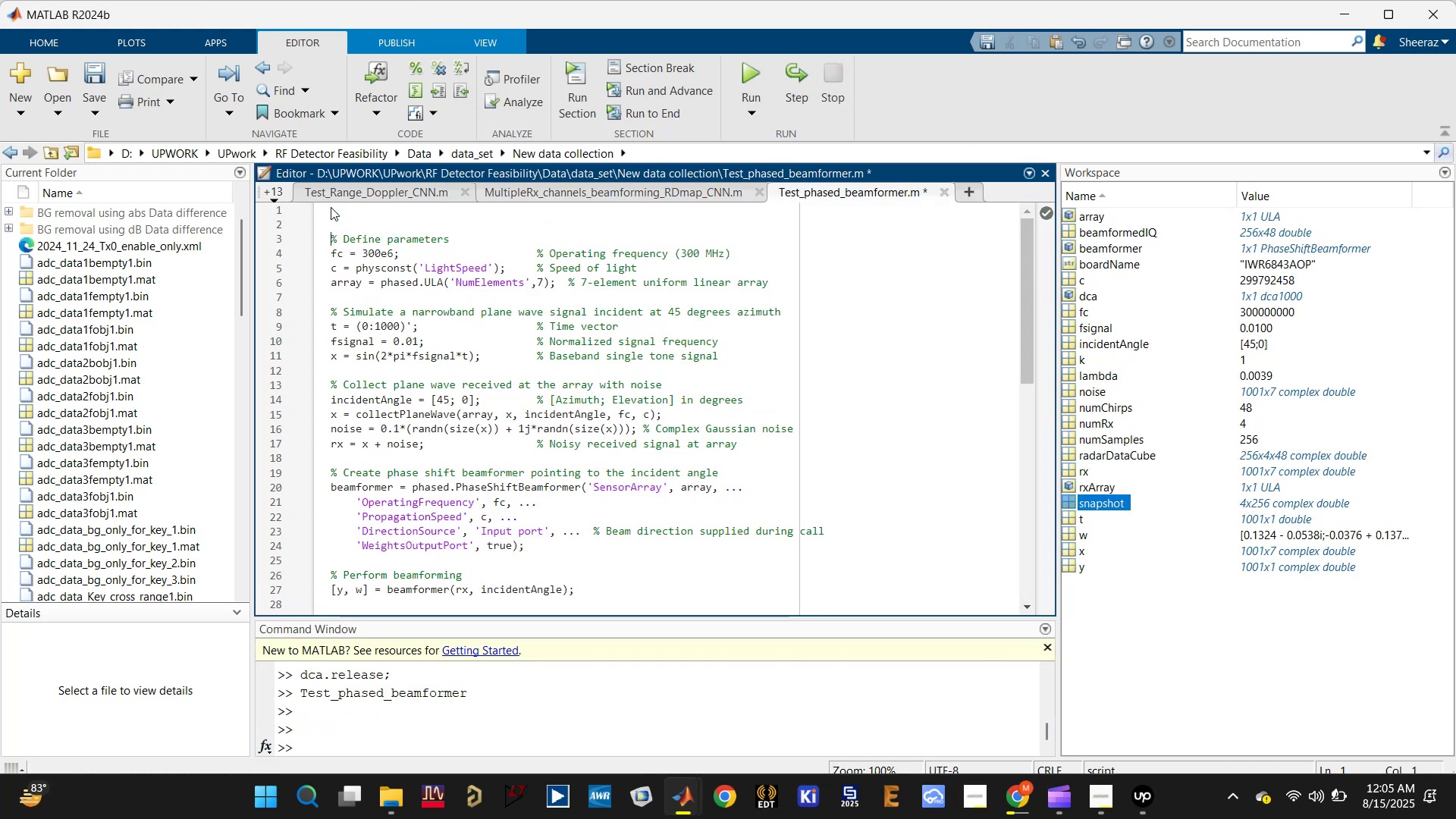 
key(ArrowUp)
 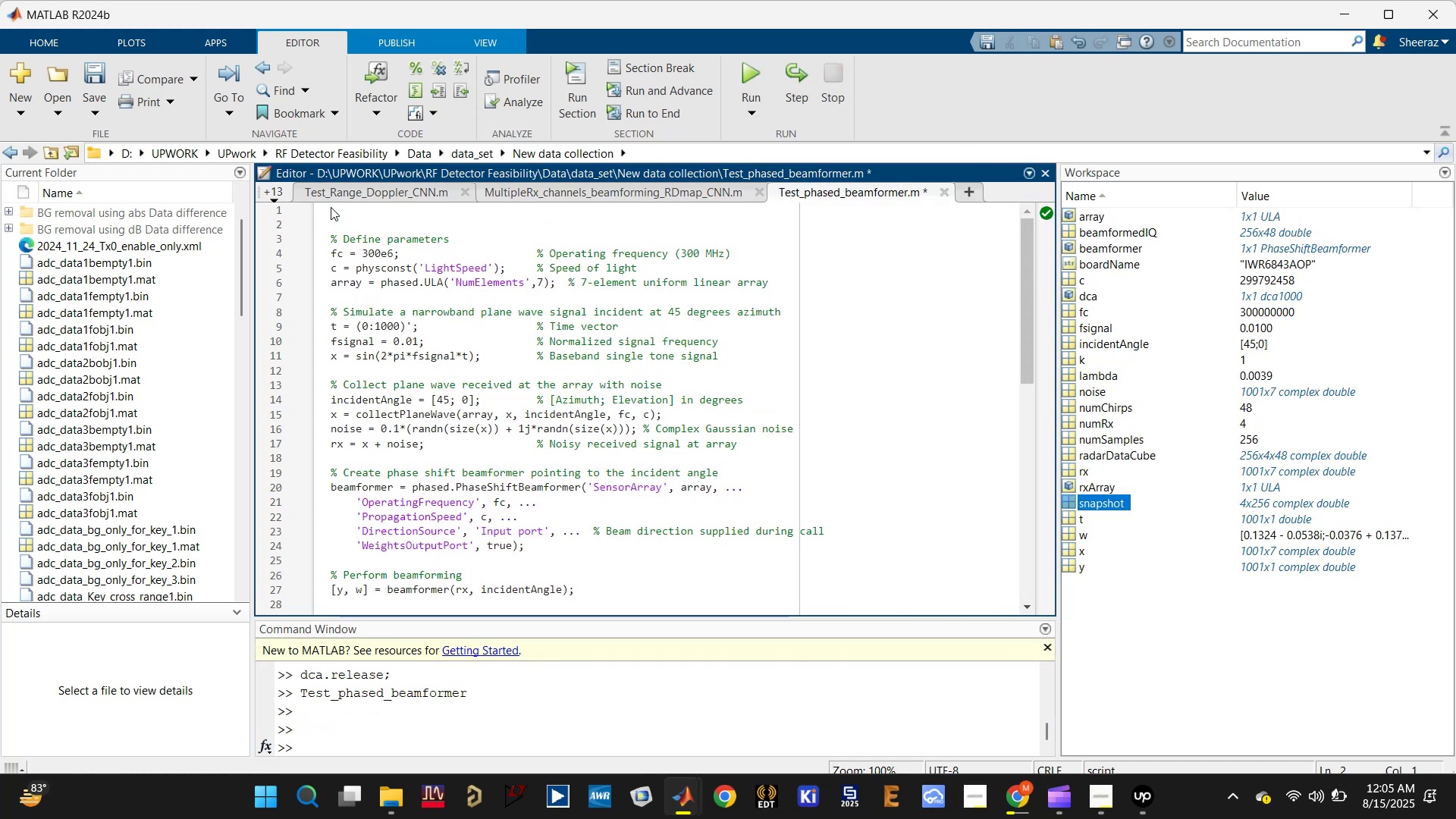 
key(ArrowUp)
 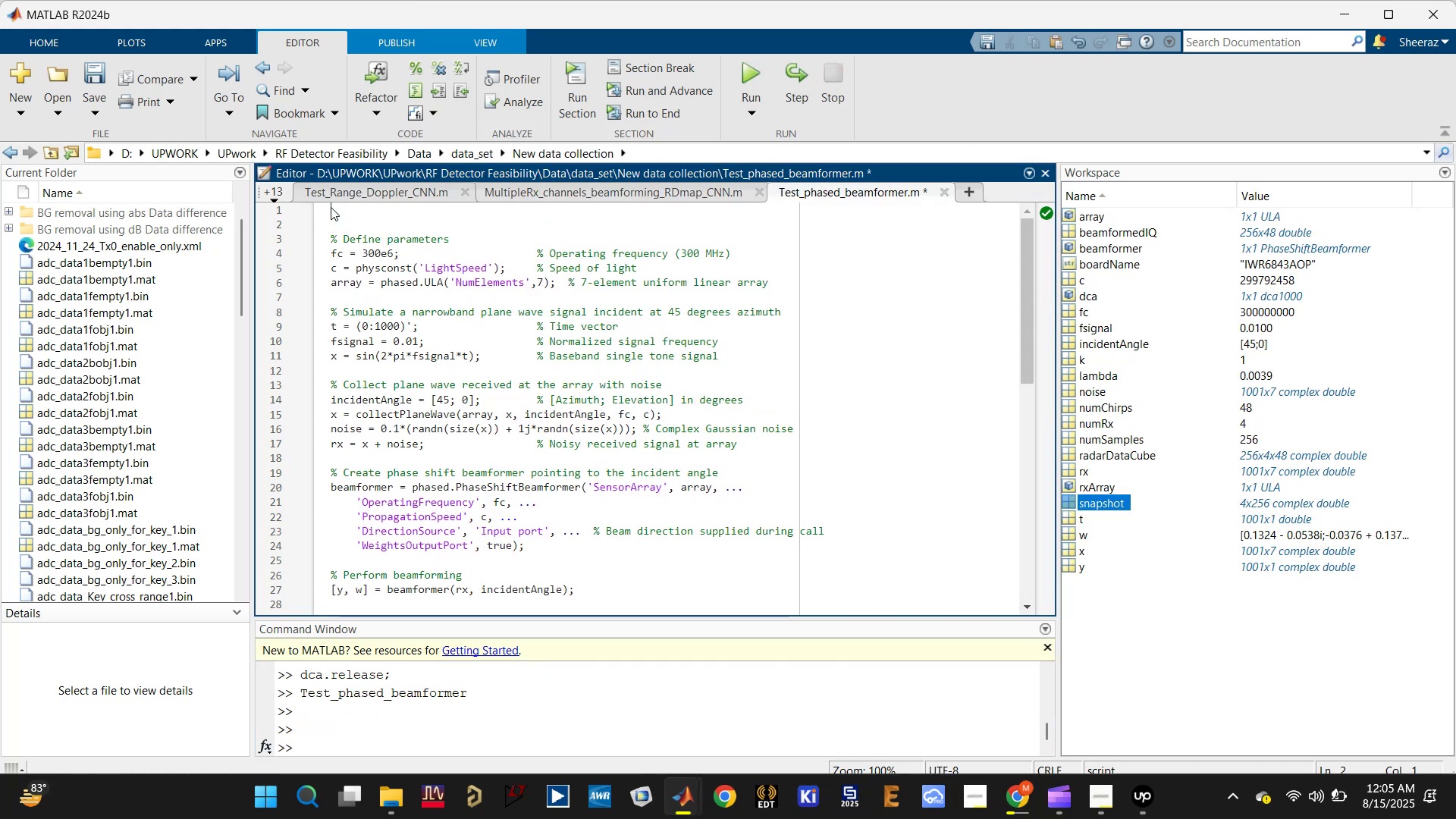 
type(clear;;)
key(Backspace)
type( clso)
key(Backspace)
key(Backspace)
type(ose all; clc;)
 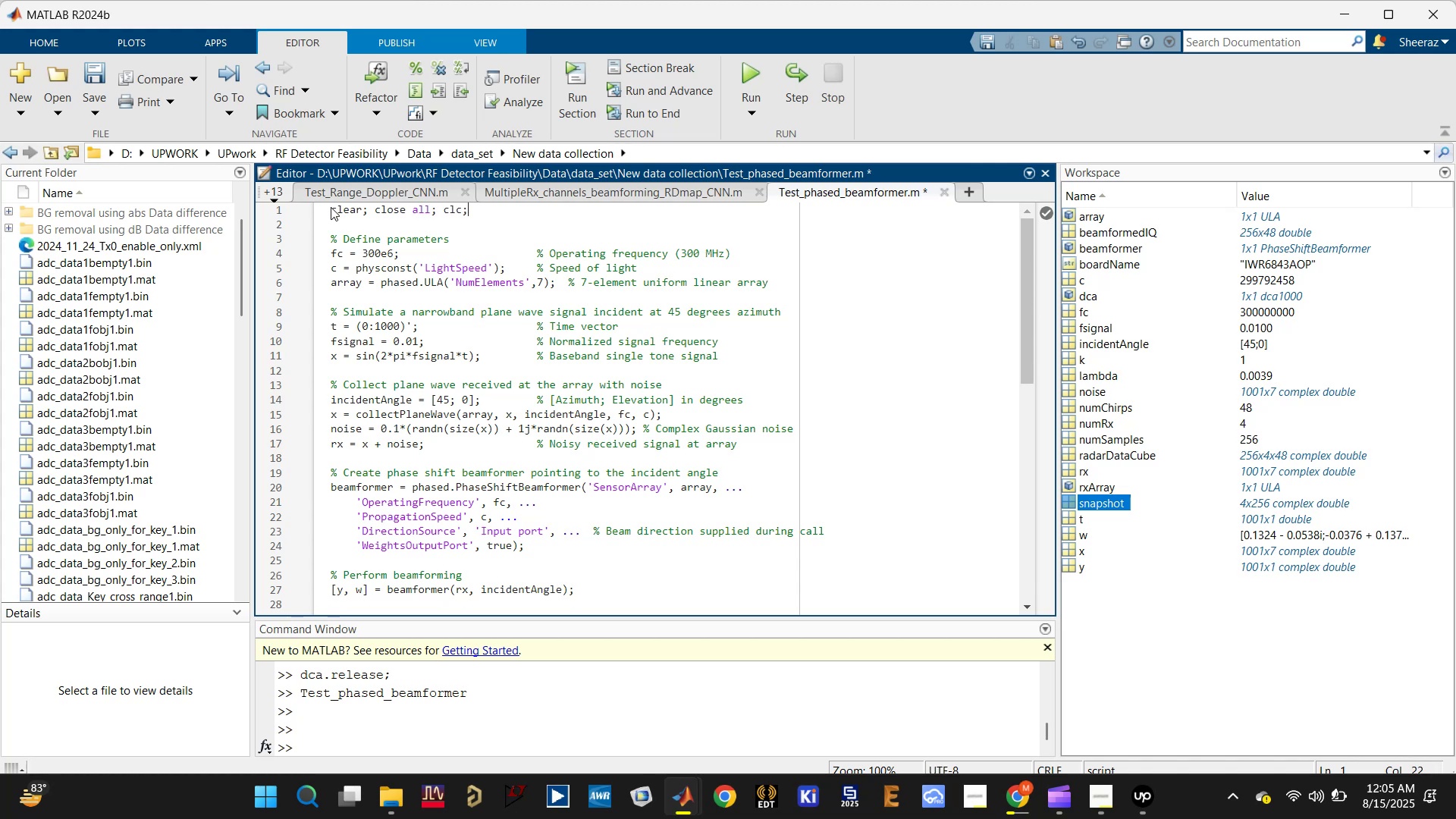 
key(Control+S)
 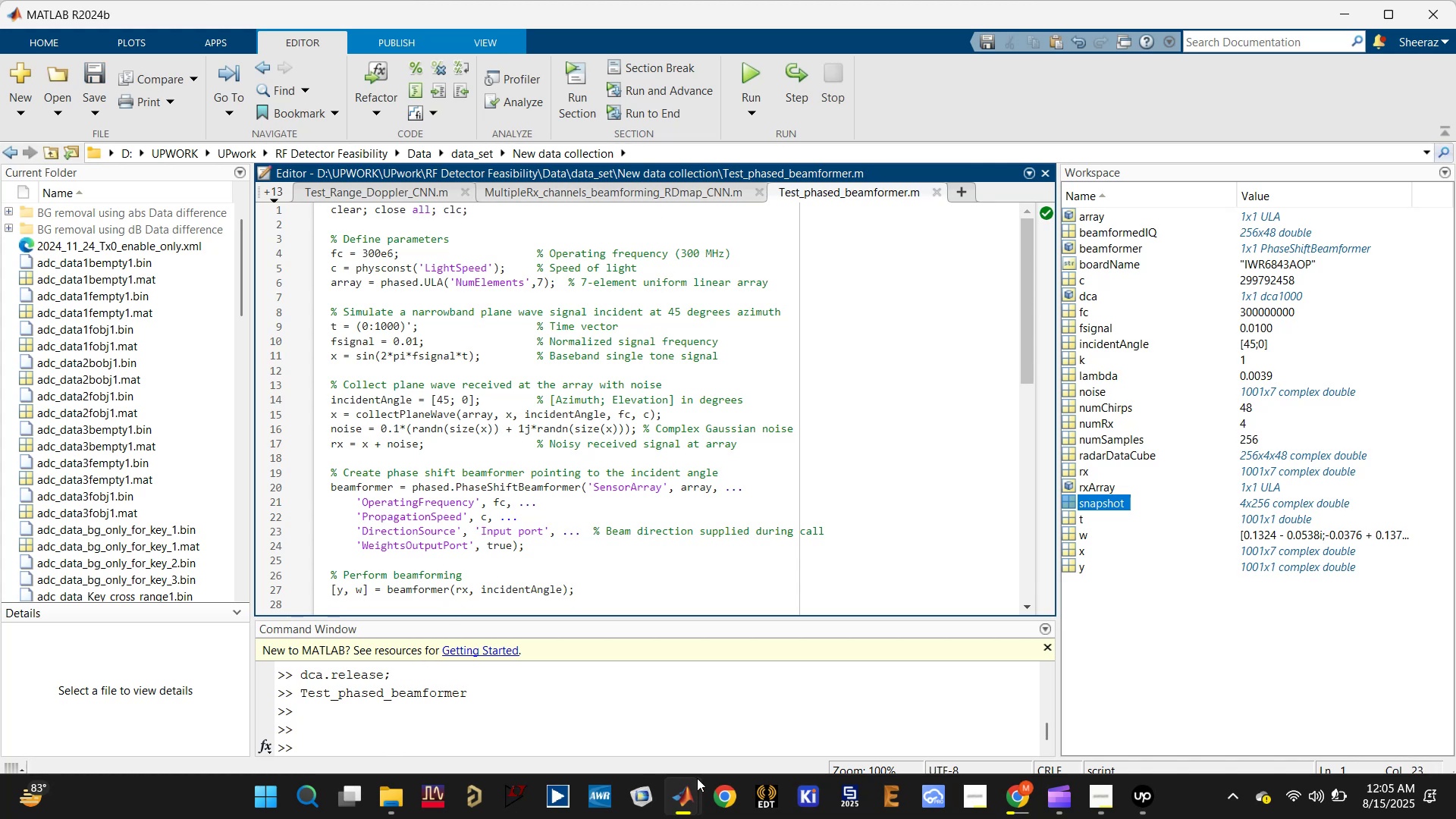 
left_click([691, 795])
 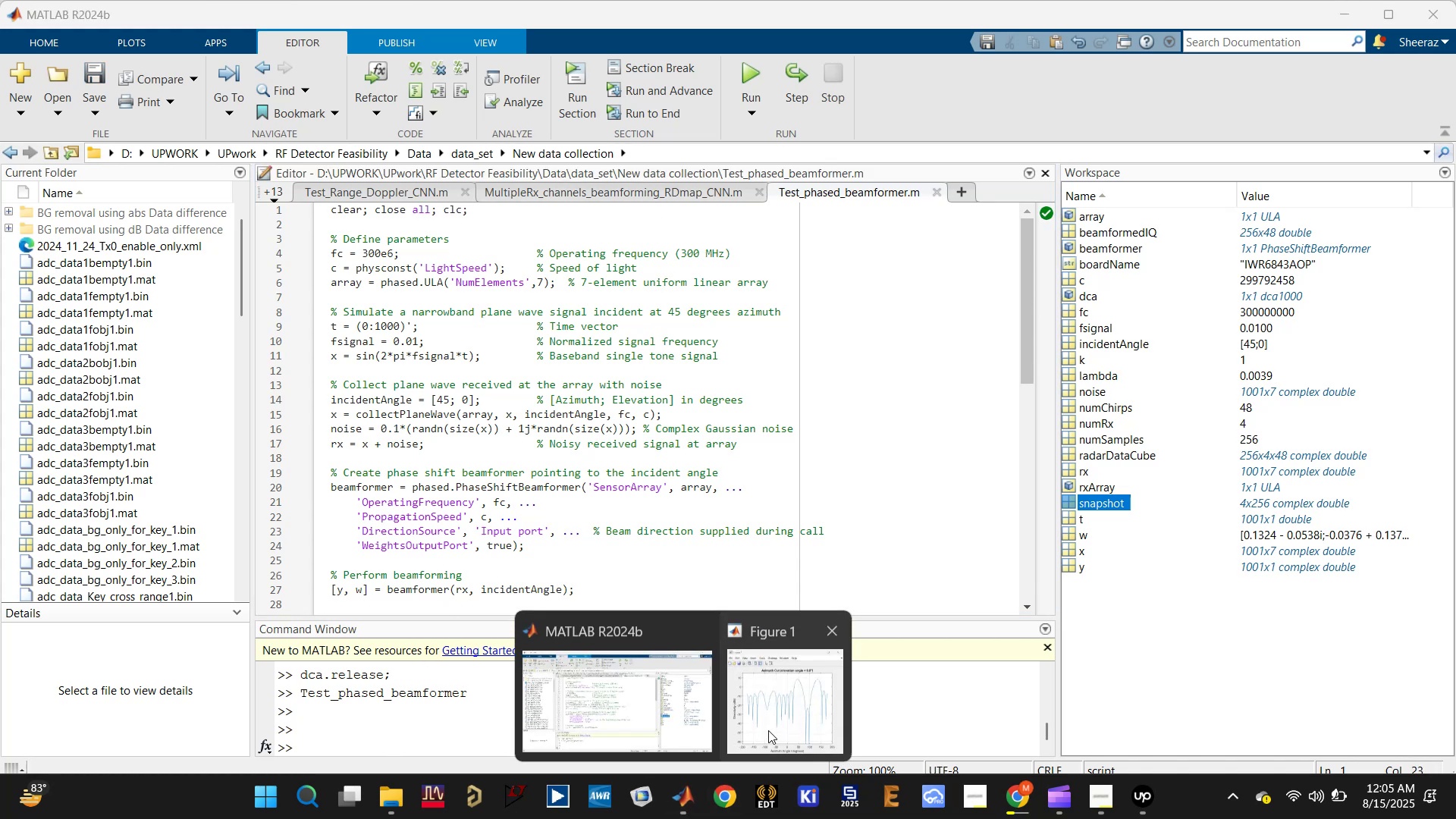 
double_click([777, 717])
 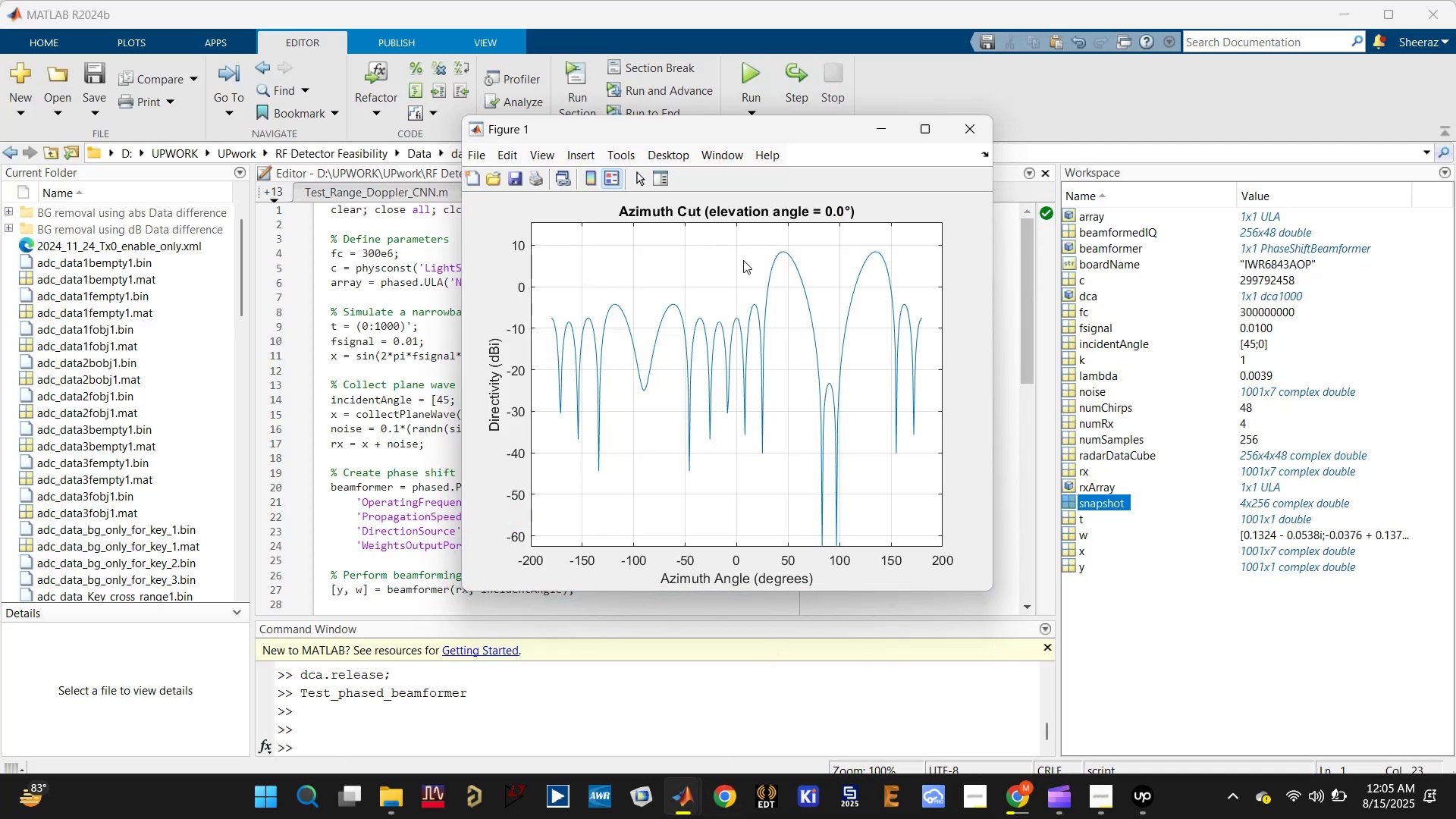 
left_click([975, 125])
 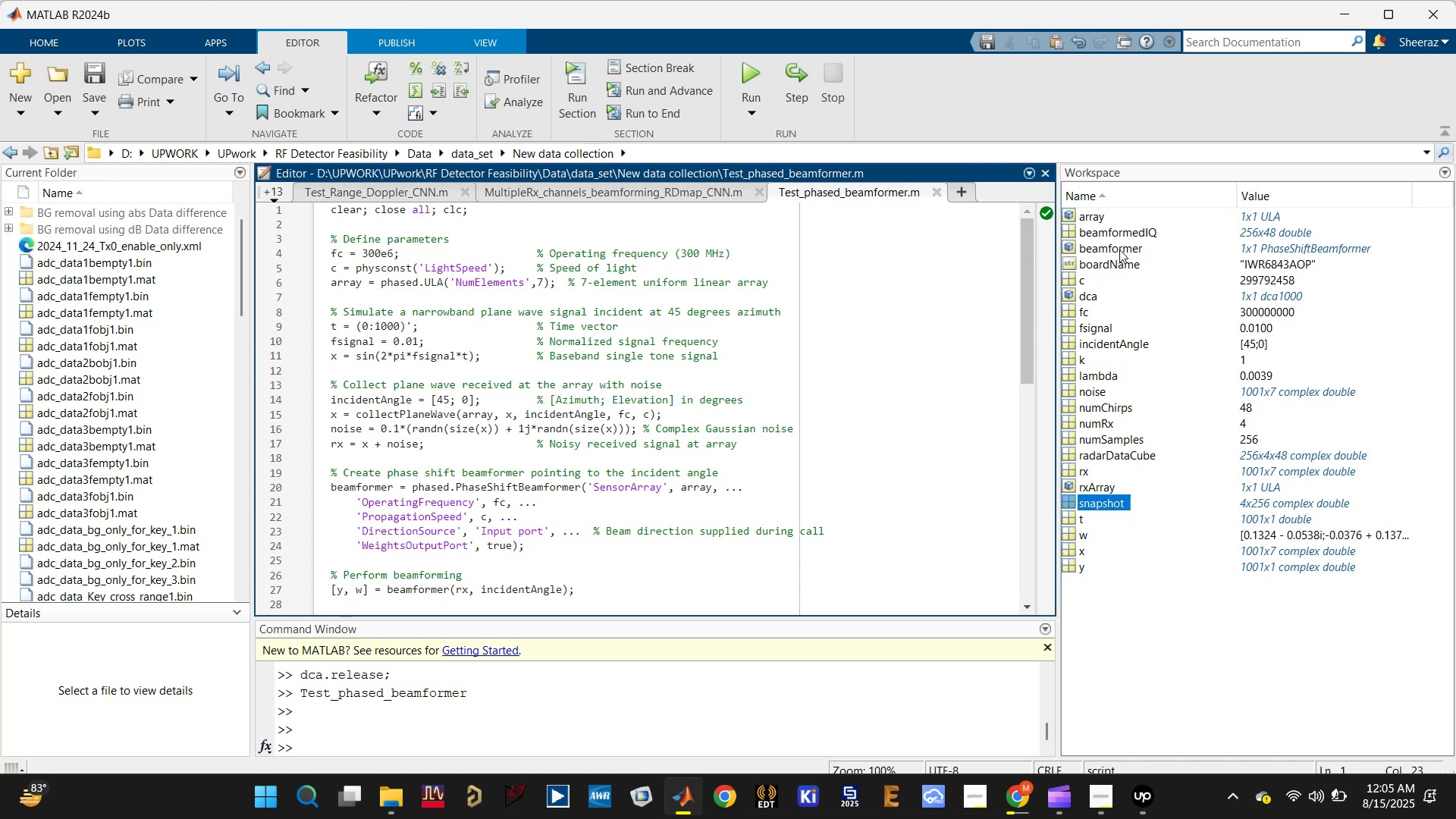 
double_click([1121, 240])
 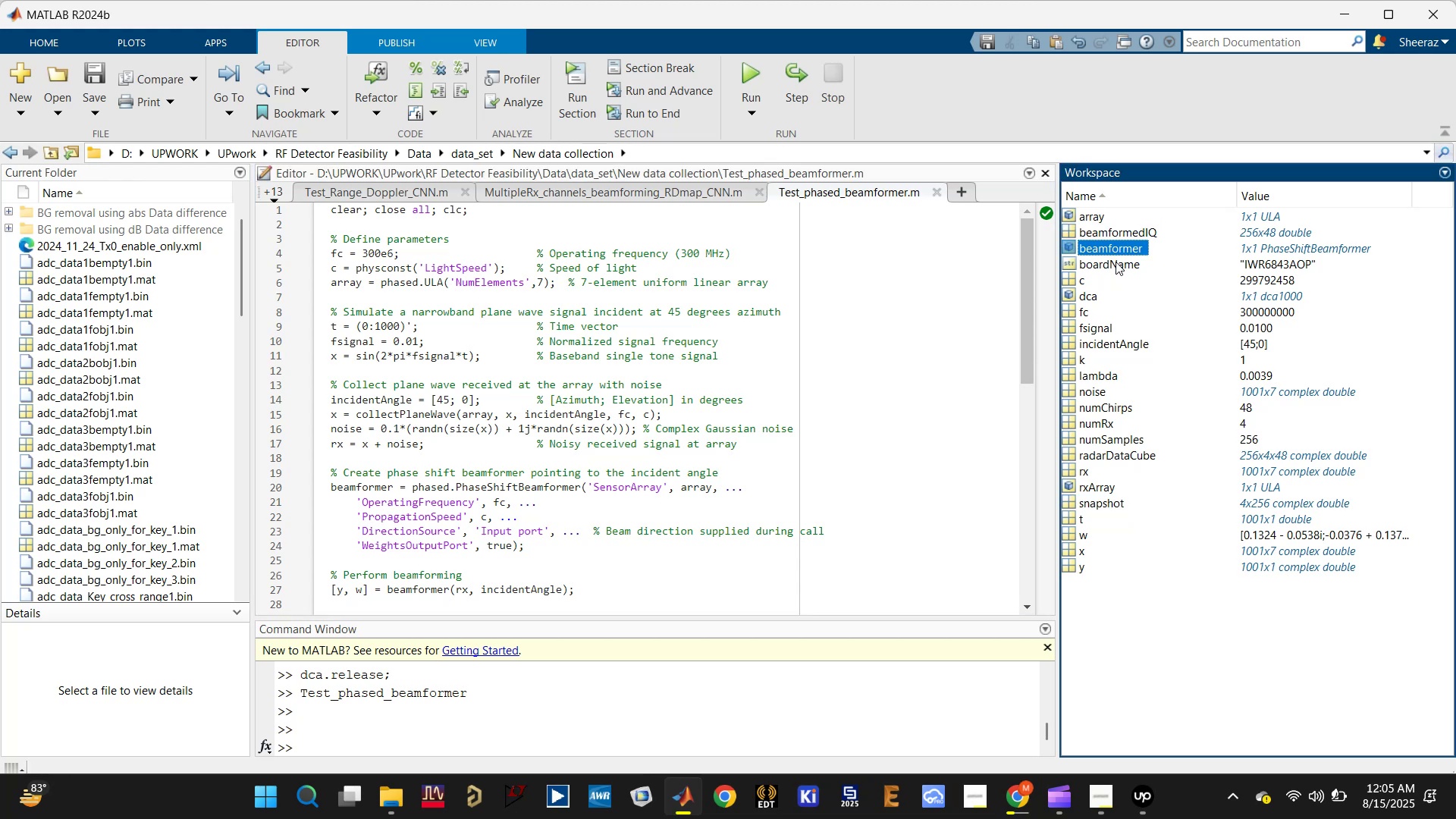 
scroll: coordinate [681, 441], scroll_direction: down, amount: 3.0
 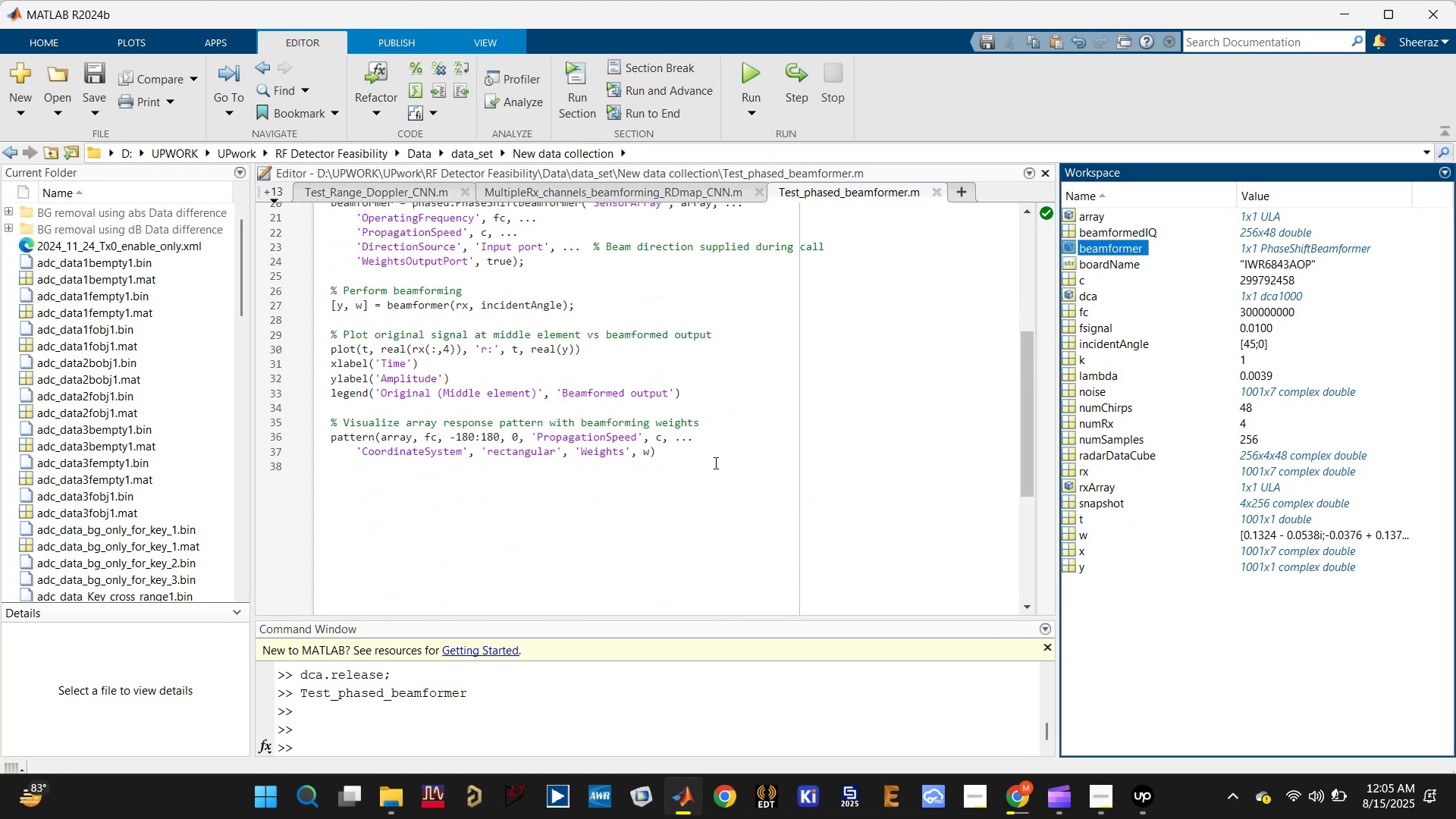 
scroll: coordinate [456, 490], scroll_direction: up, amount: 2.0
 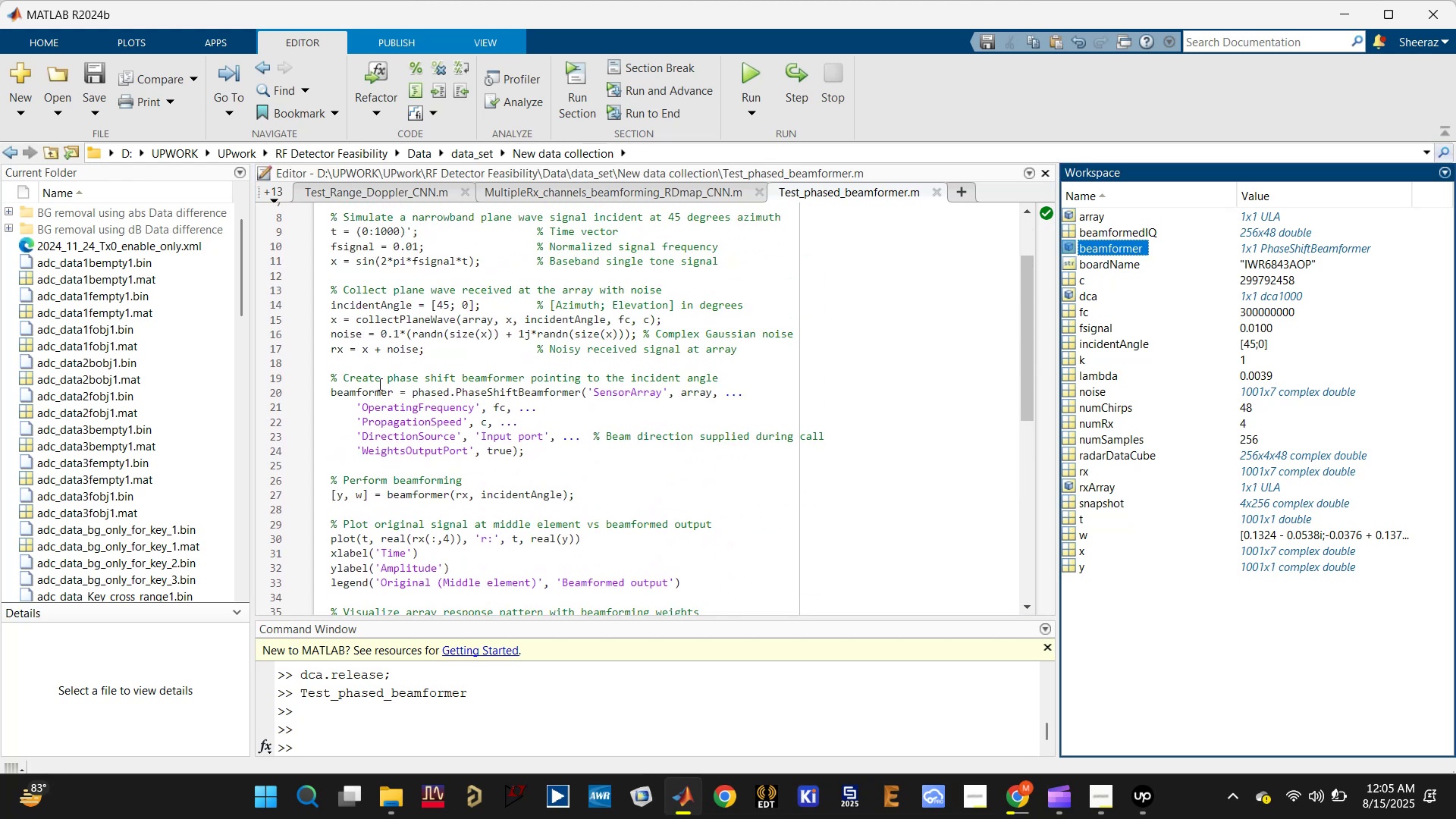 
double_click([367, 391])
 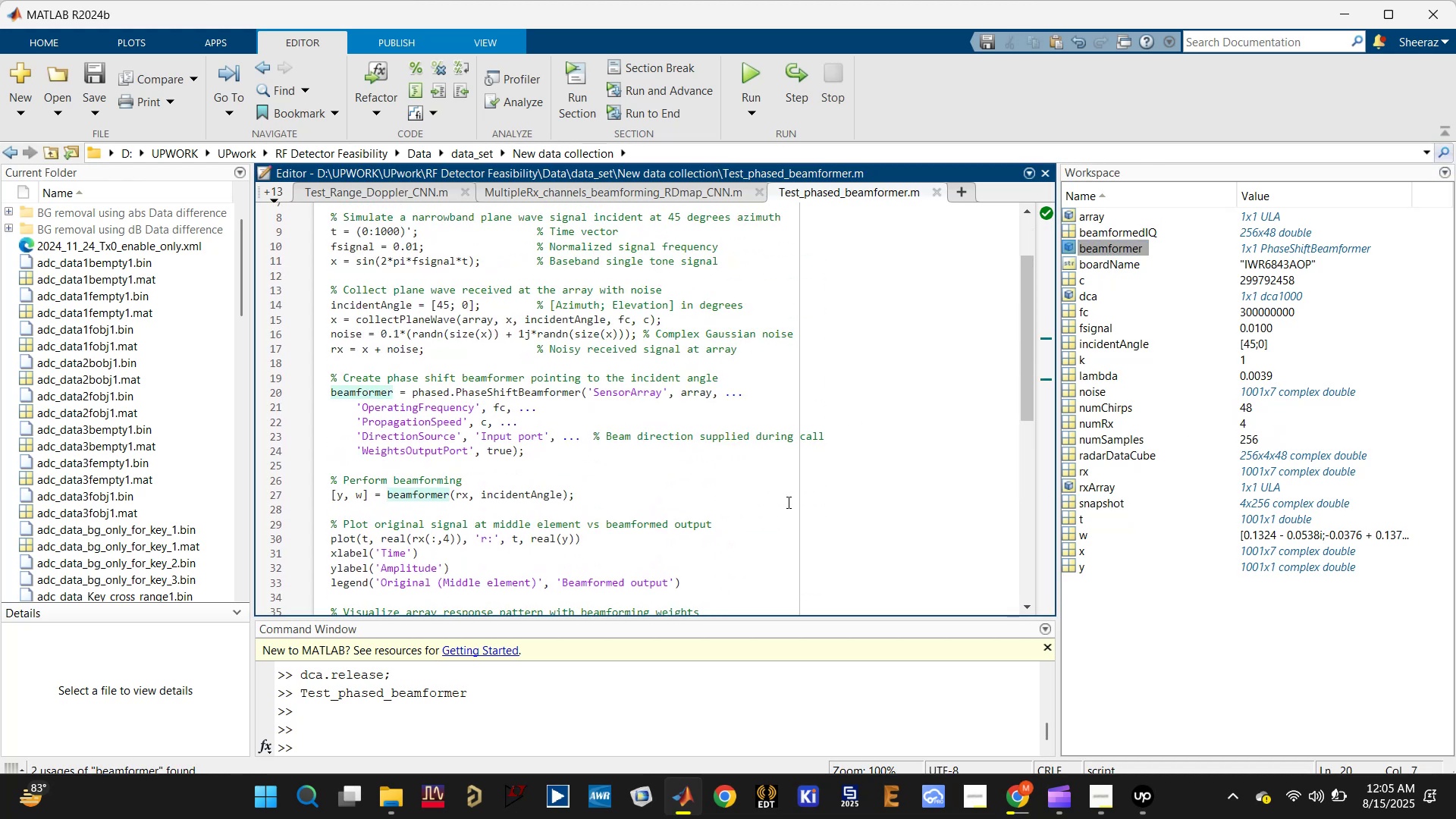 
left_click([528, 498])
 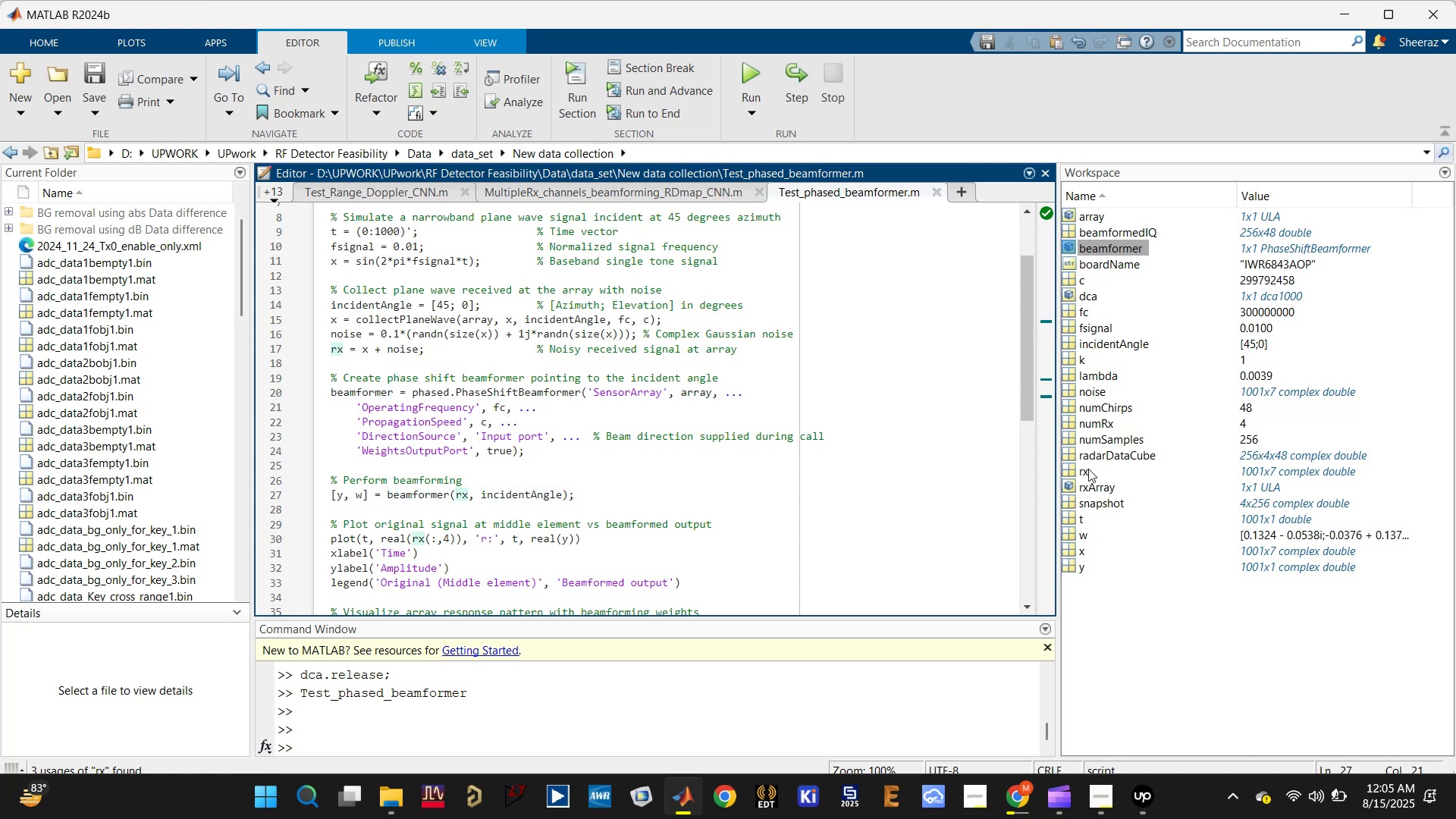 
wait(9.45)
 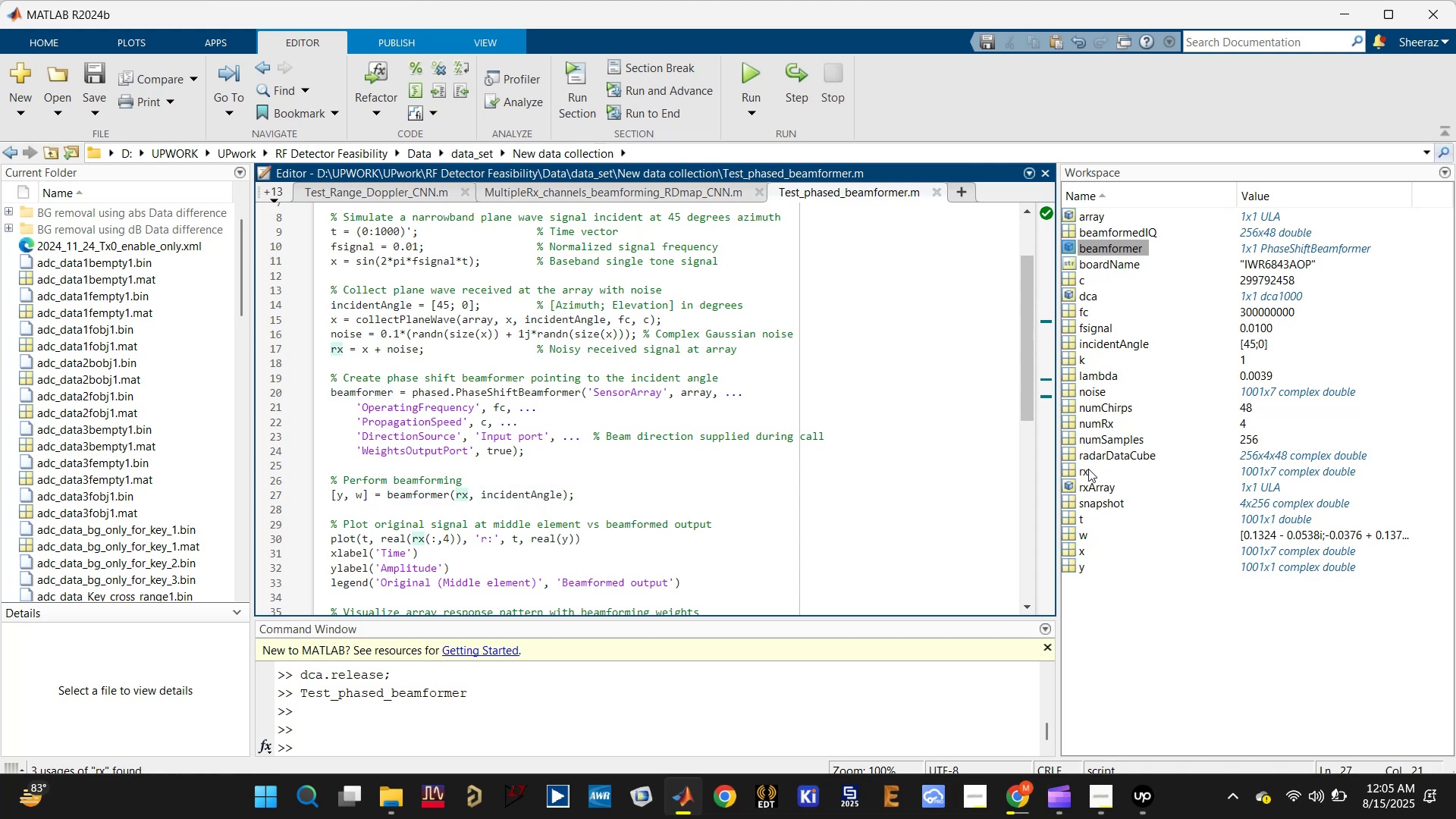 
left_click([361, 496])
 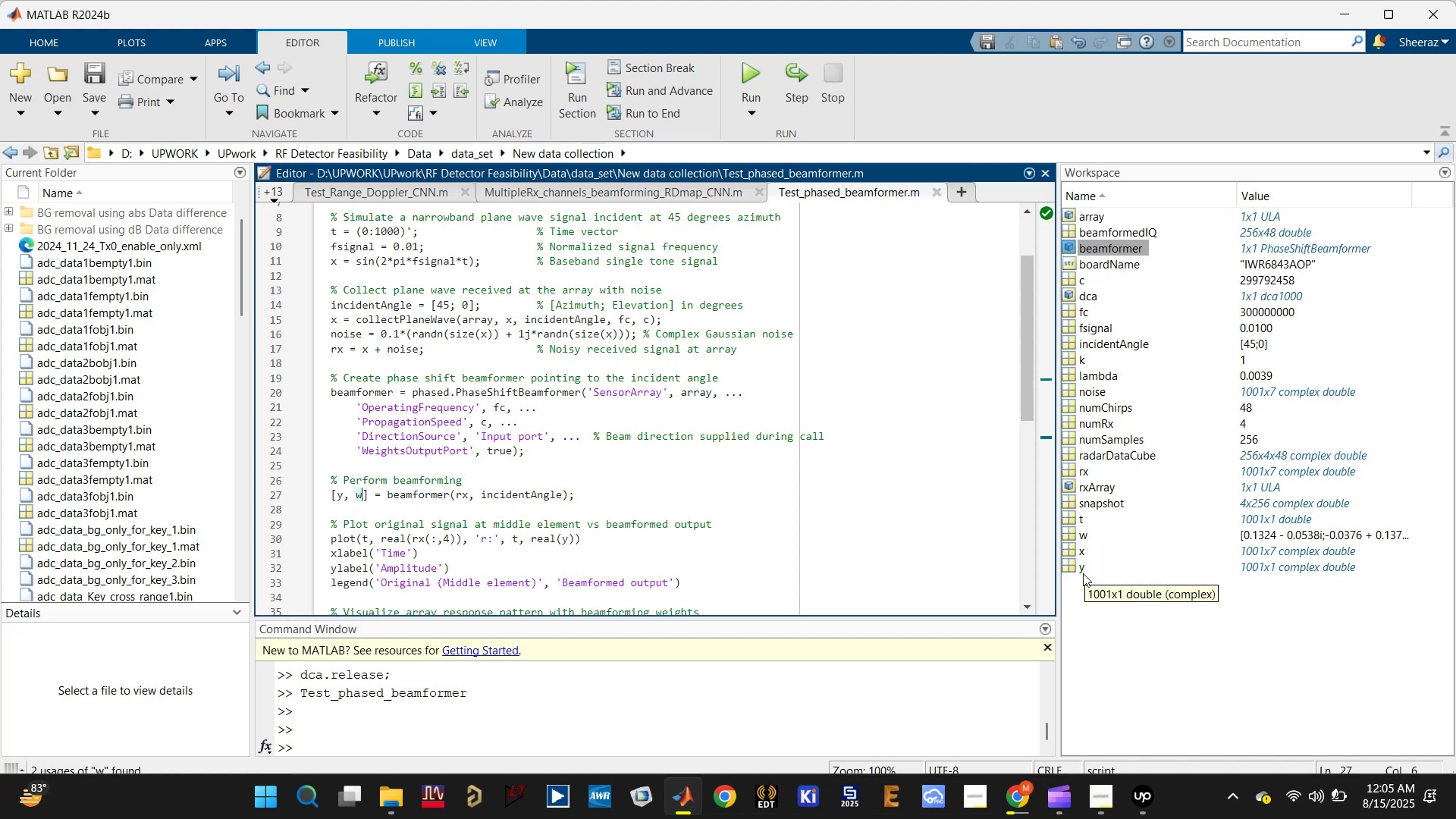 
wait(6.57)
 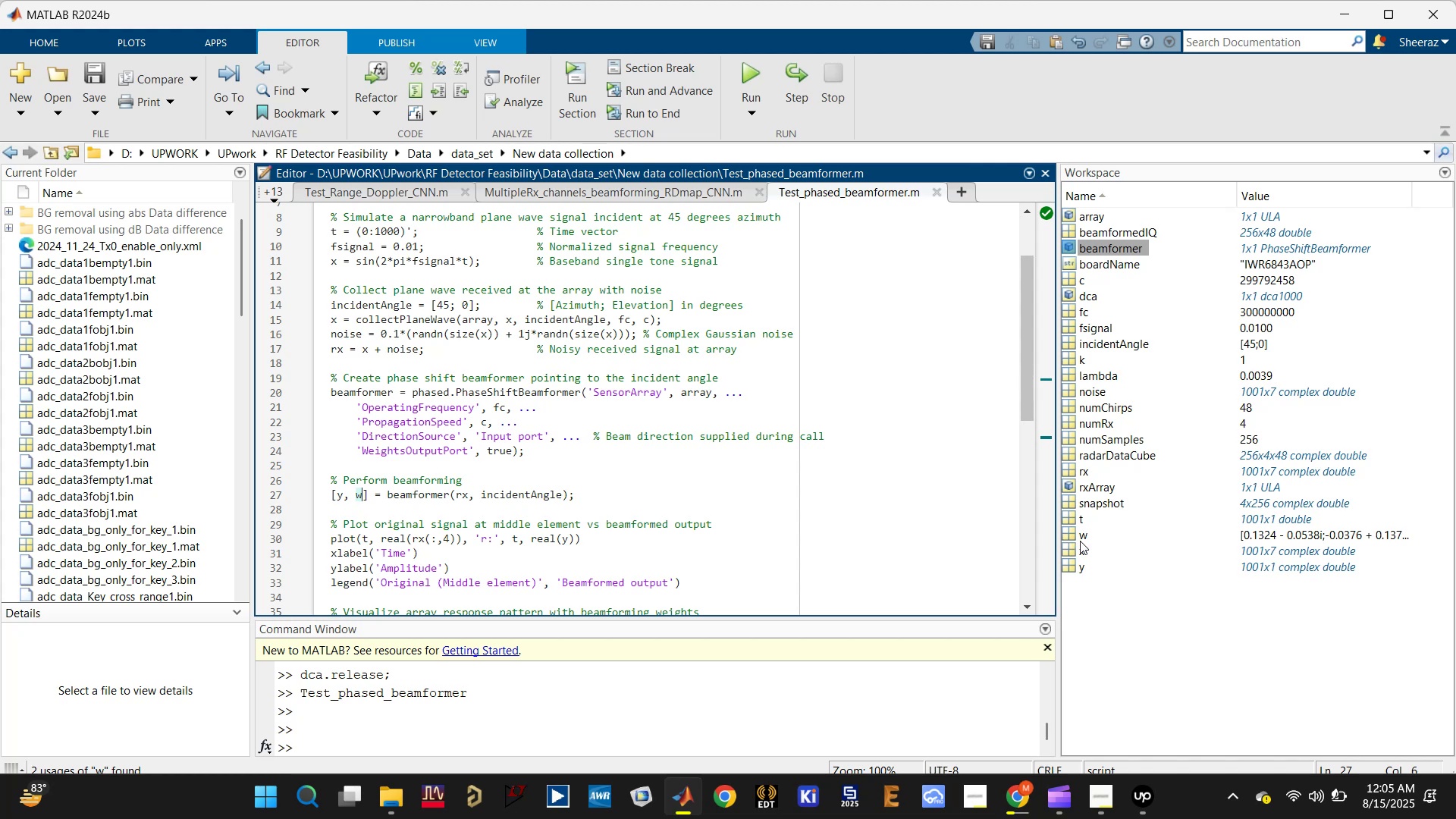 
left_click([554, 501])
 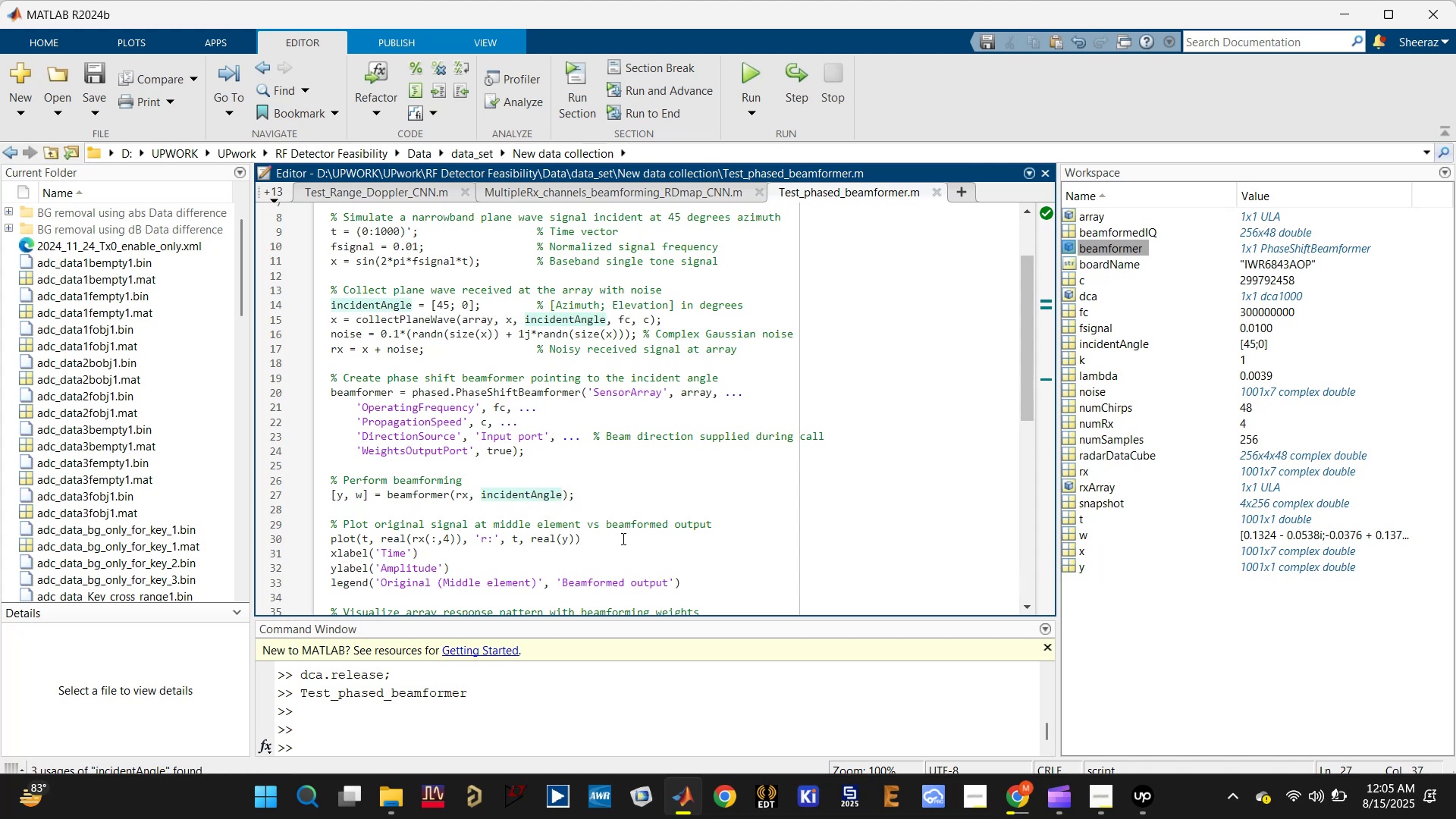 
double_click([436, 442])
 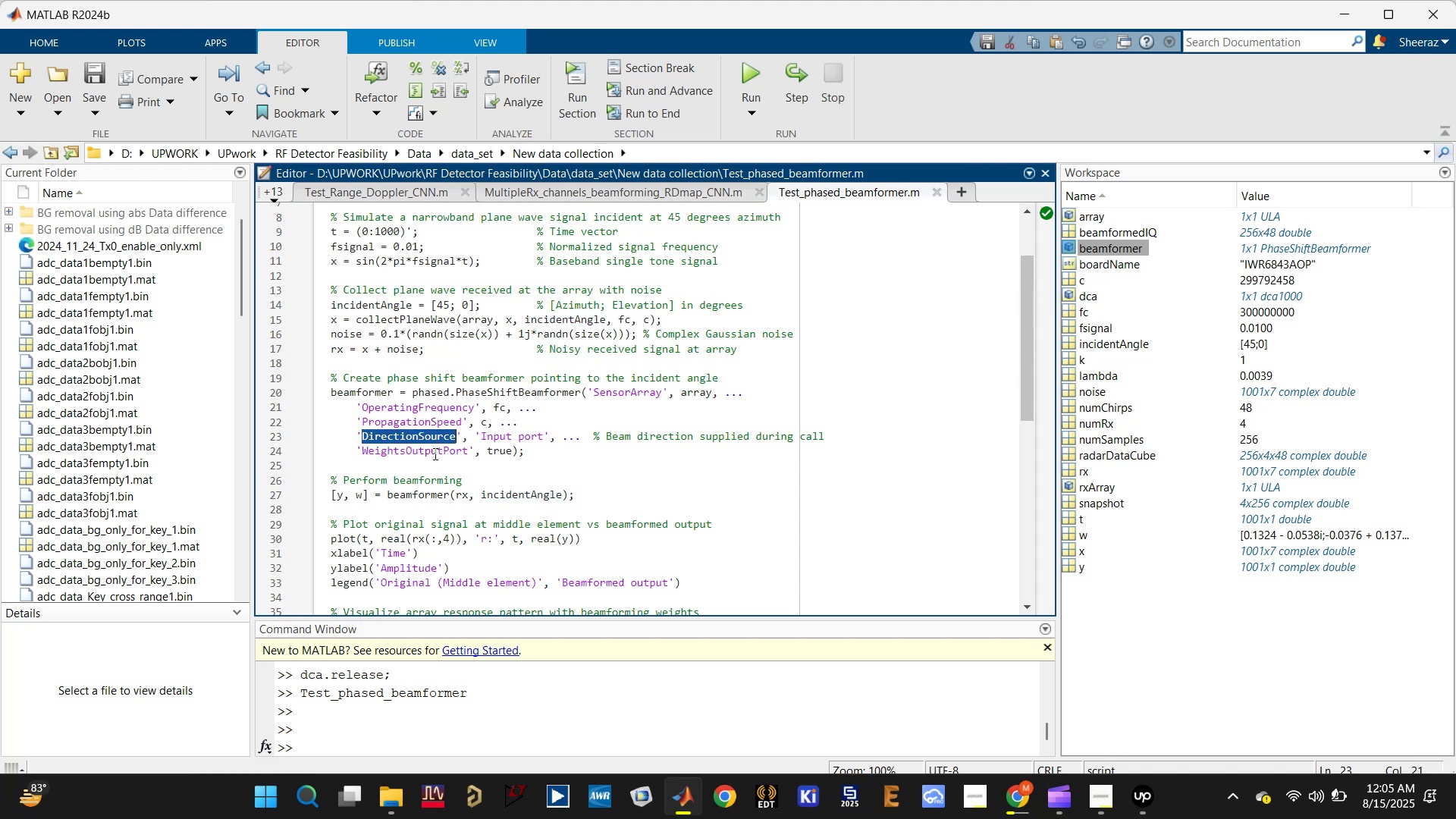 
triple_click([433, 456])
 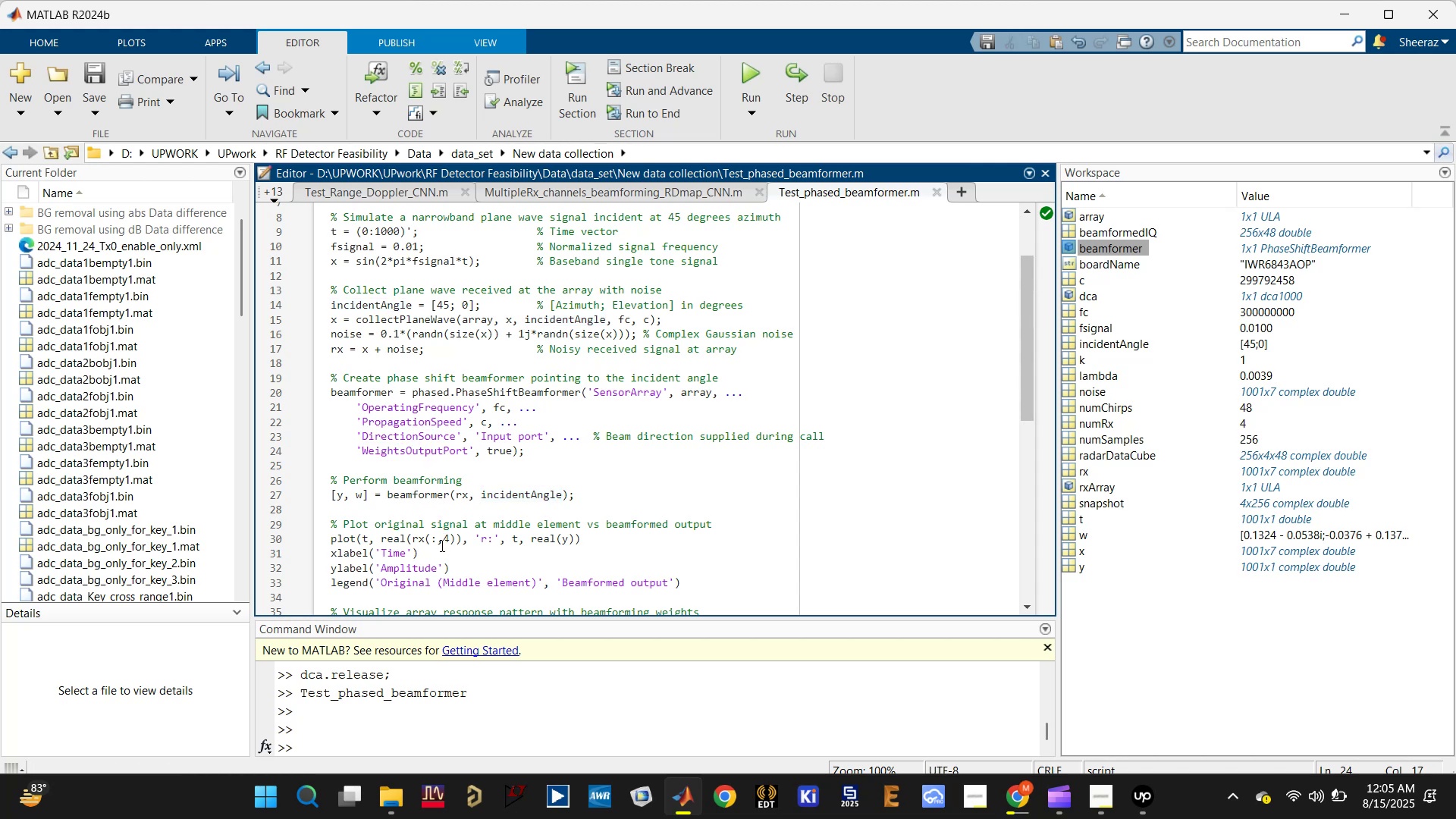 
scroll: coordinate [495, 544], scroll_direction: down, amount: 1.0
 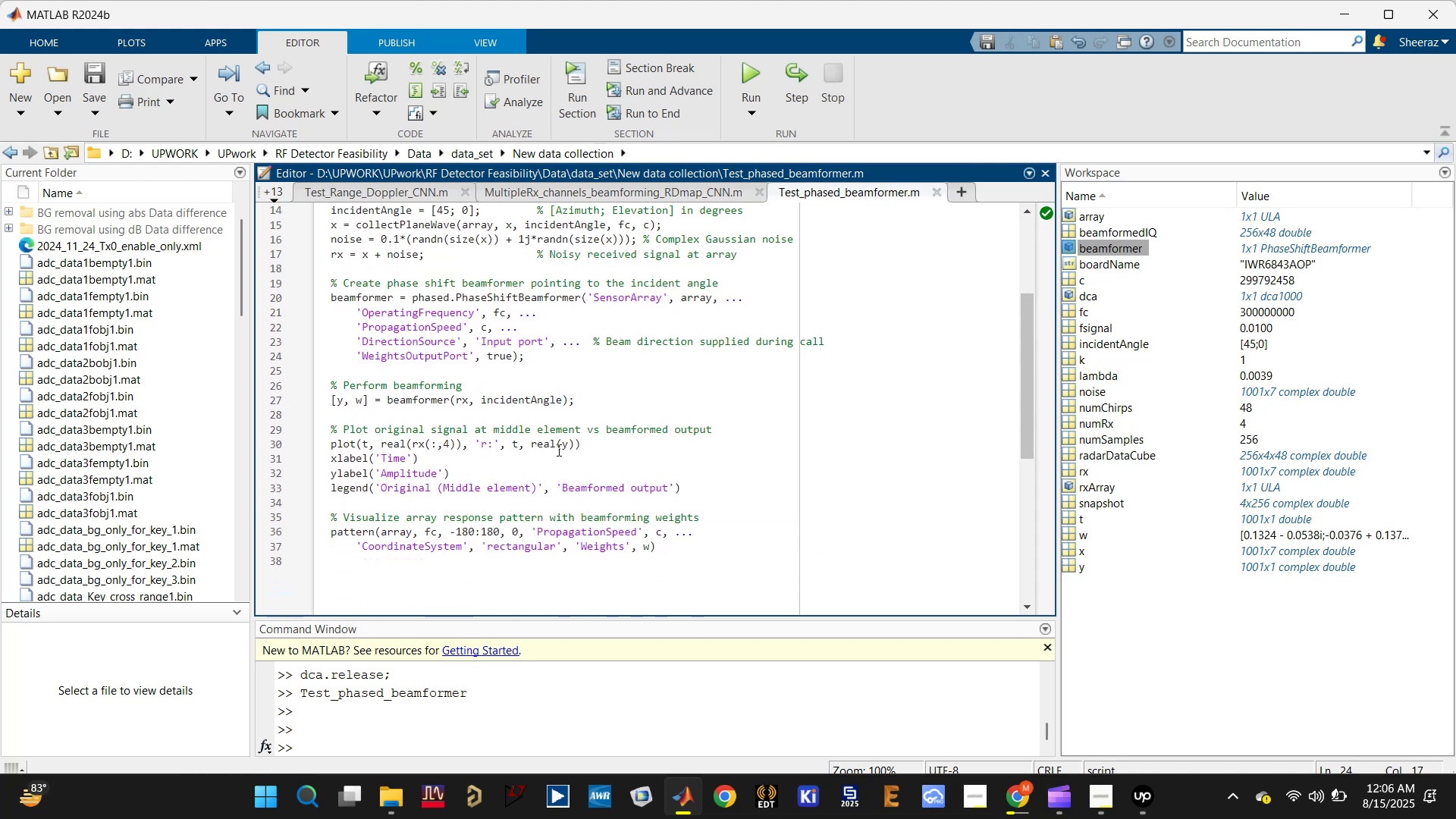 
wait(8.72)
 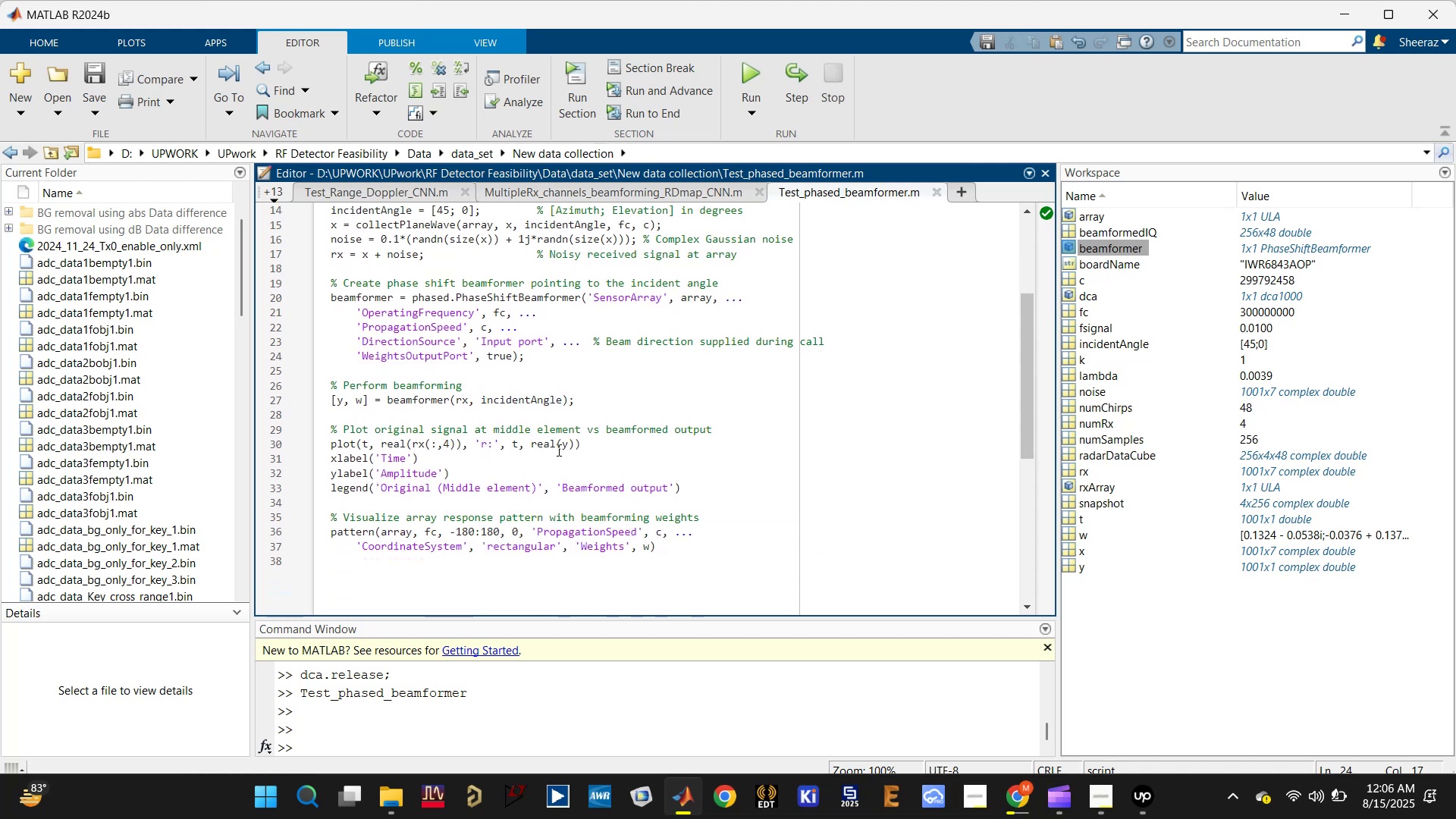 
left_click([752, 81])
 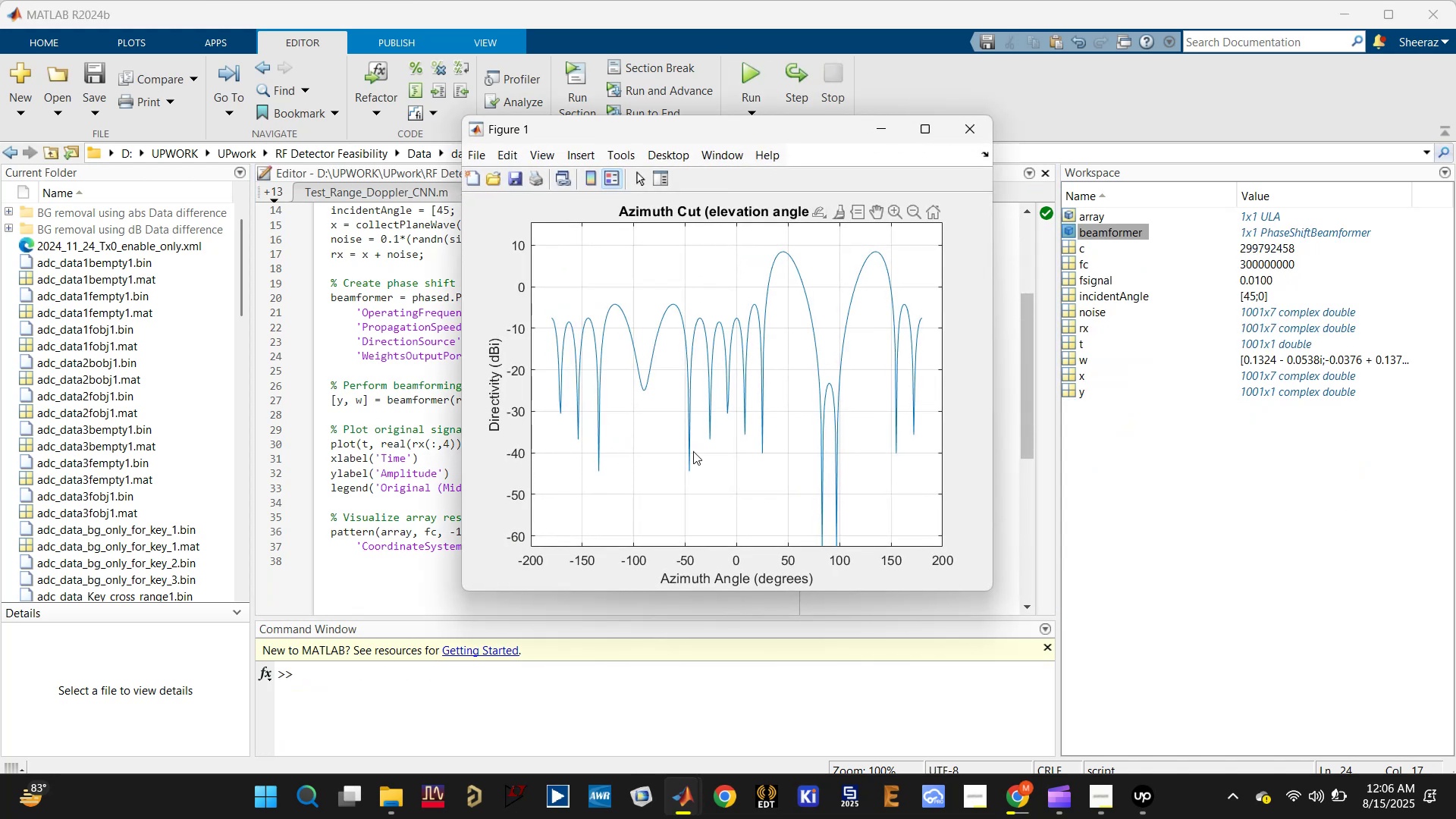 
left_click_drag(start_coordinate=[714, 136], to_coordinate=[1056, 185])
 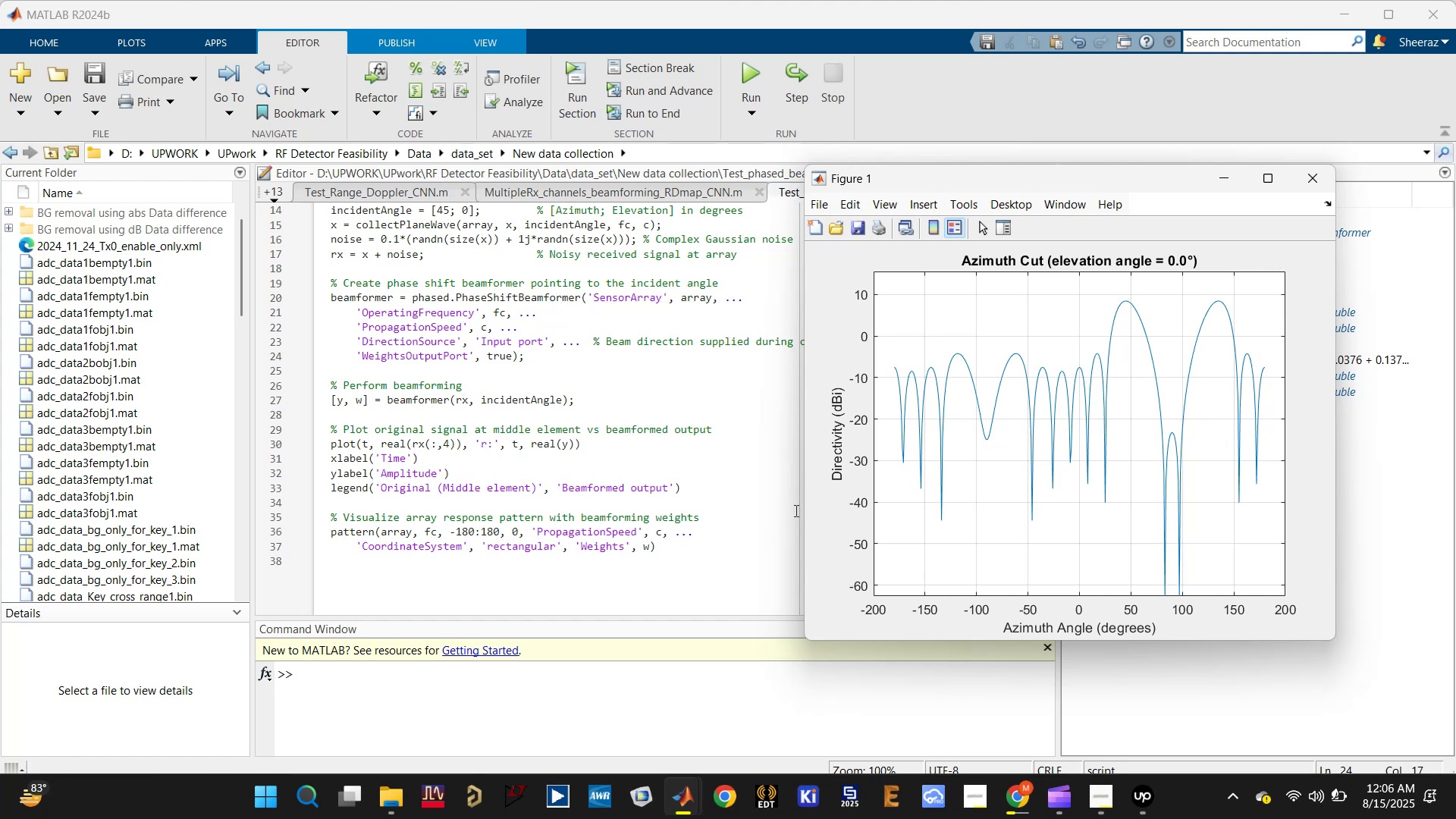 
wait(5.58)
 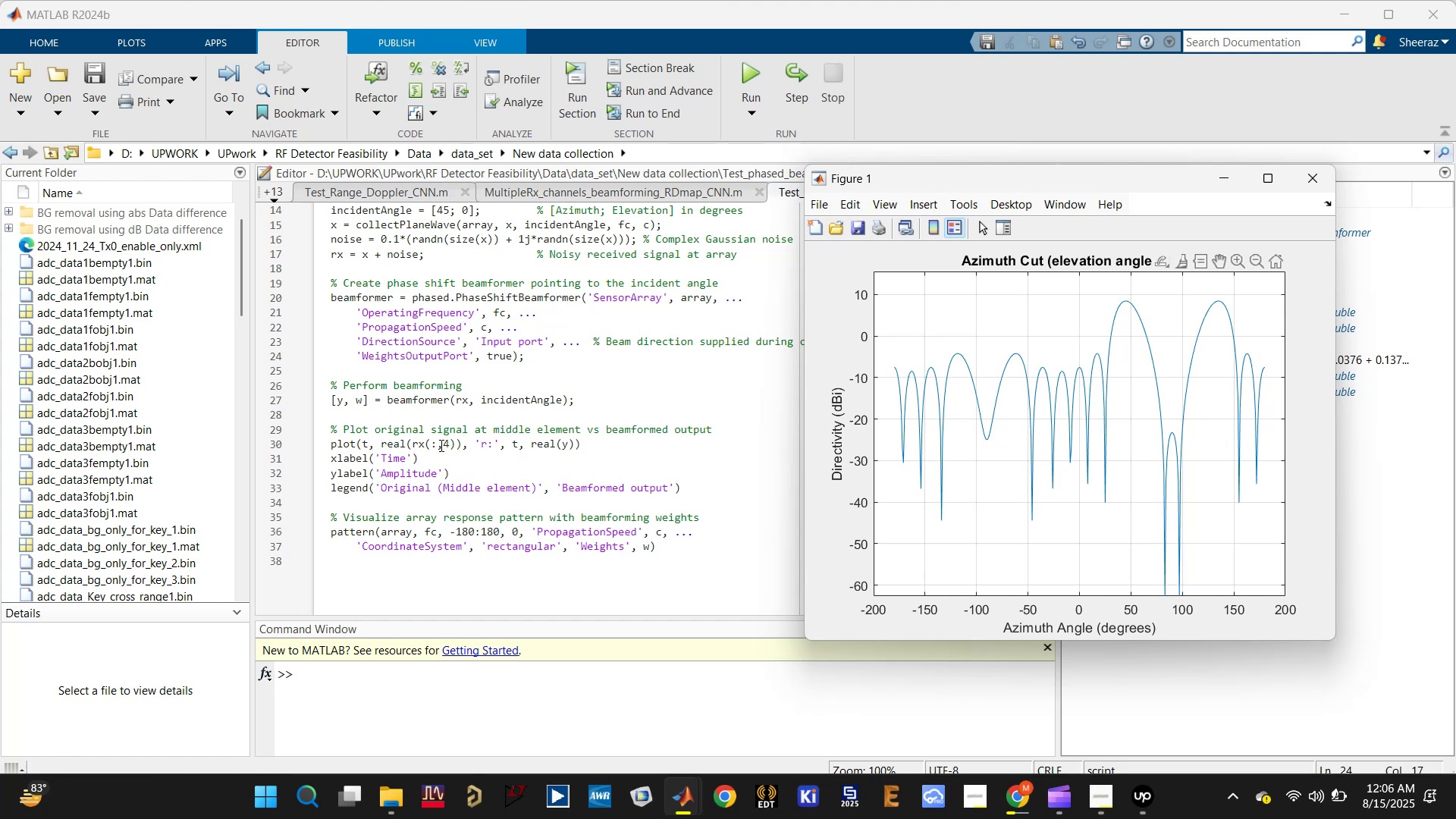 
left_click_drag(start_coordinate=[1072, 179], to_coordinate=[638, 209])
 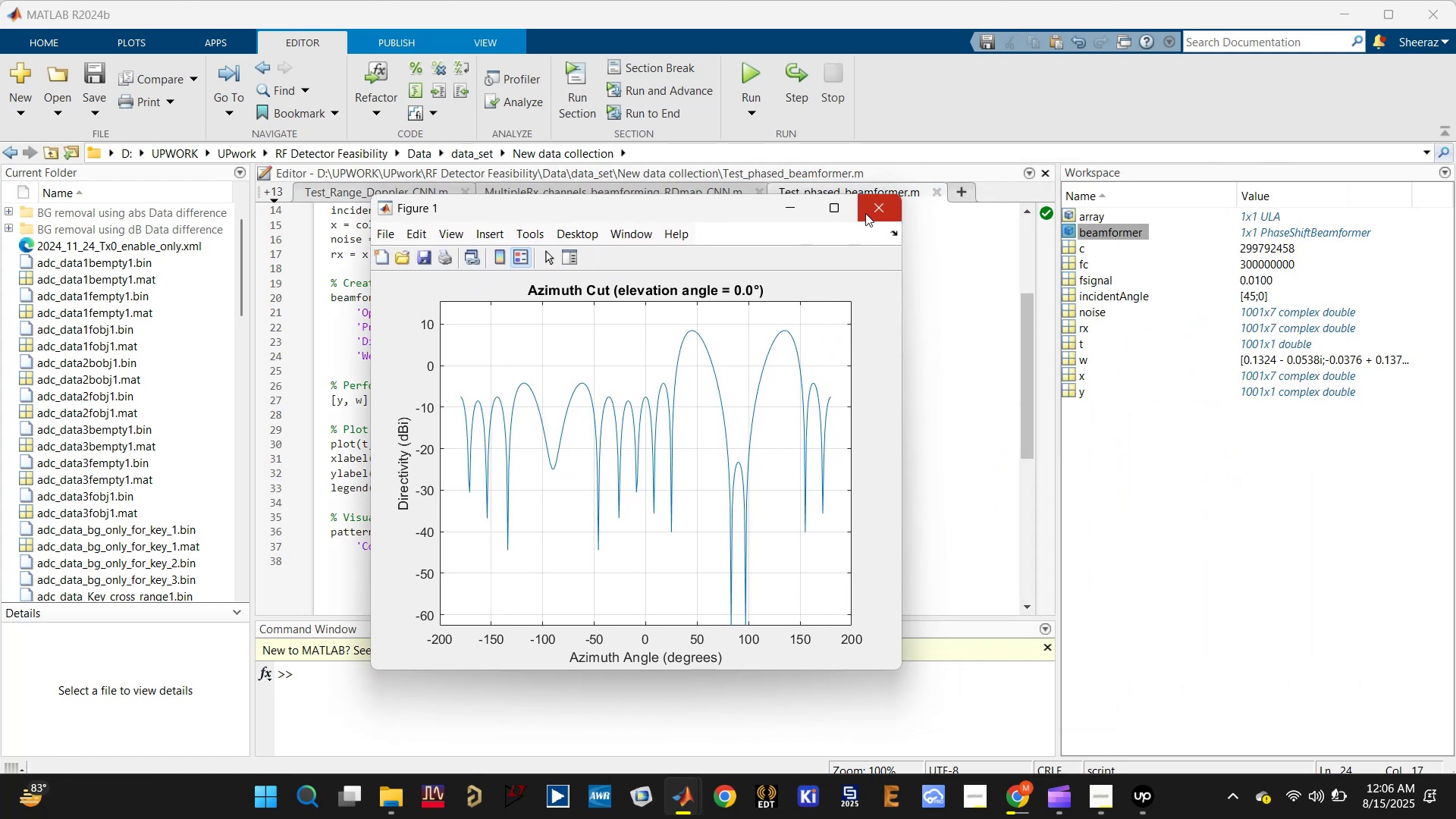 
left_click([866, 212])
 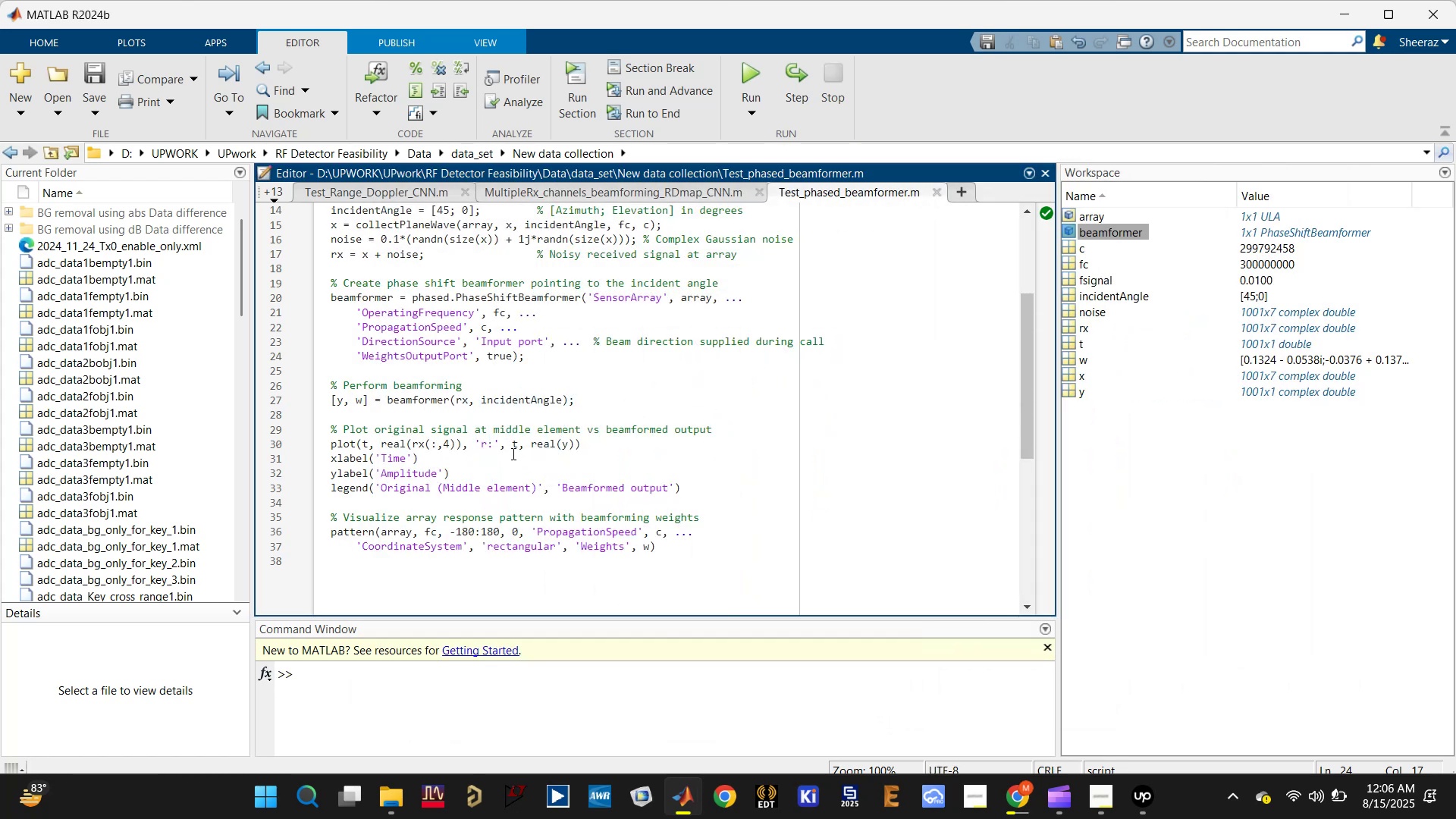 
left_click([489, 442])
 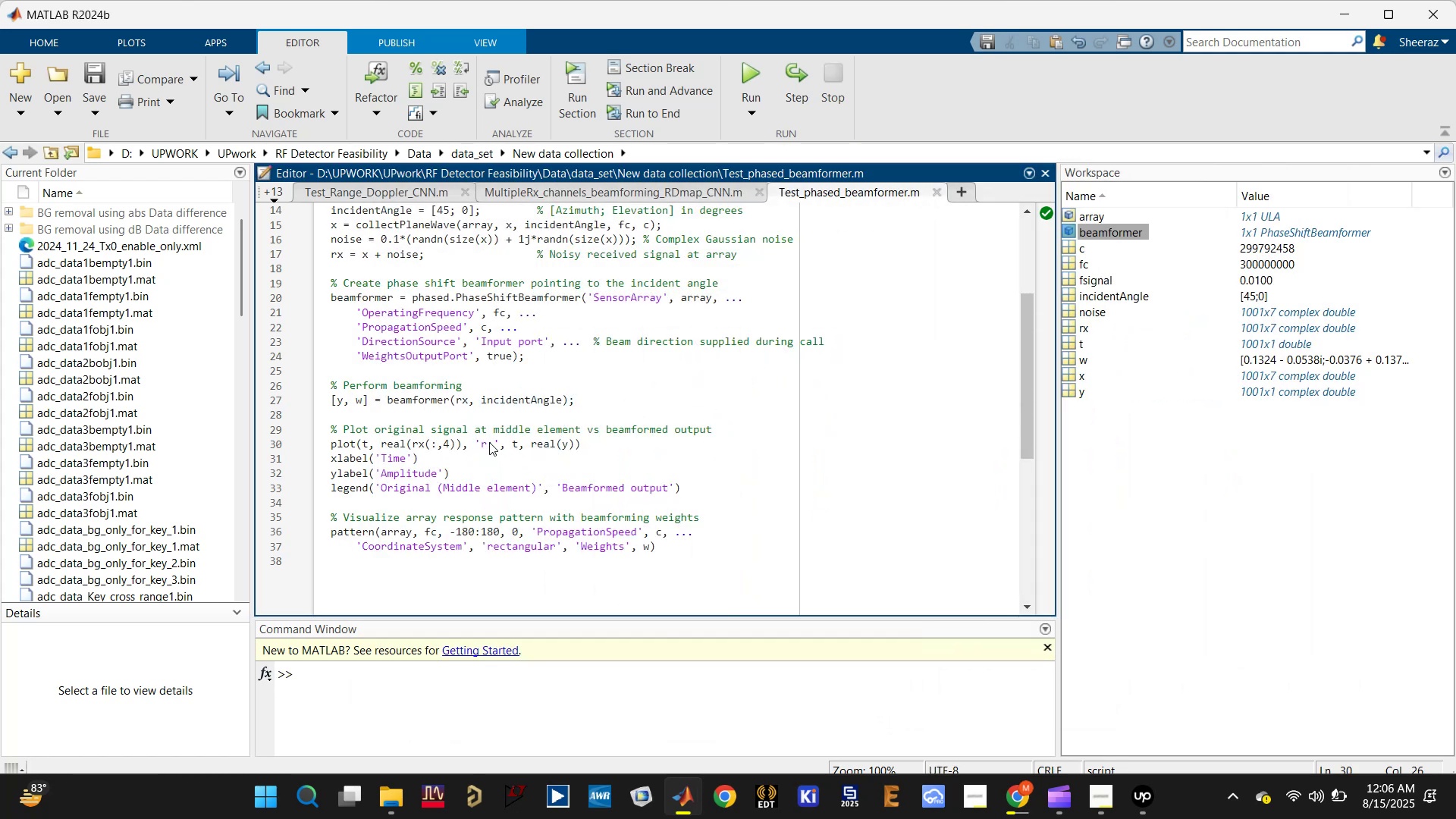 
left_click([489, 441])
 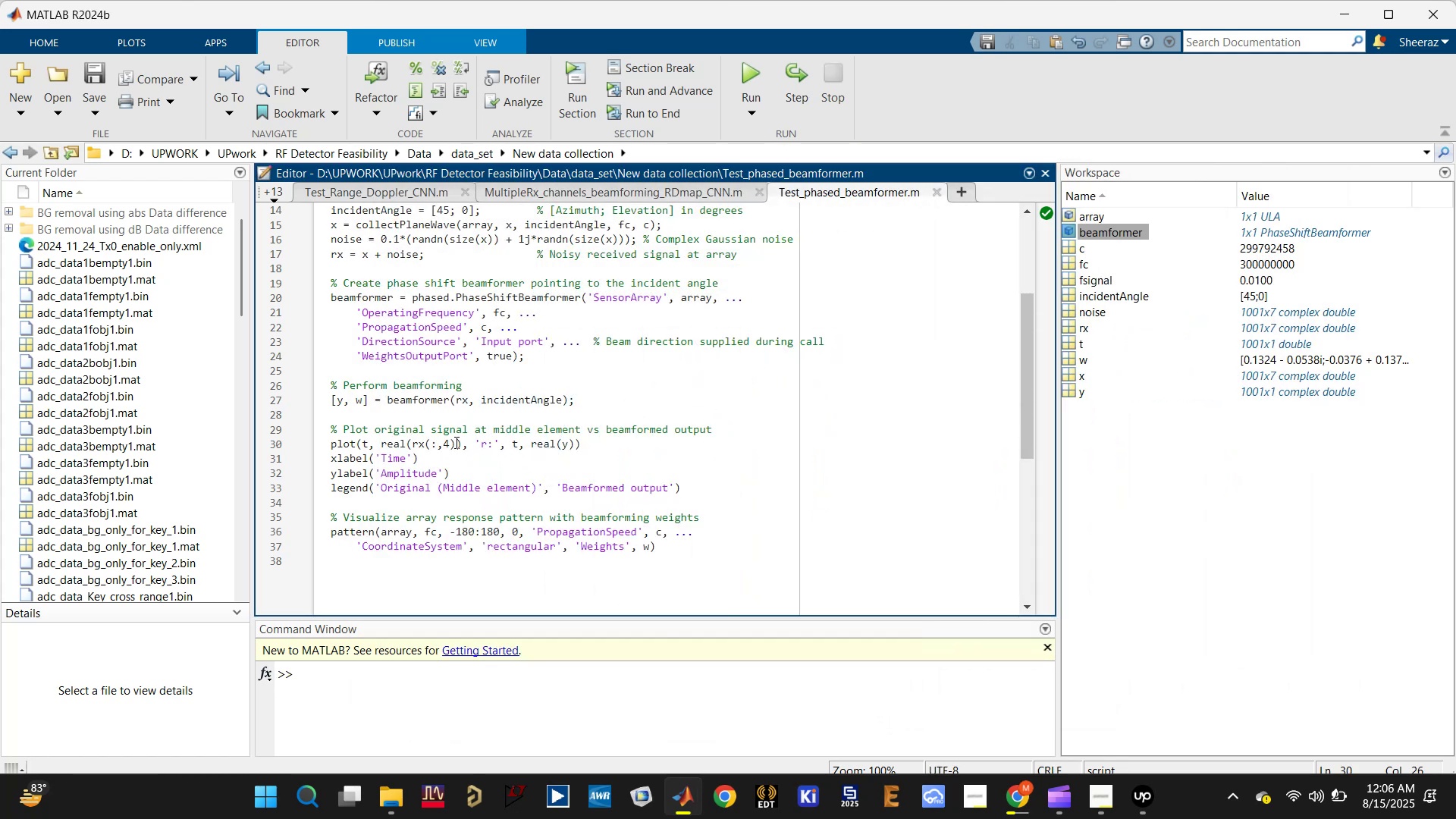 
left_click([455, 442])
 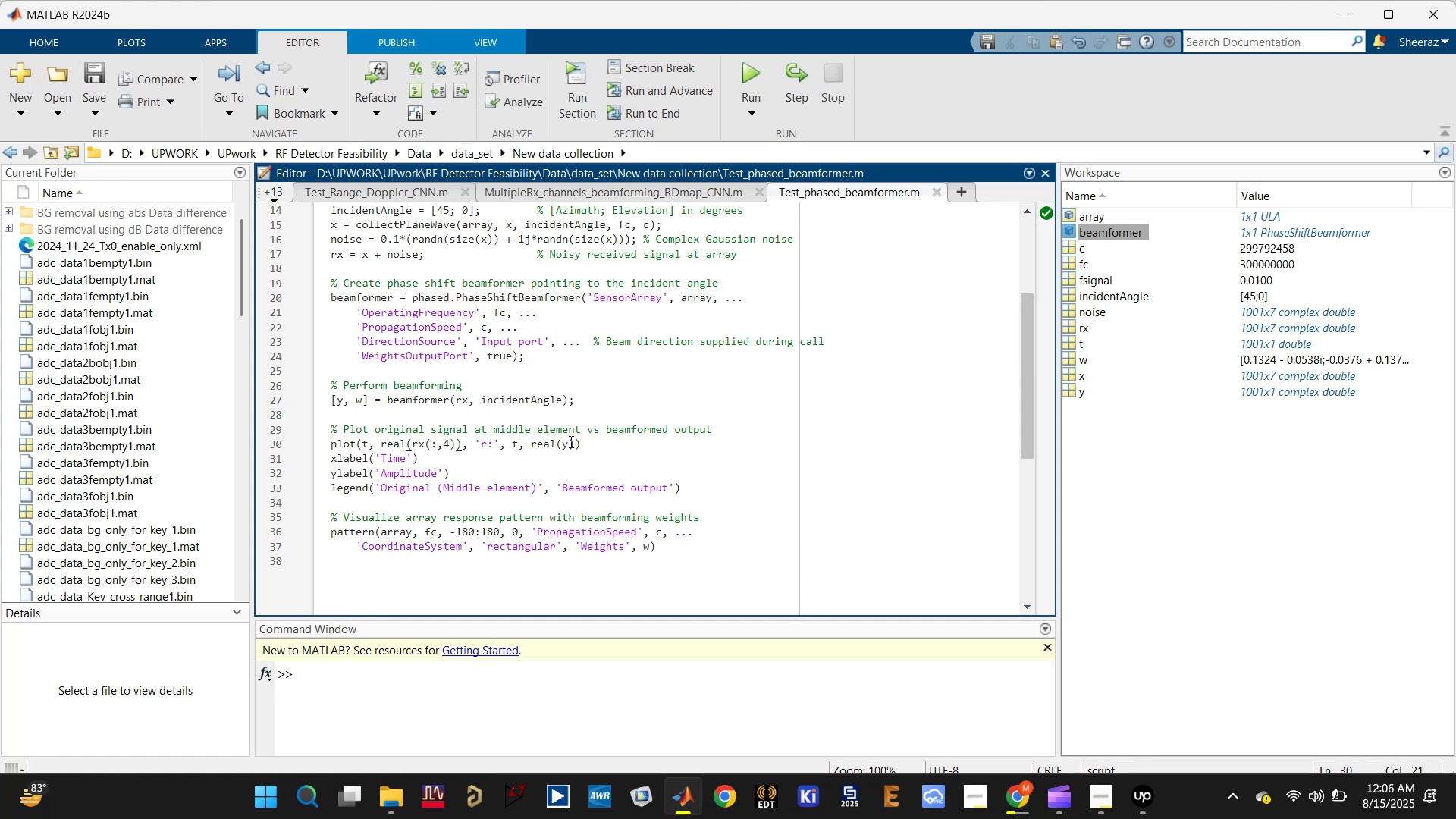 
left_click([569, 444])
 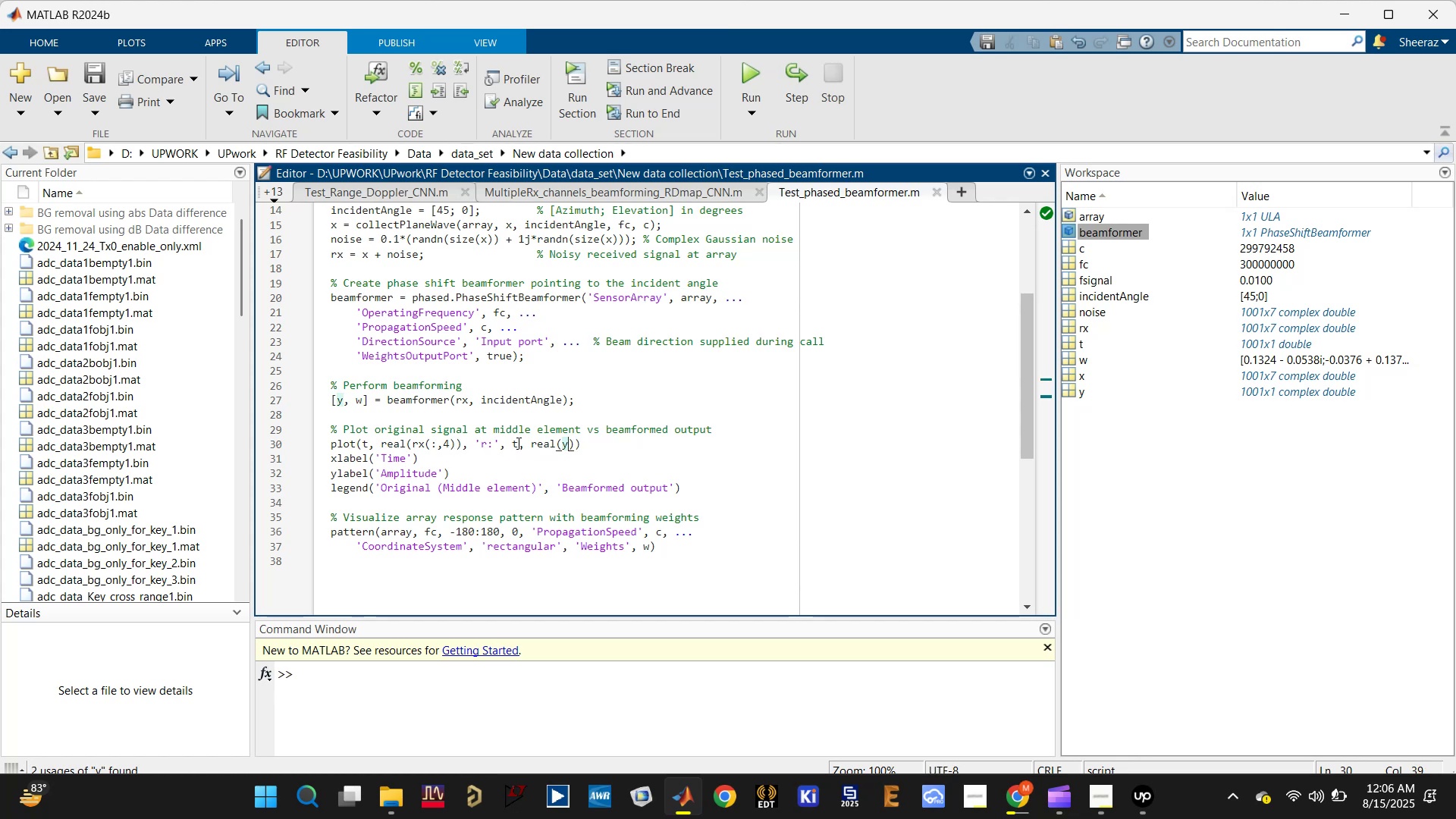 
left_click([516, 443])
 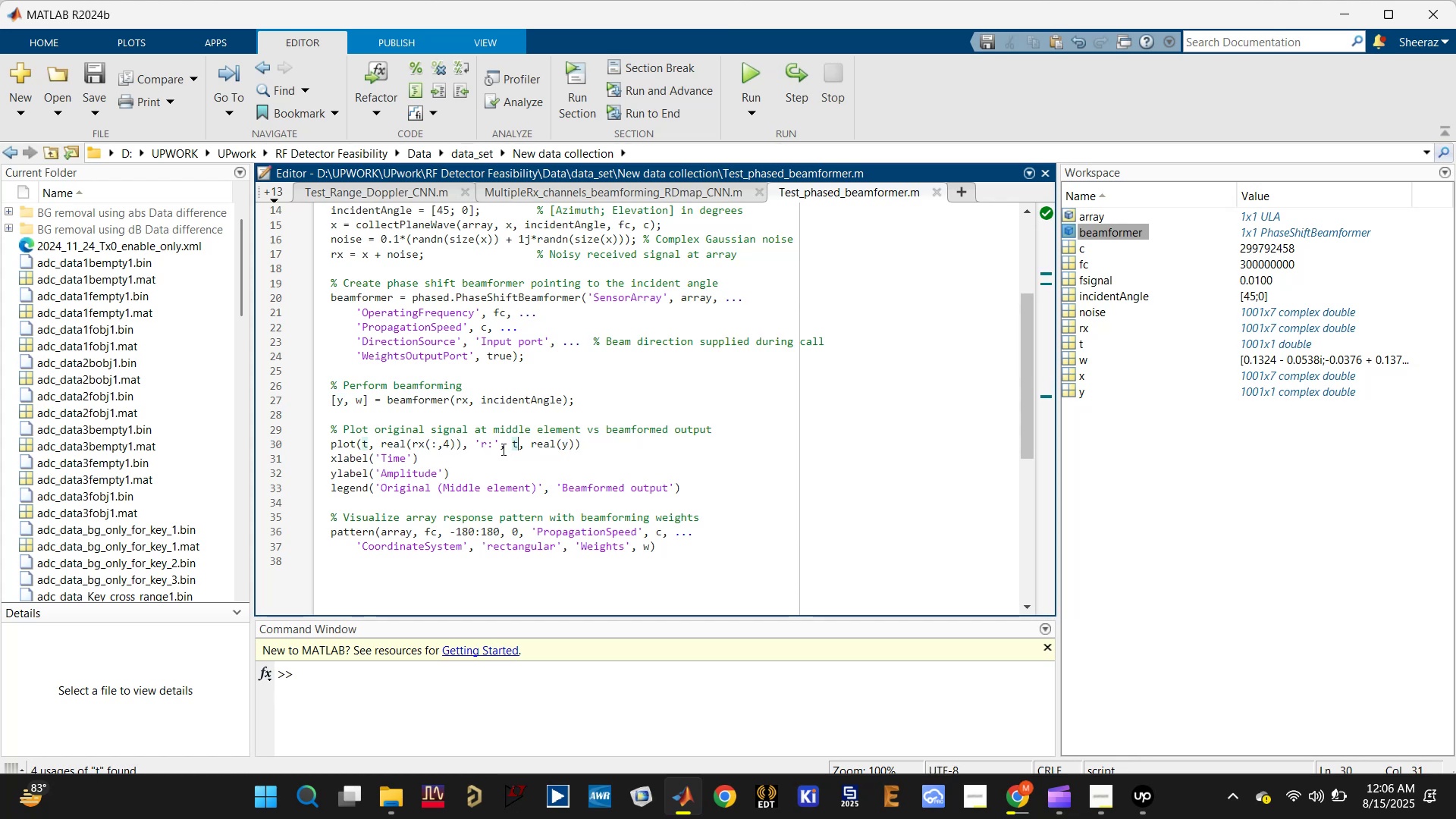 
left_click([500, 440])
 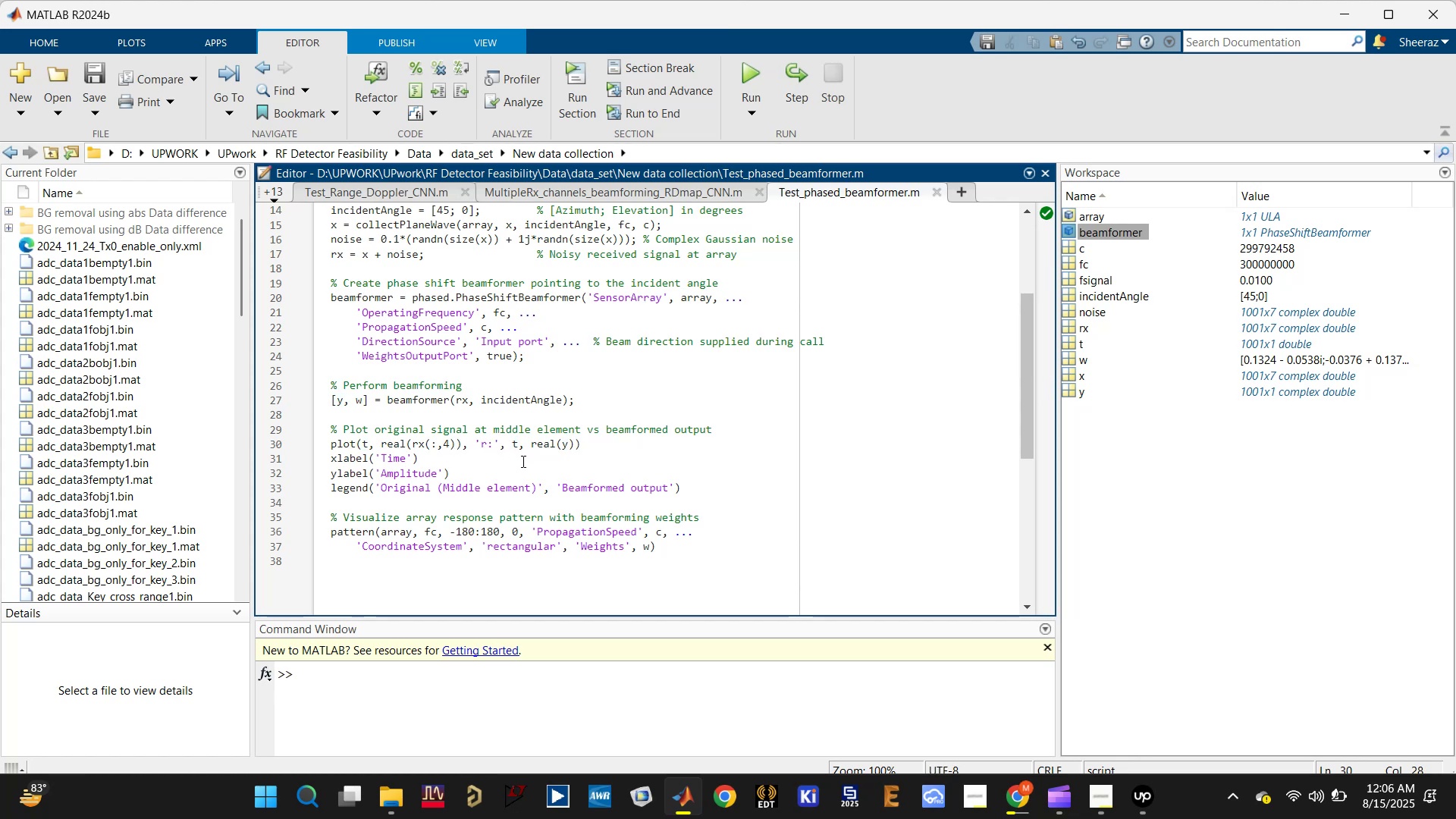 
key(Shift+0)
 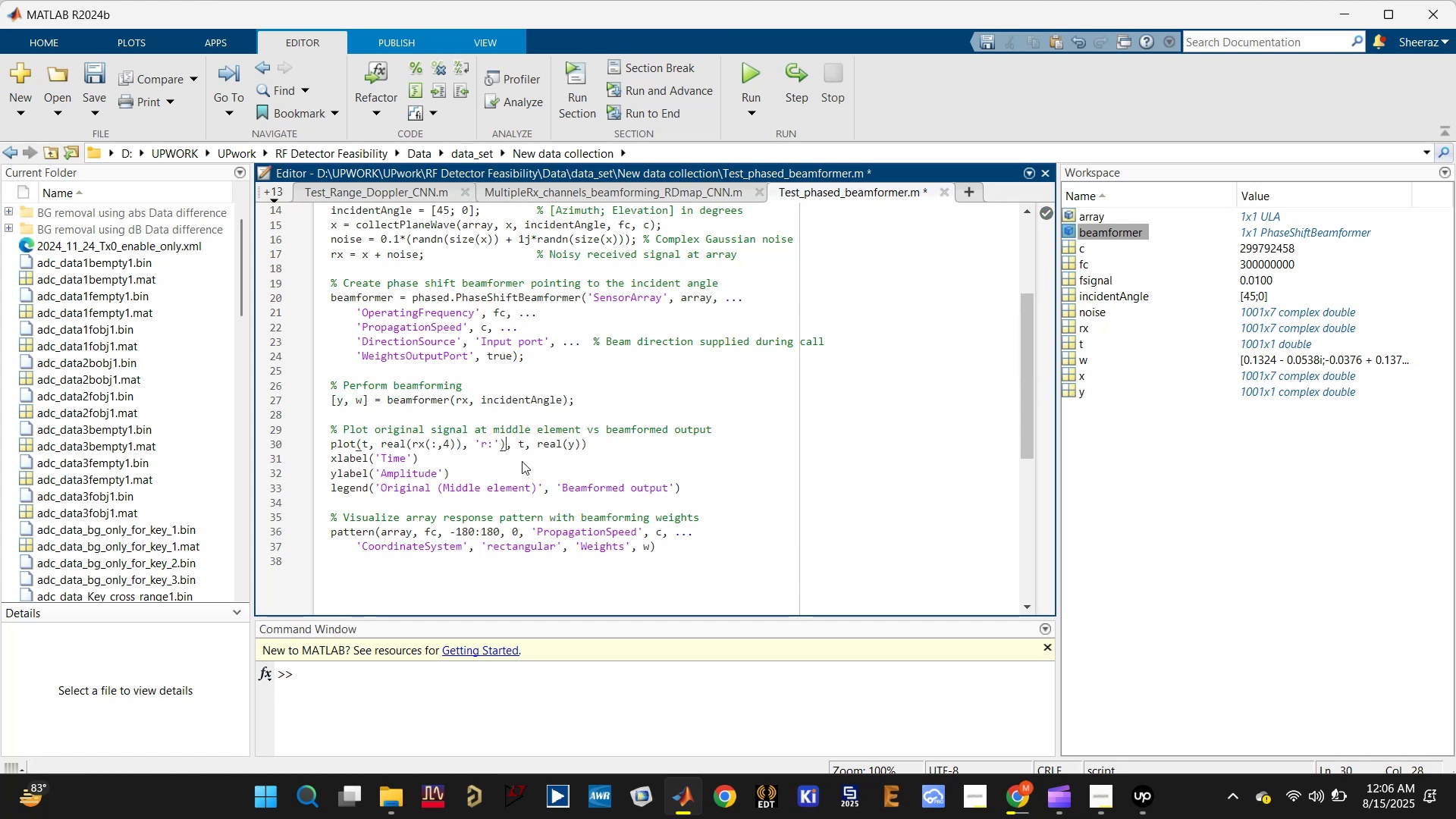 
key(Enter)
 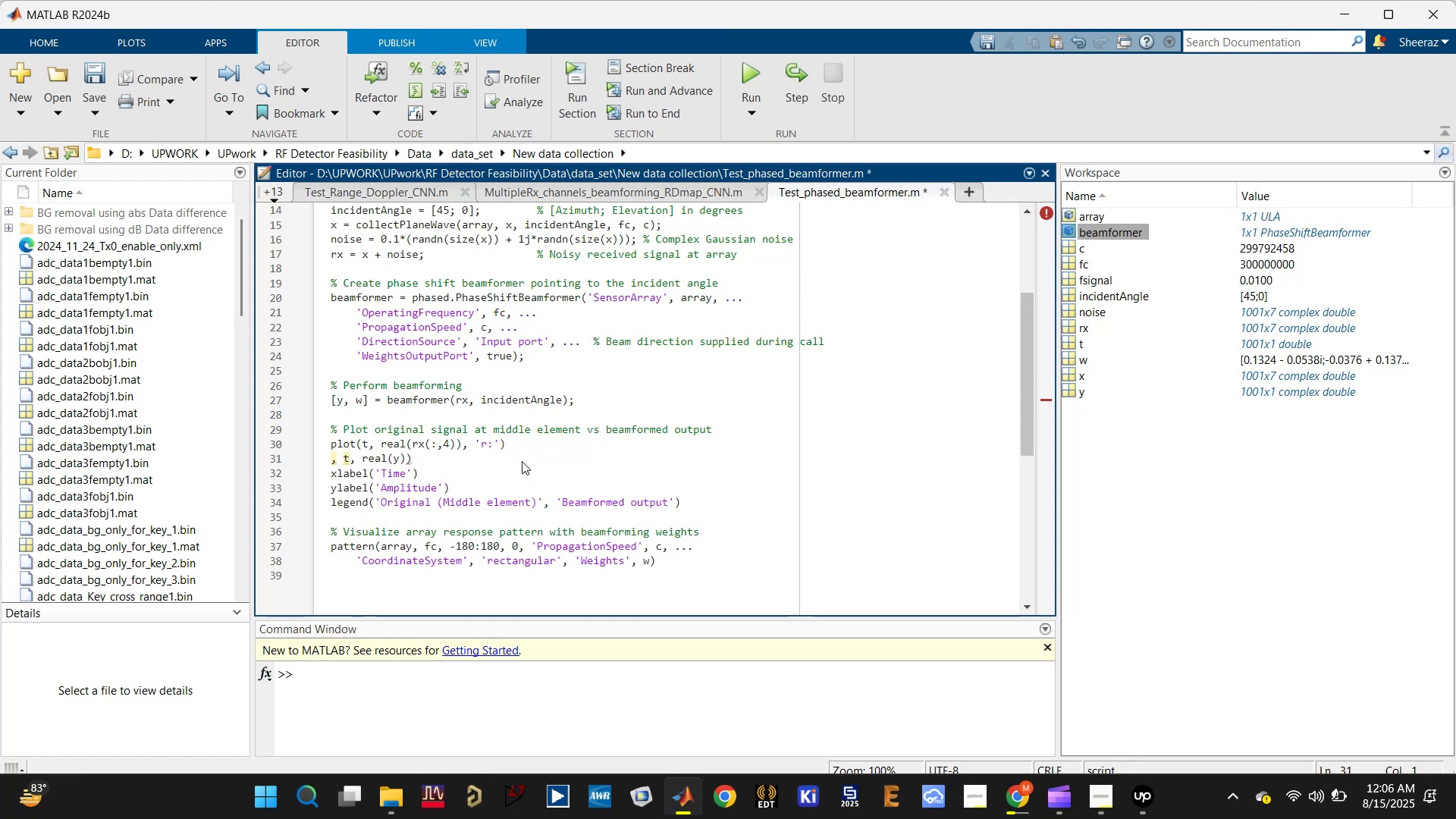 
type(hold on;)
 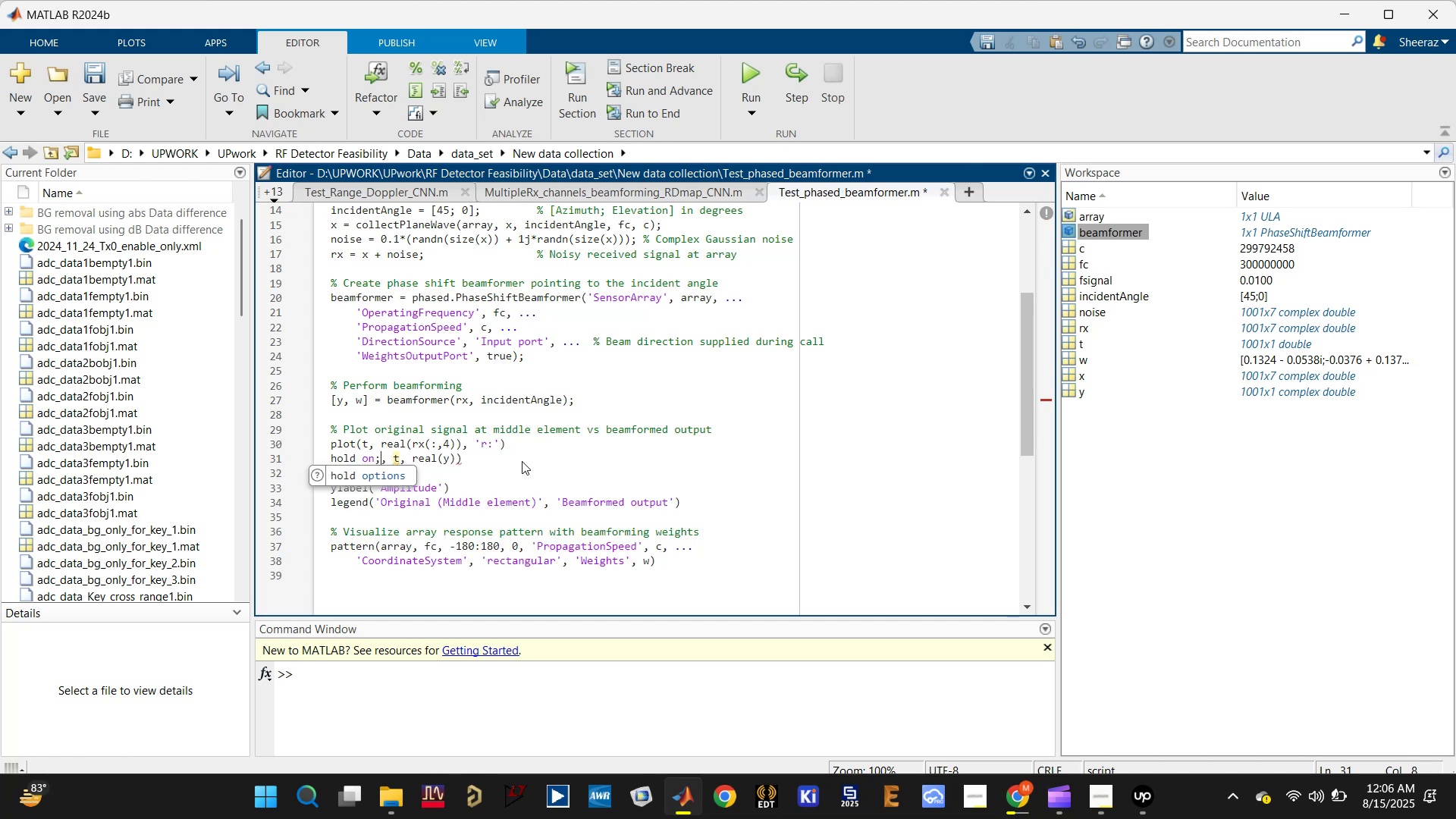 
key(Enter)
 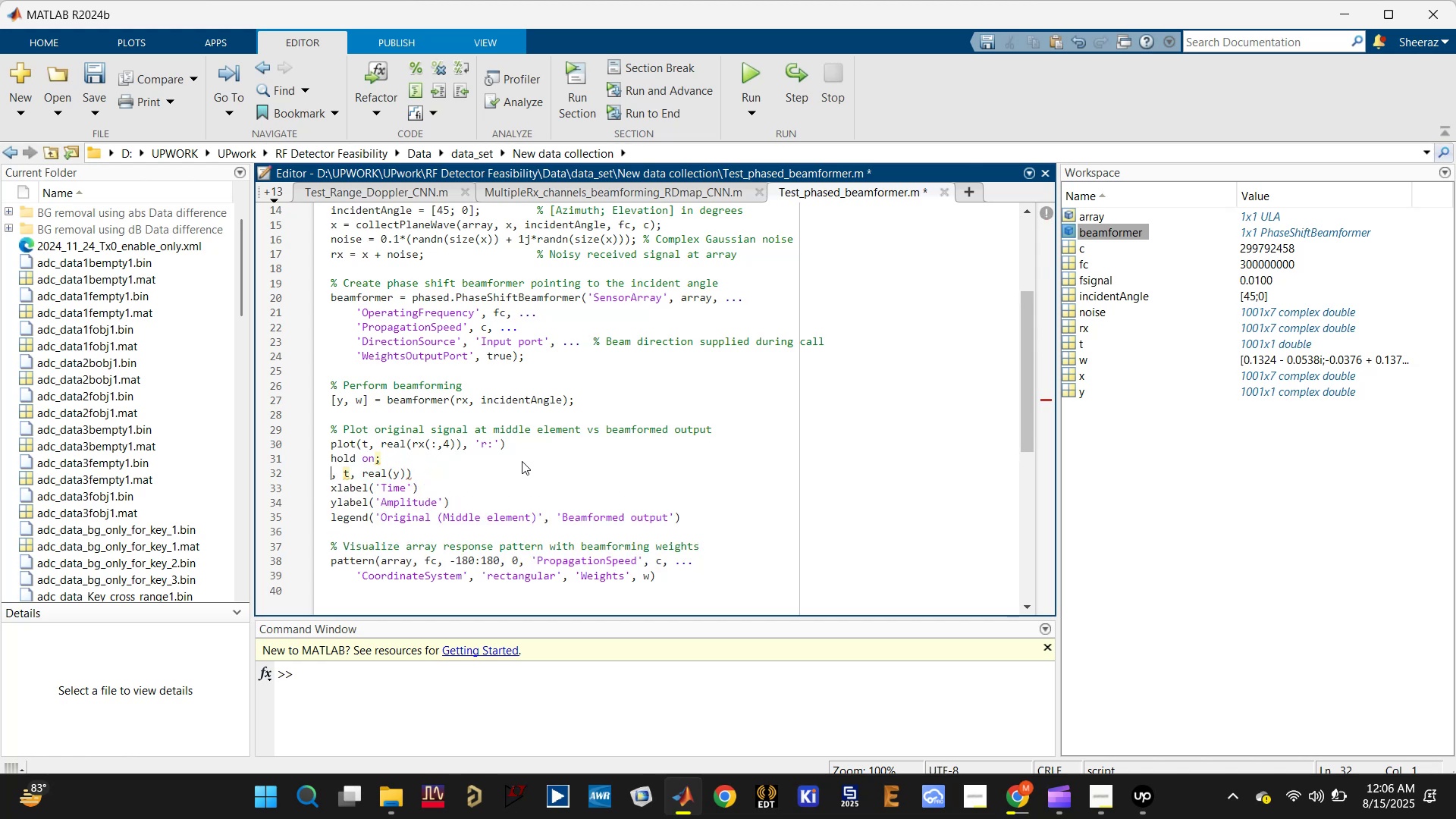 
type(plot([Delete])
 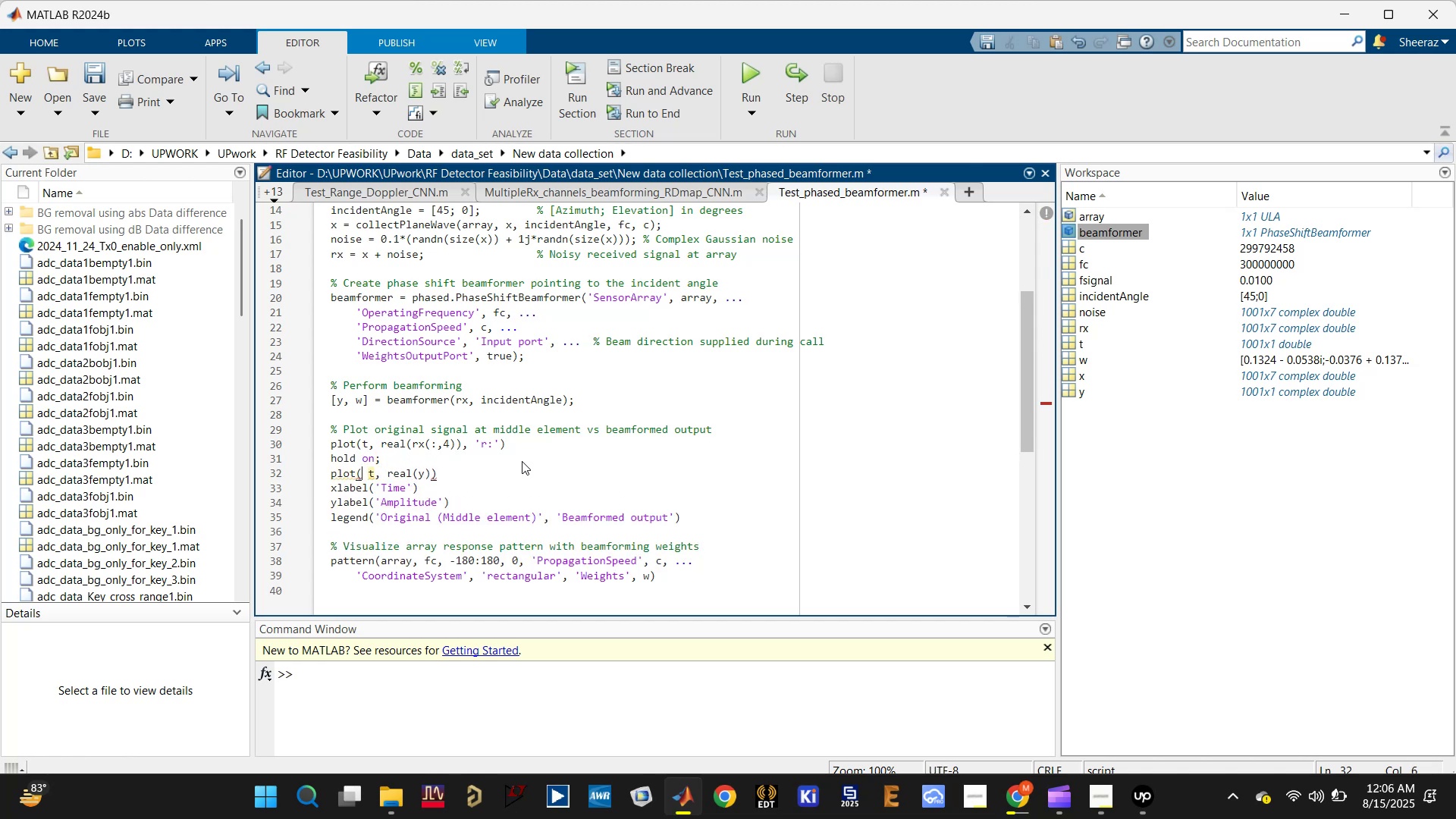 
hold_key(key=ControlLeft, duration=0.4)
 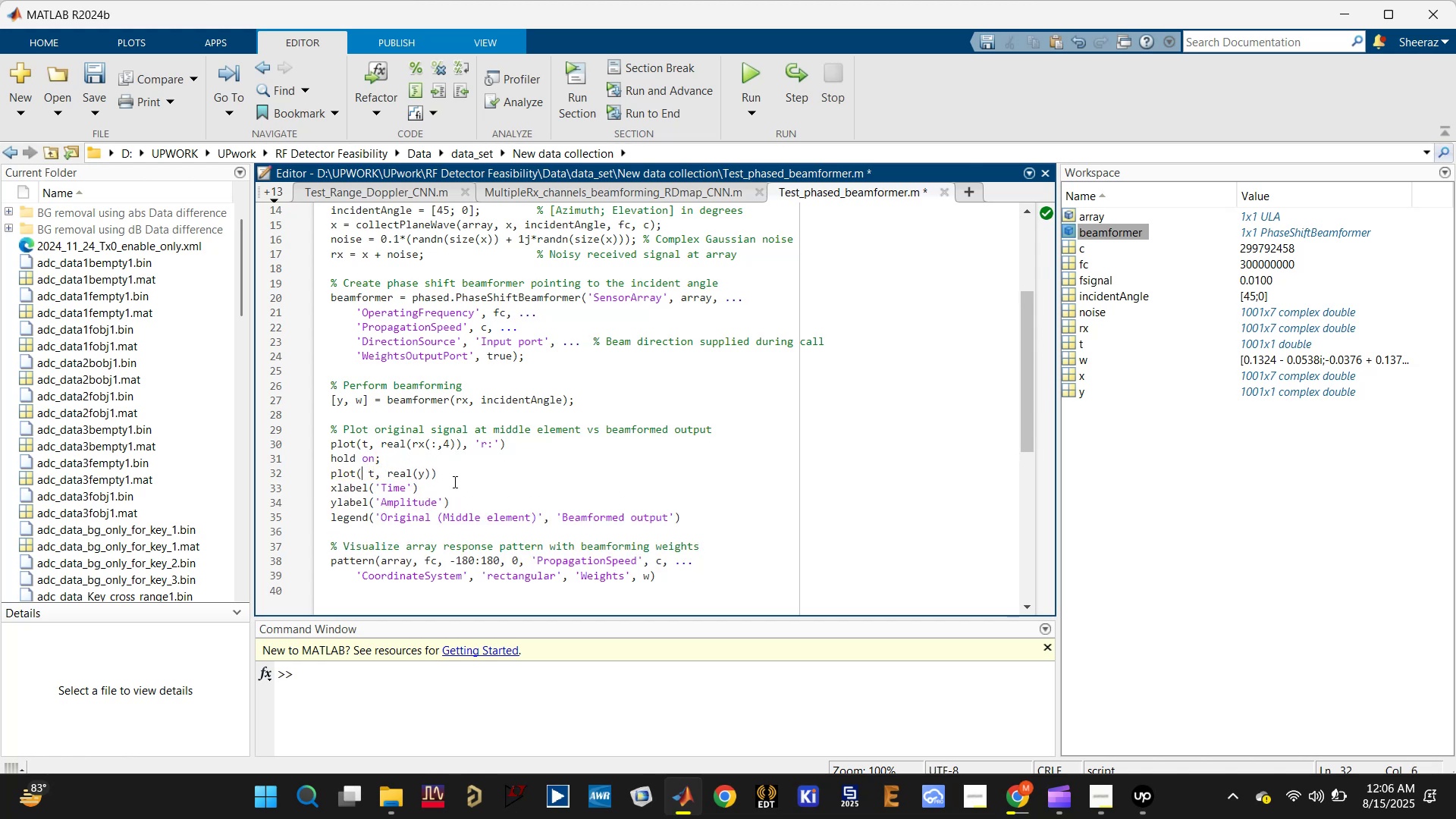 
left_click([457, 472])
 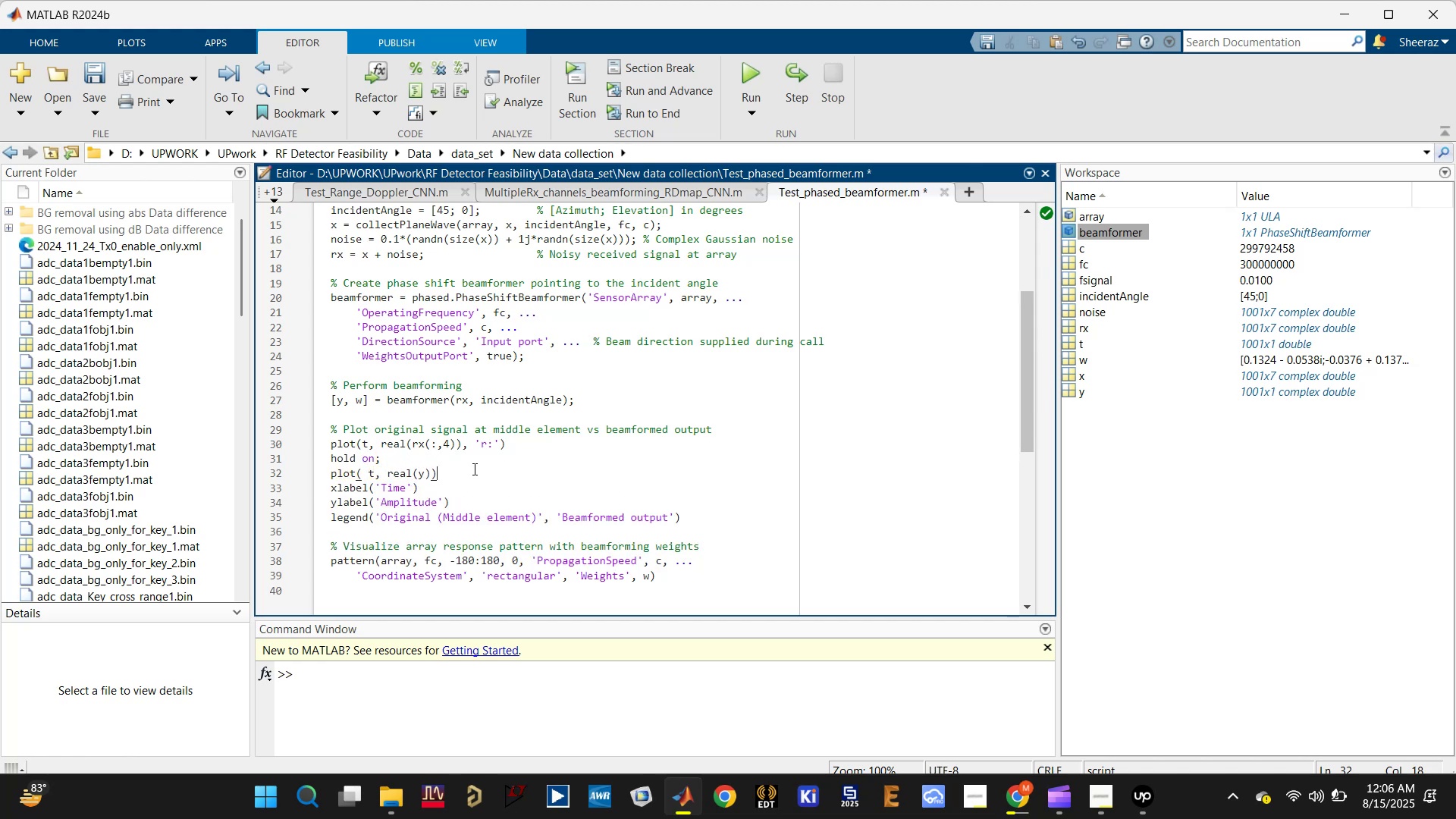 
key(Control+S)
 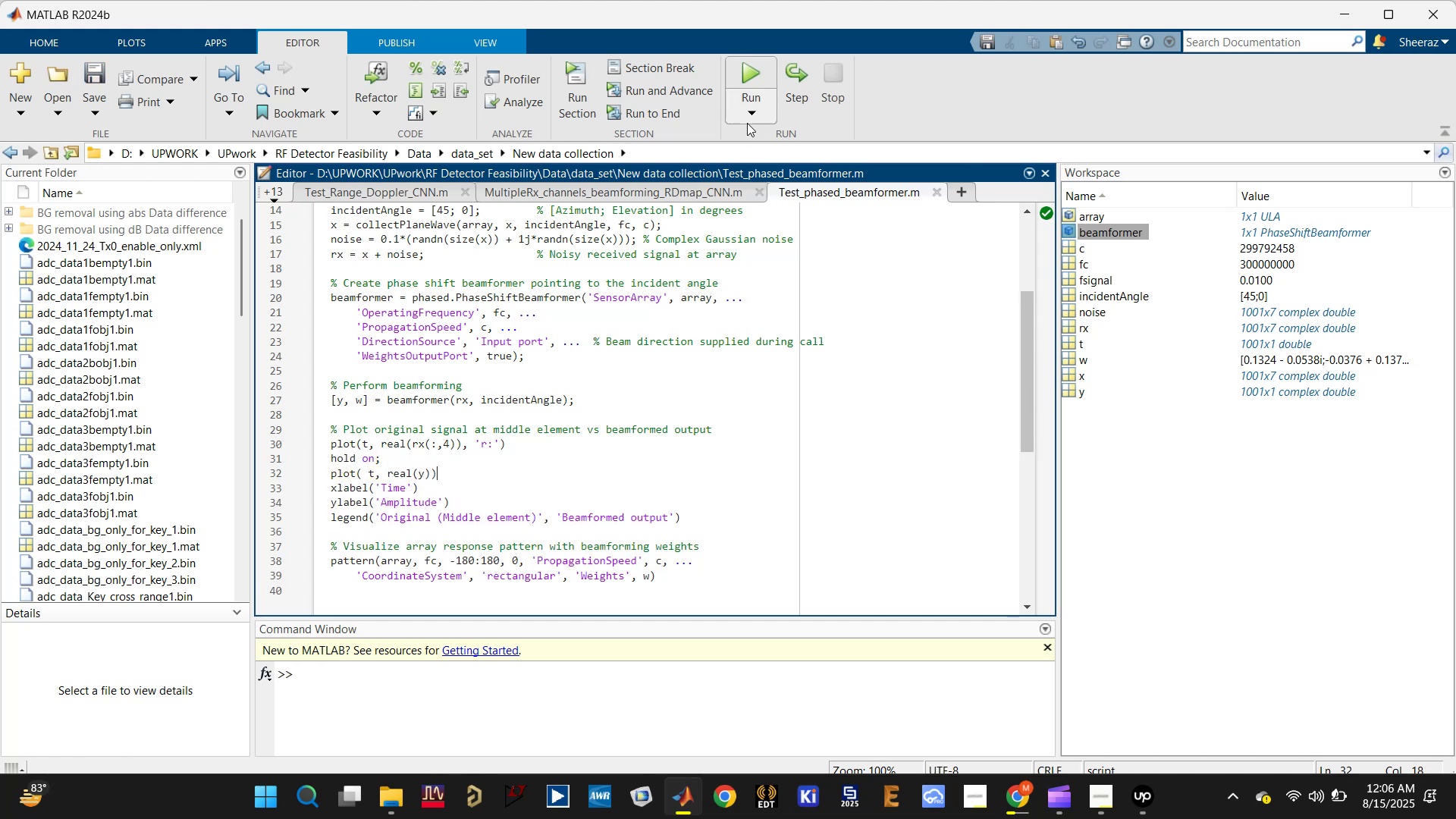 
left_click([748, 75])
 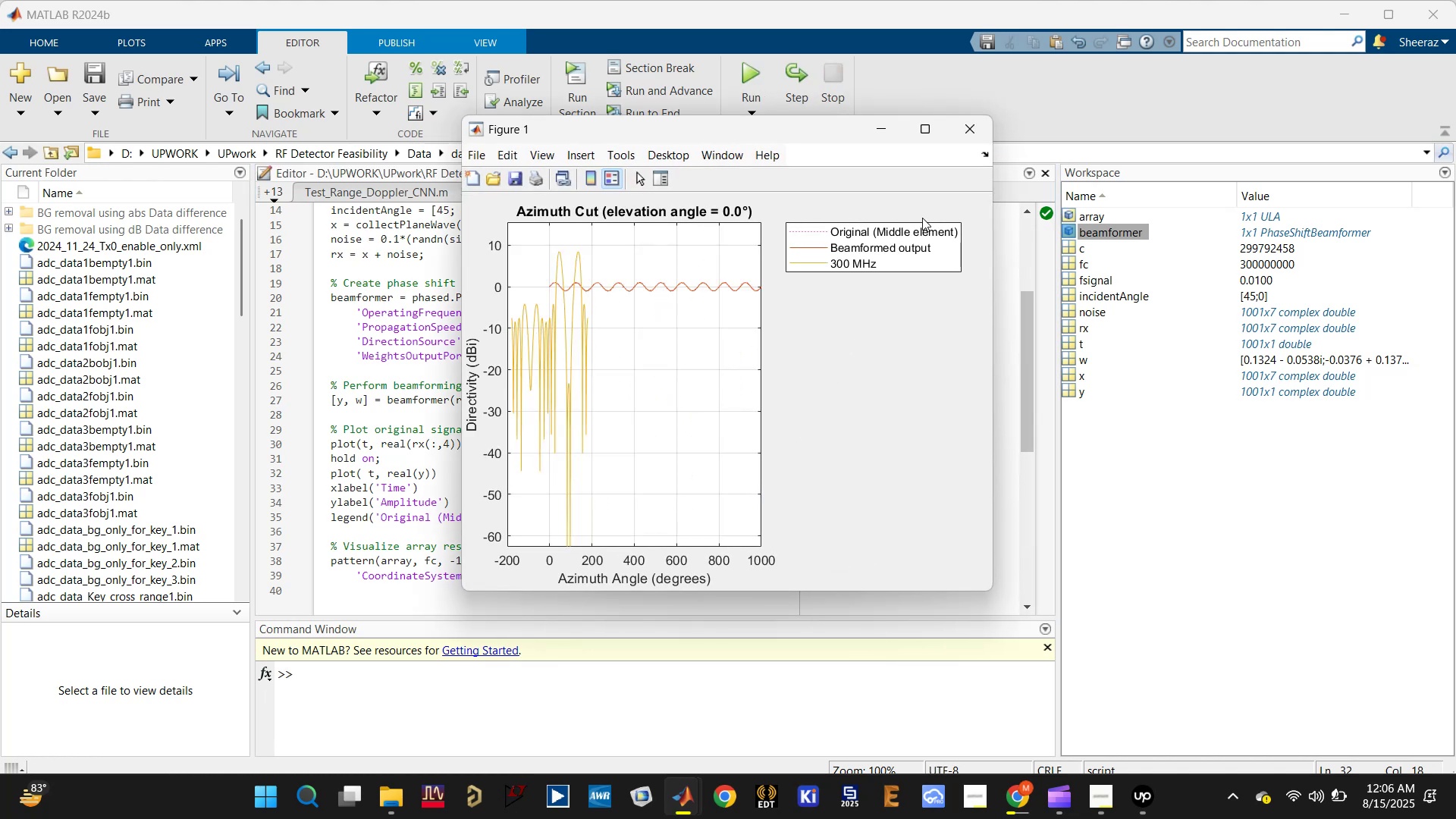 
left_click([975, 127])
 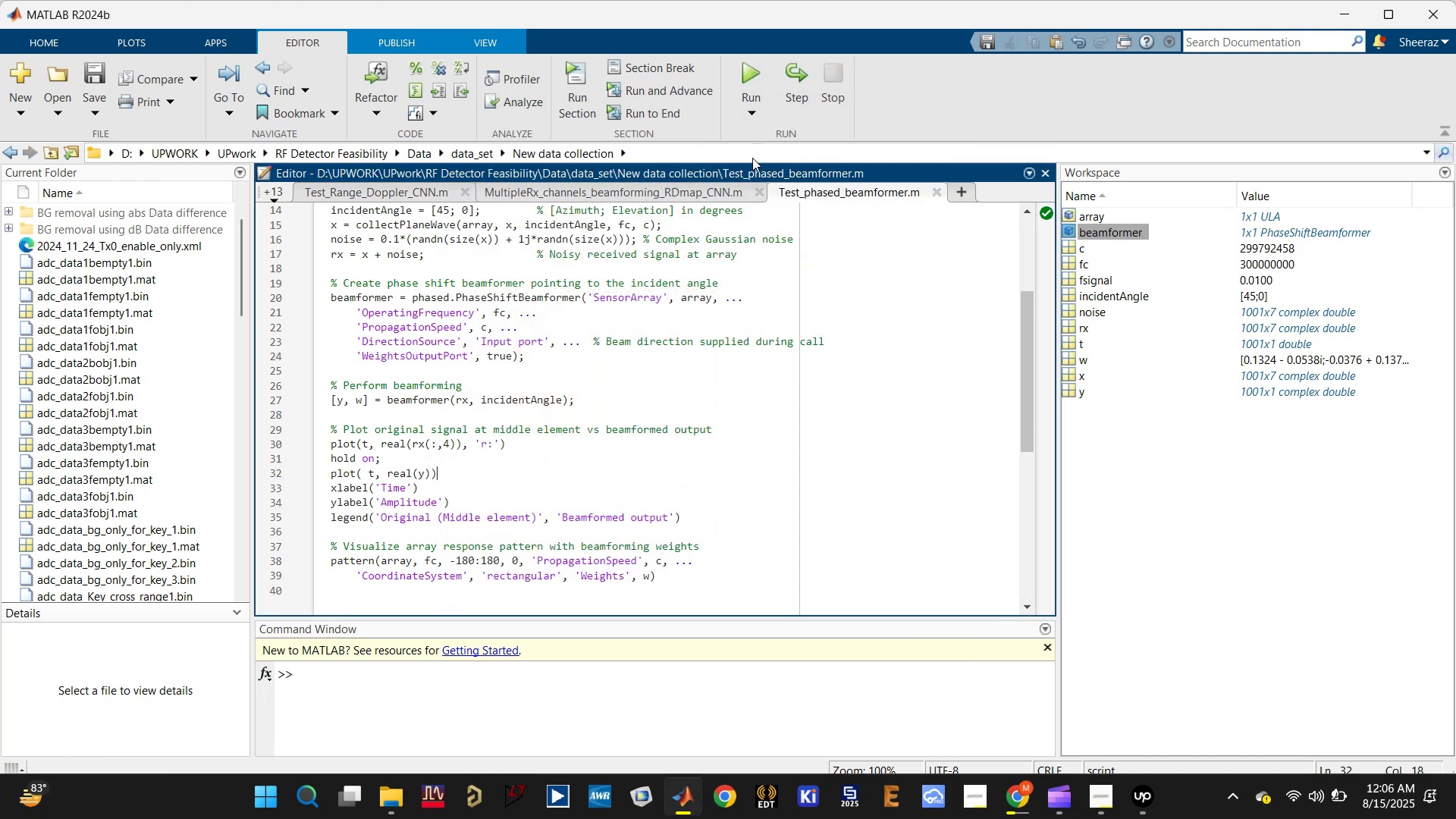 
left_click([754, 80])
 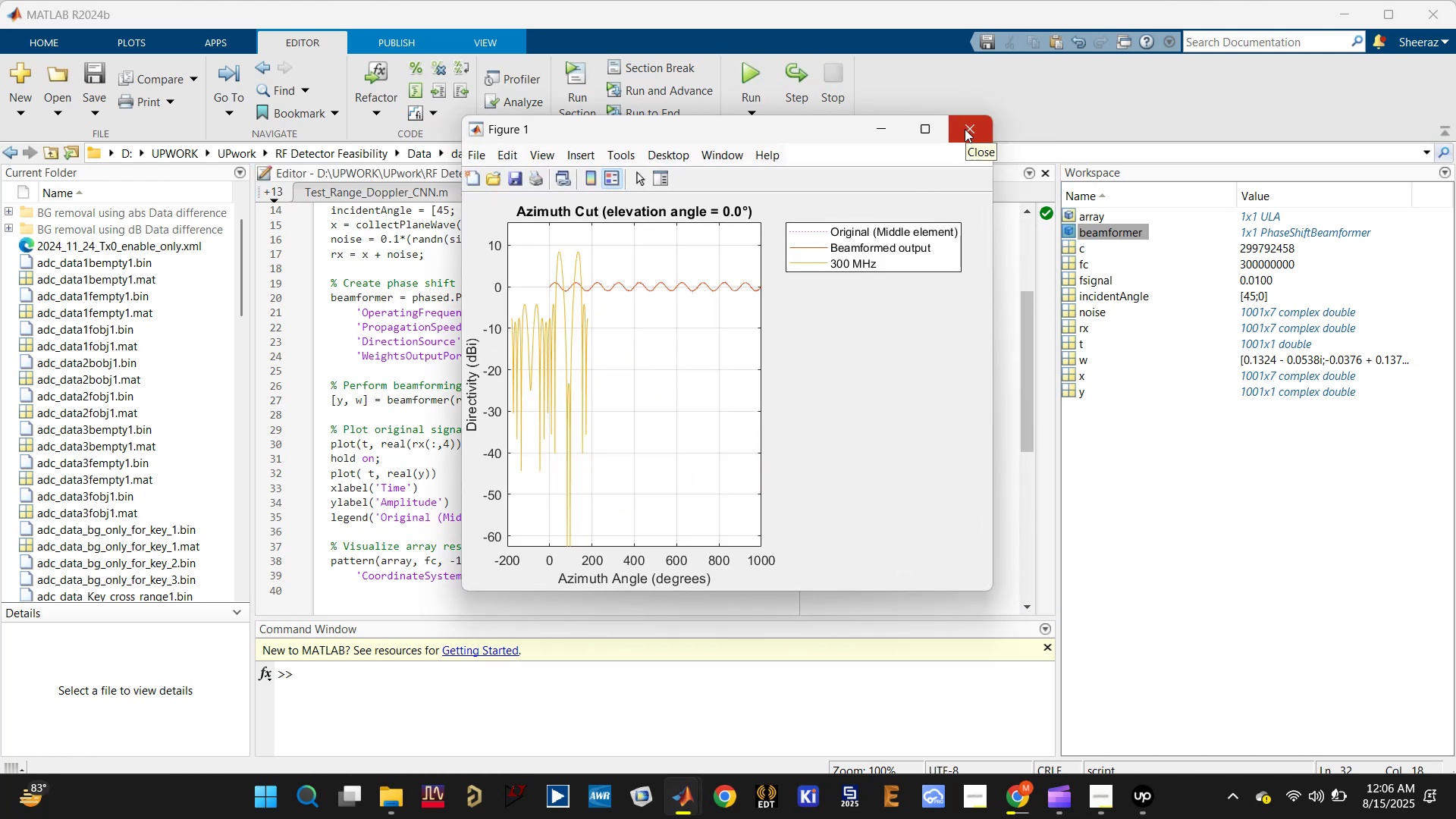 
wait(6.8)
 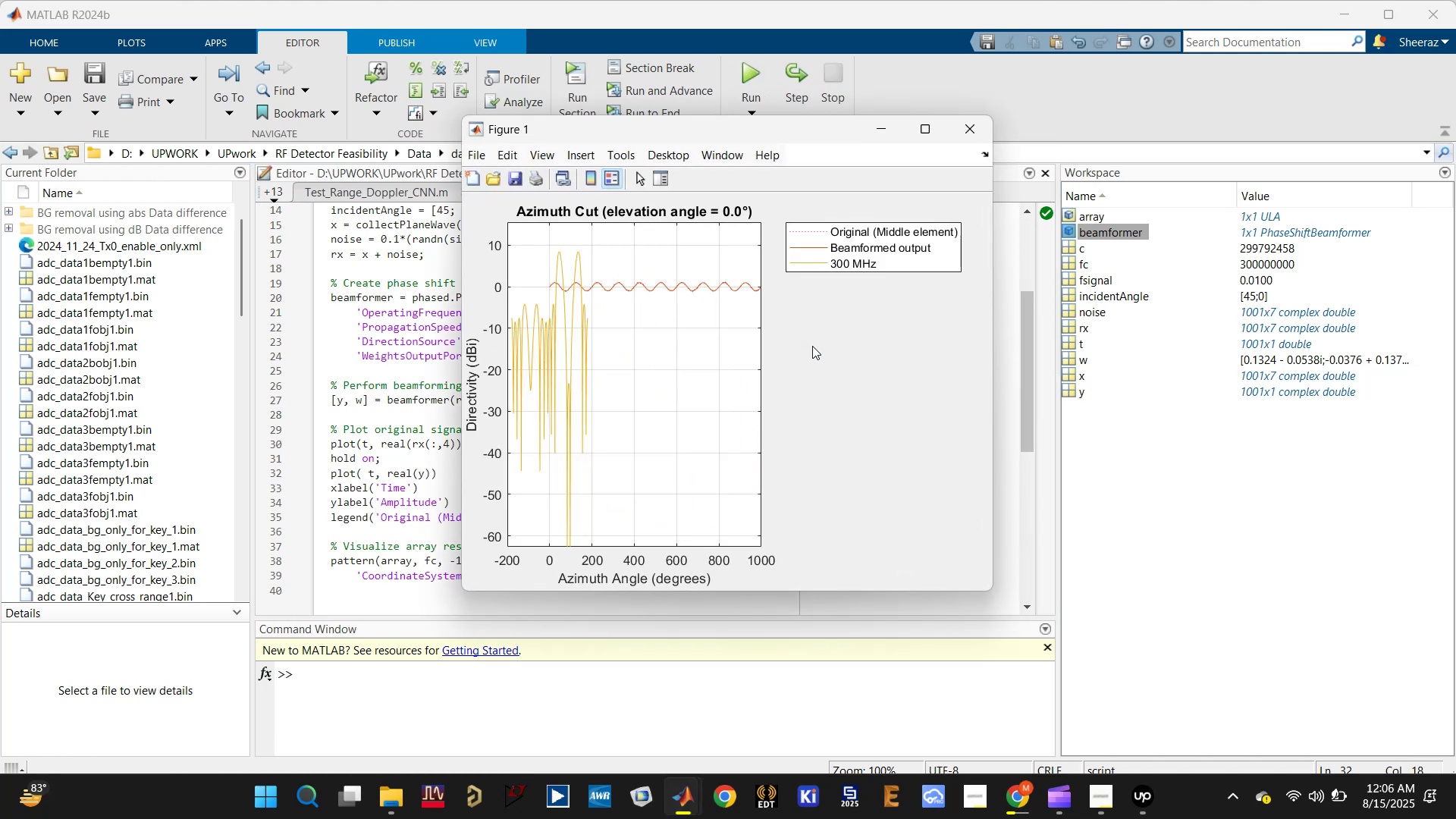 
left_click([963, 130])
 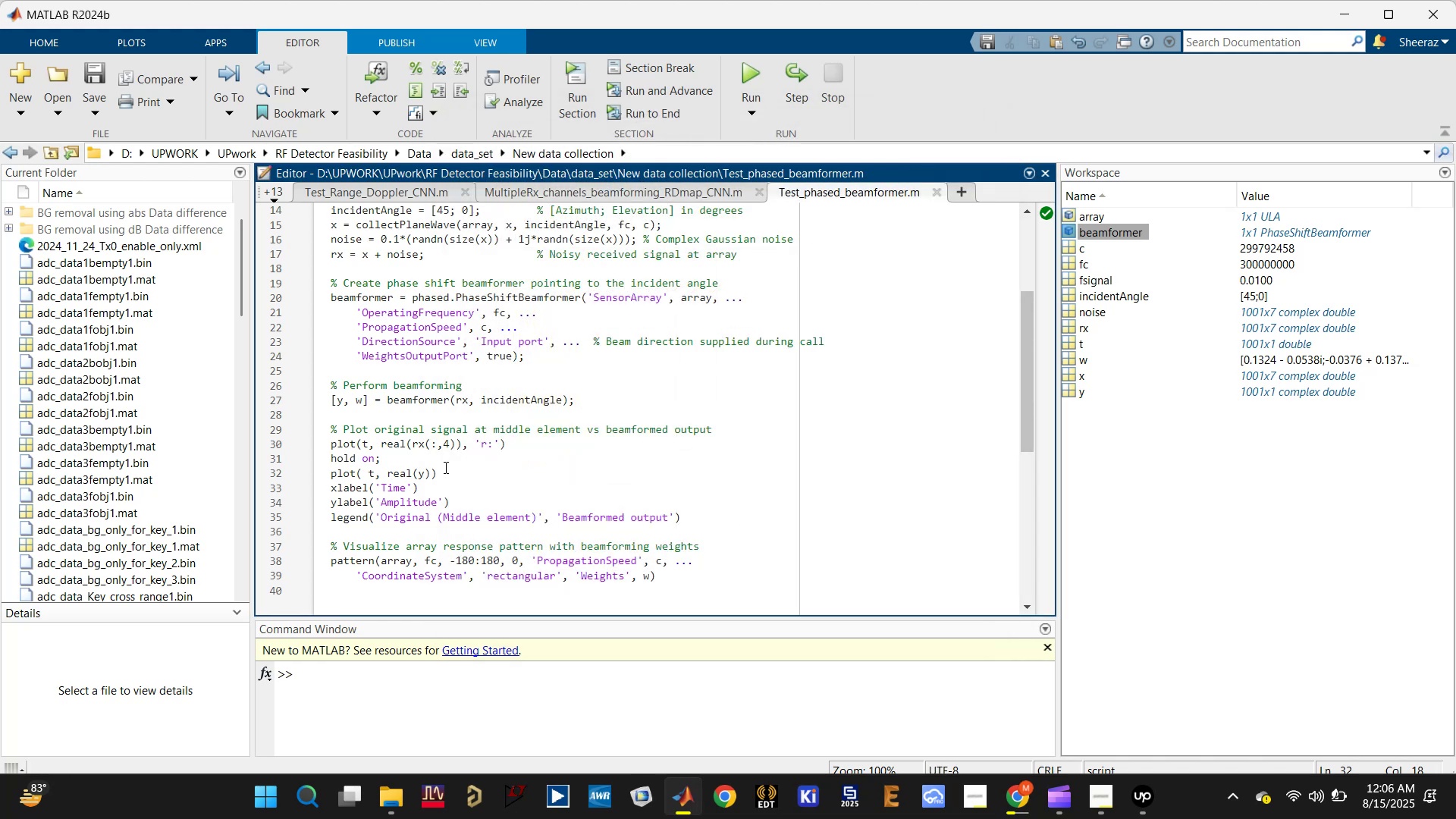 
left_click([422, 474])
 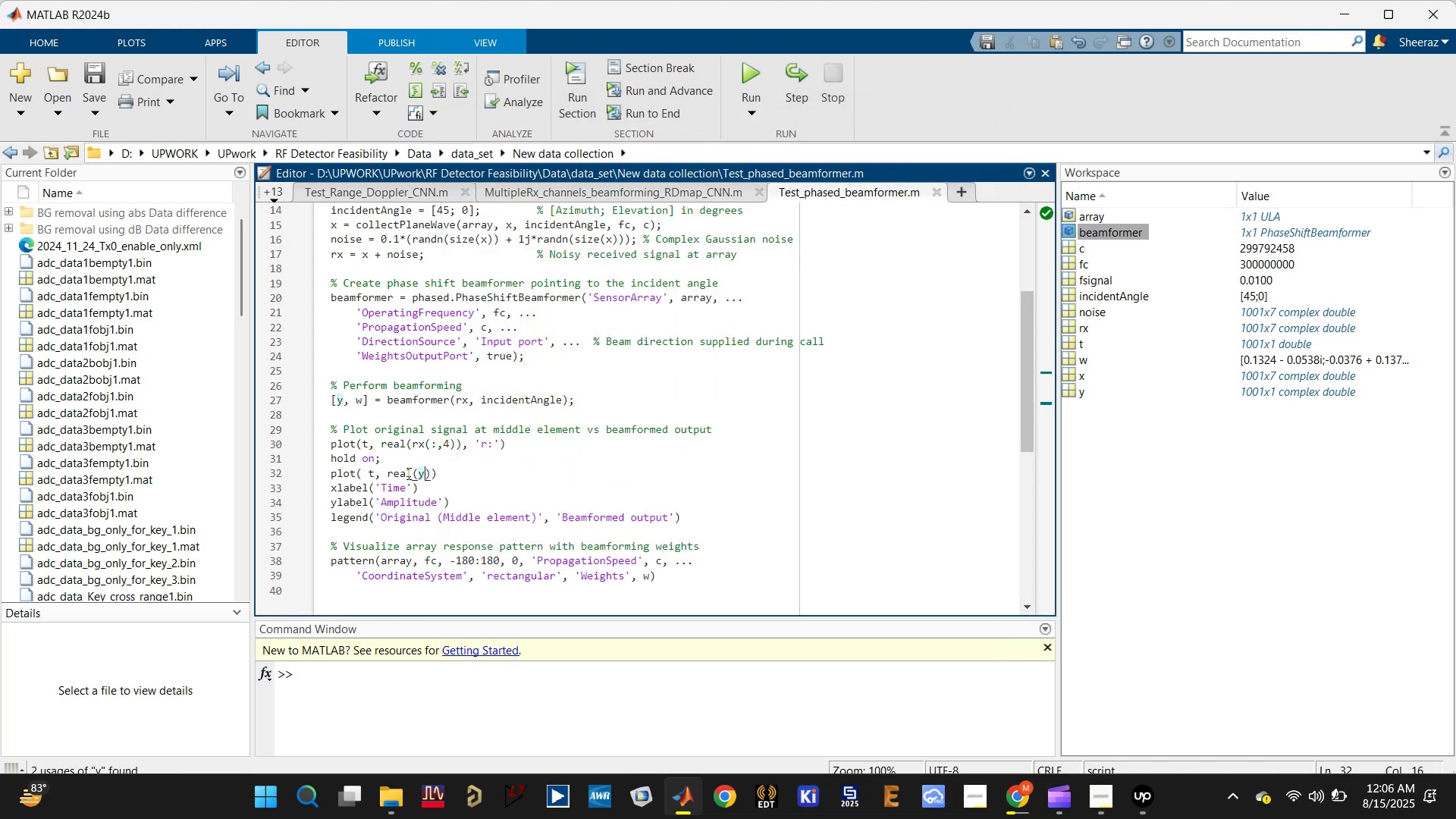 
left_click([404, 472])
 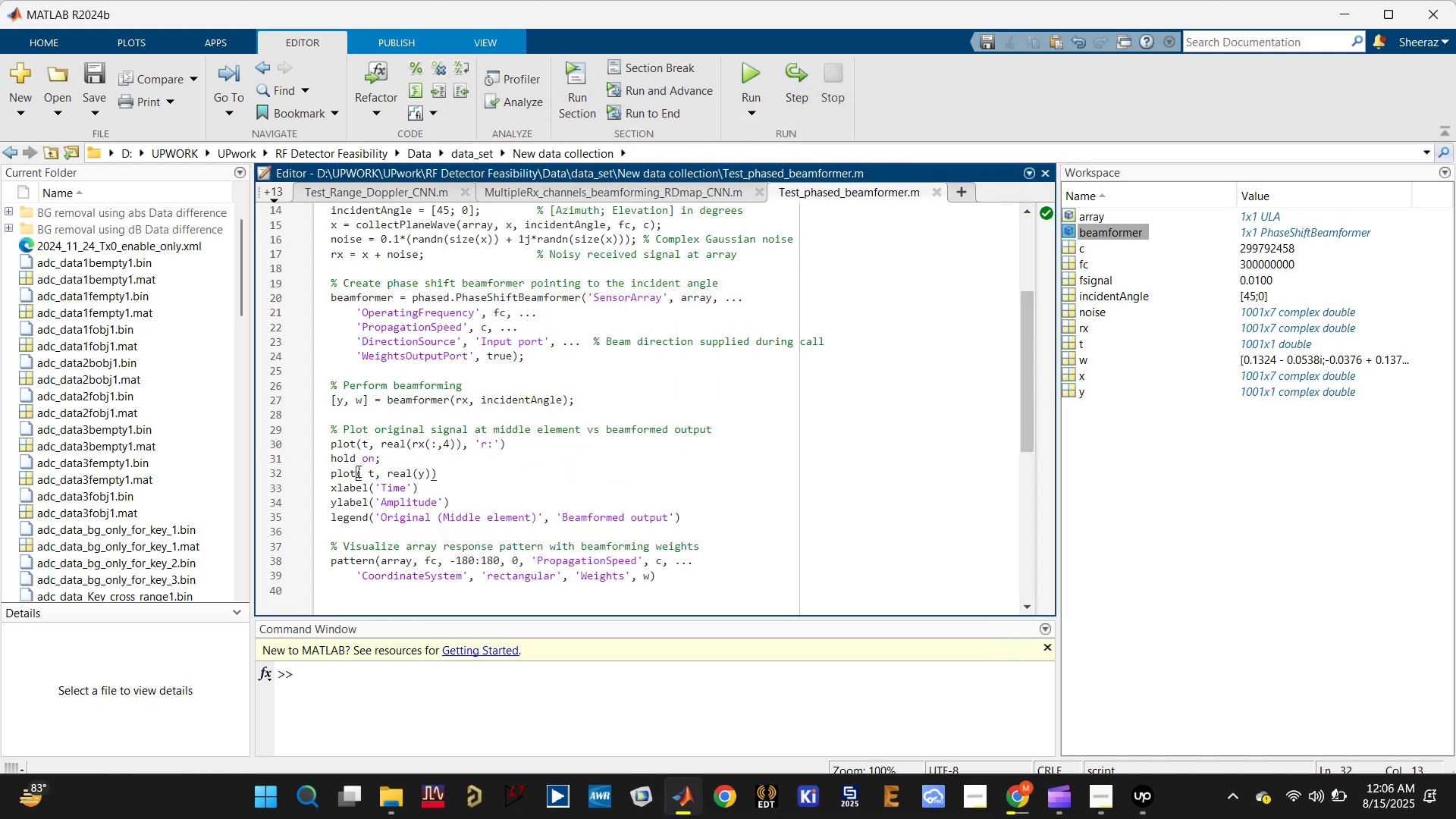 
double_click([342, 474])
 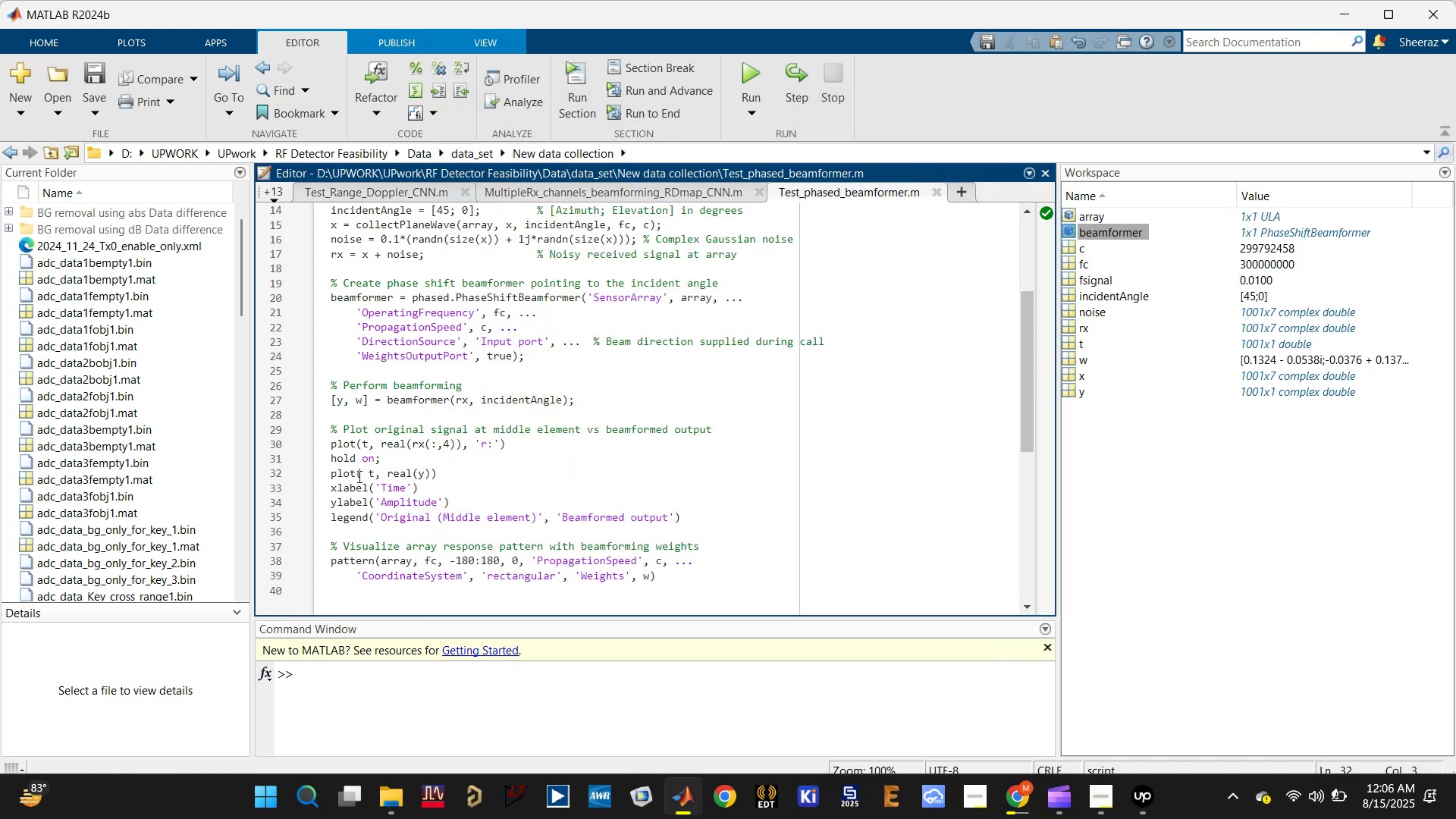 
key(Control+Z)
 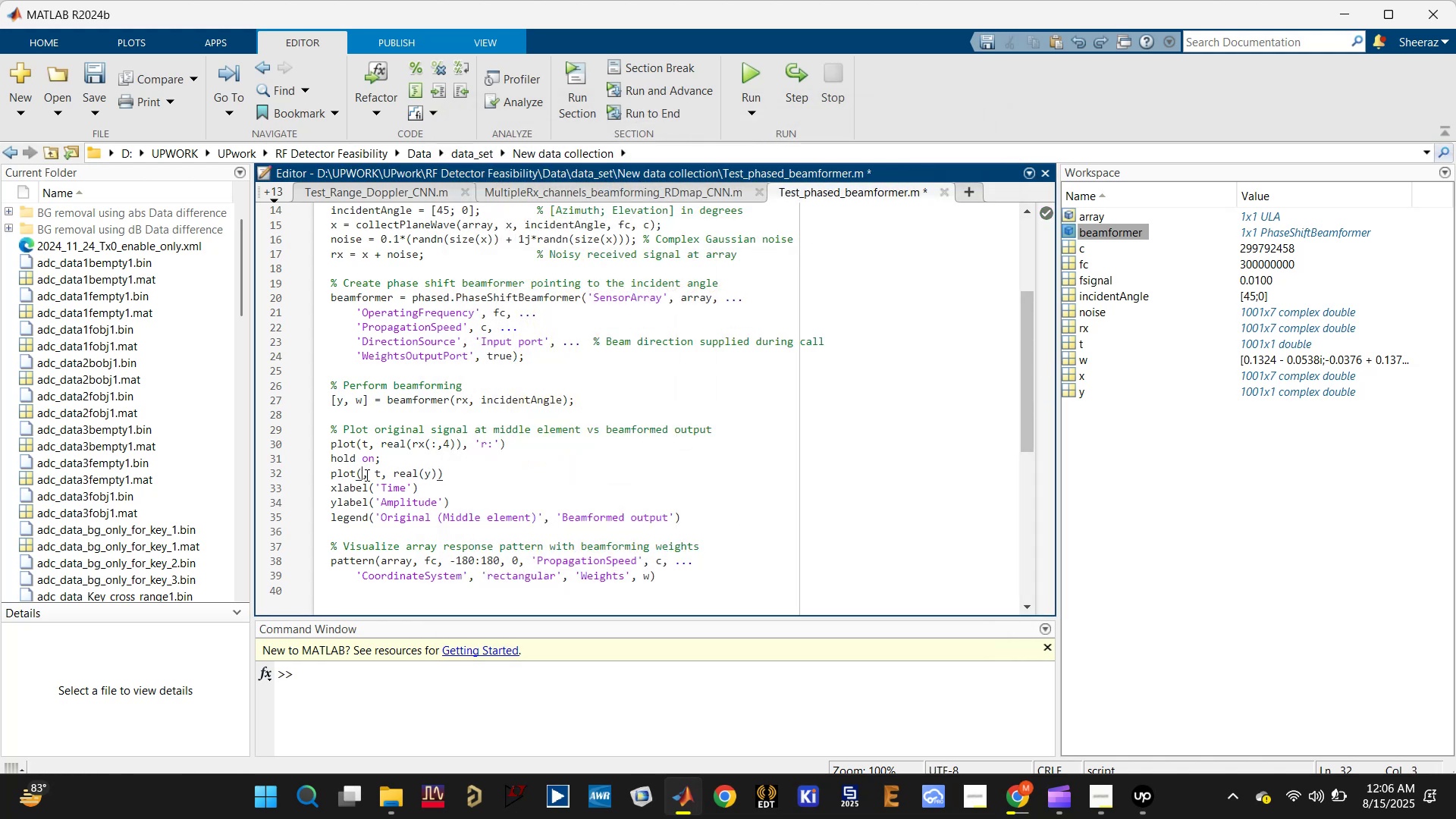 
key(Control+Z)
 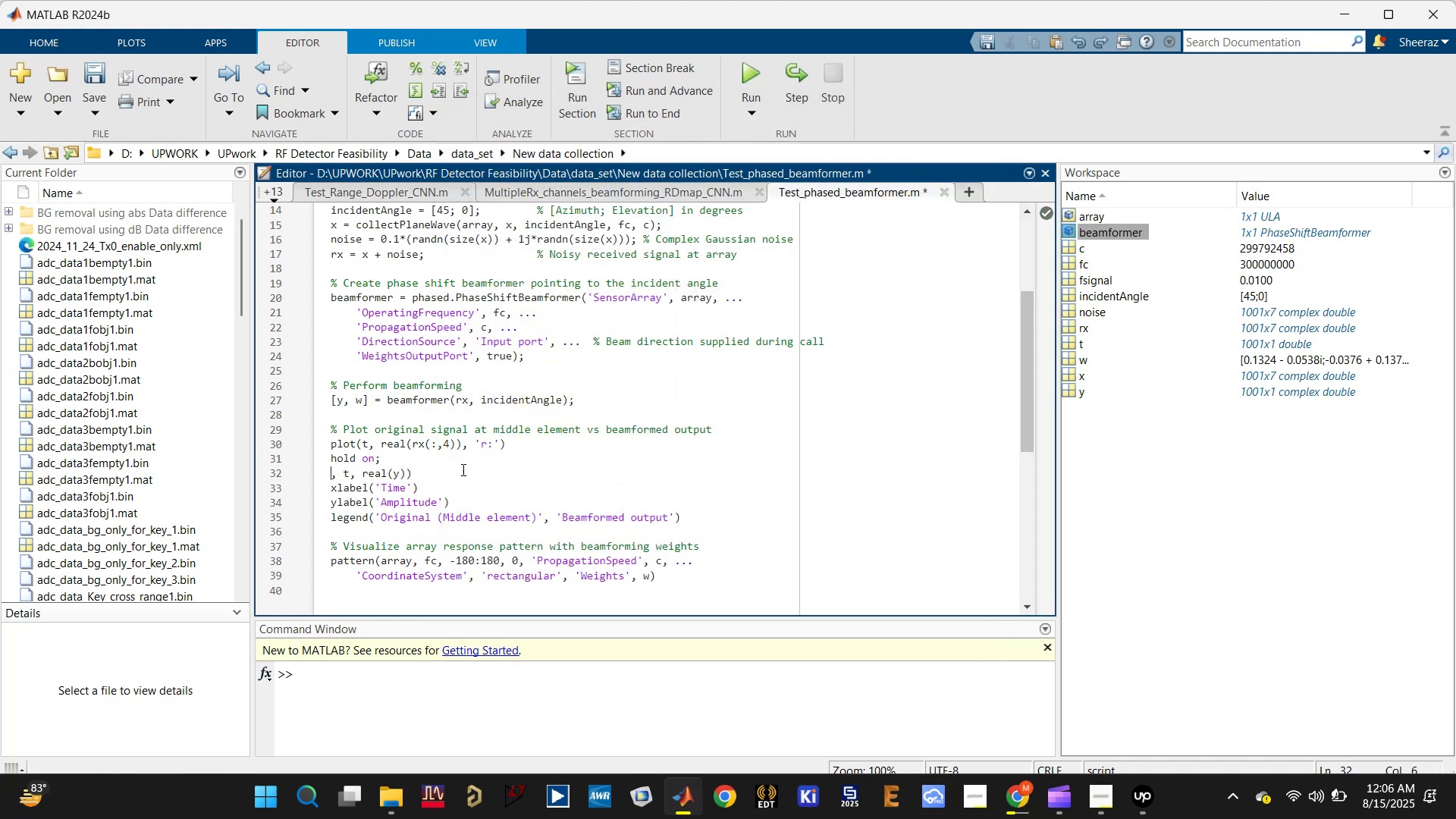 
key(Control+Z)
 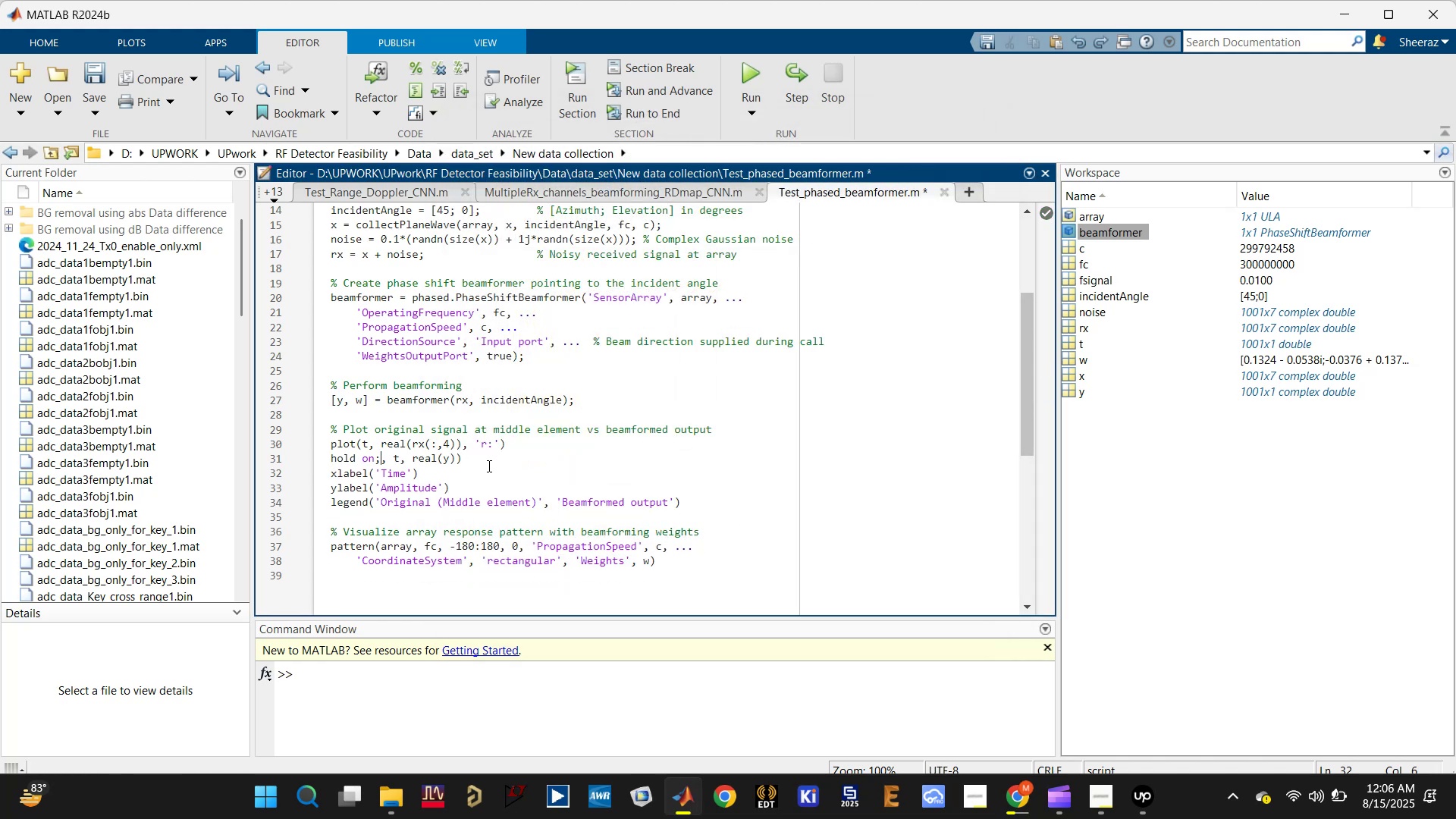 
key(Control+Z)
 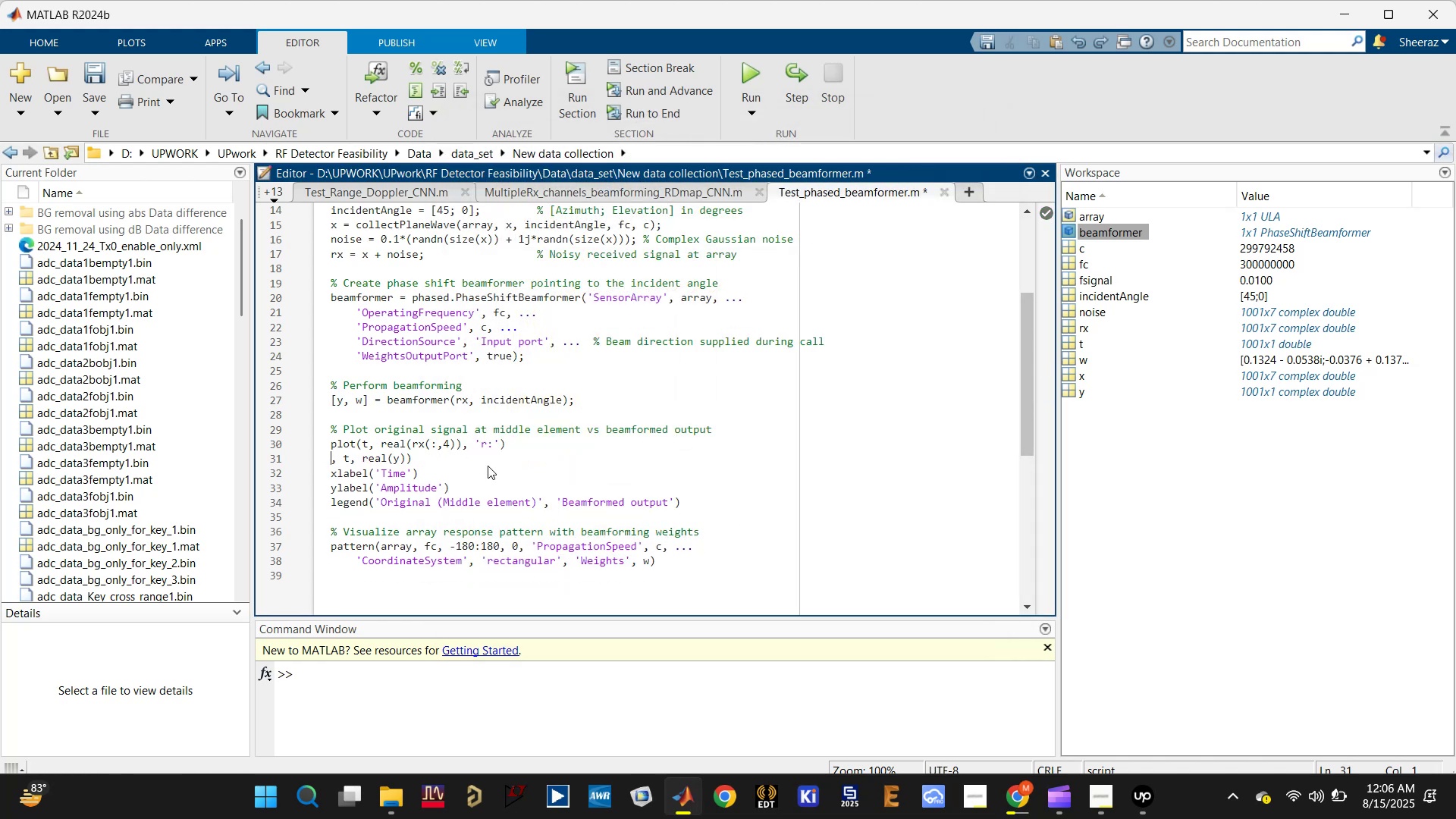 
key(Control+Z)
 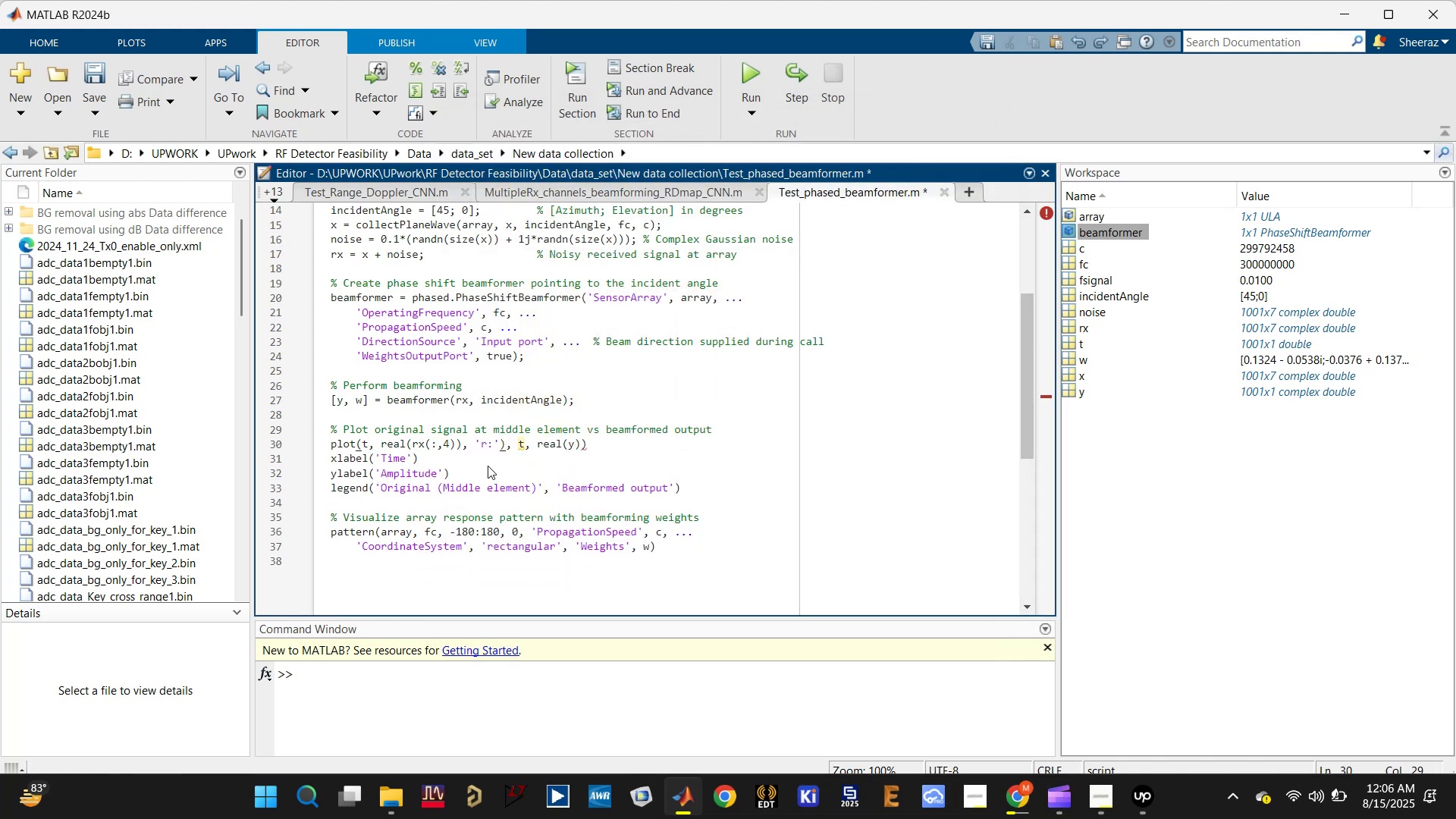 
key(Control+Z)
 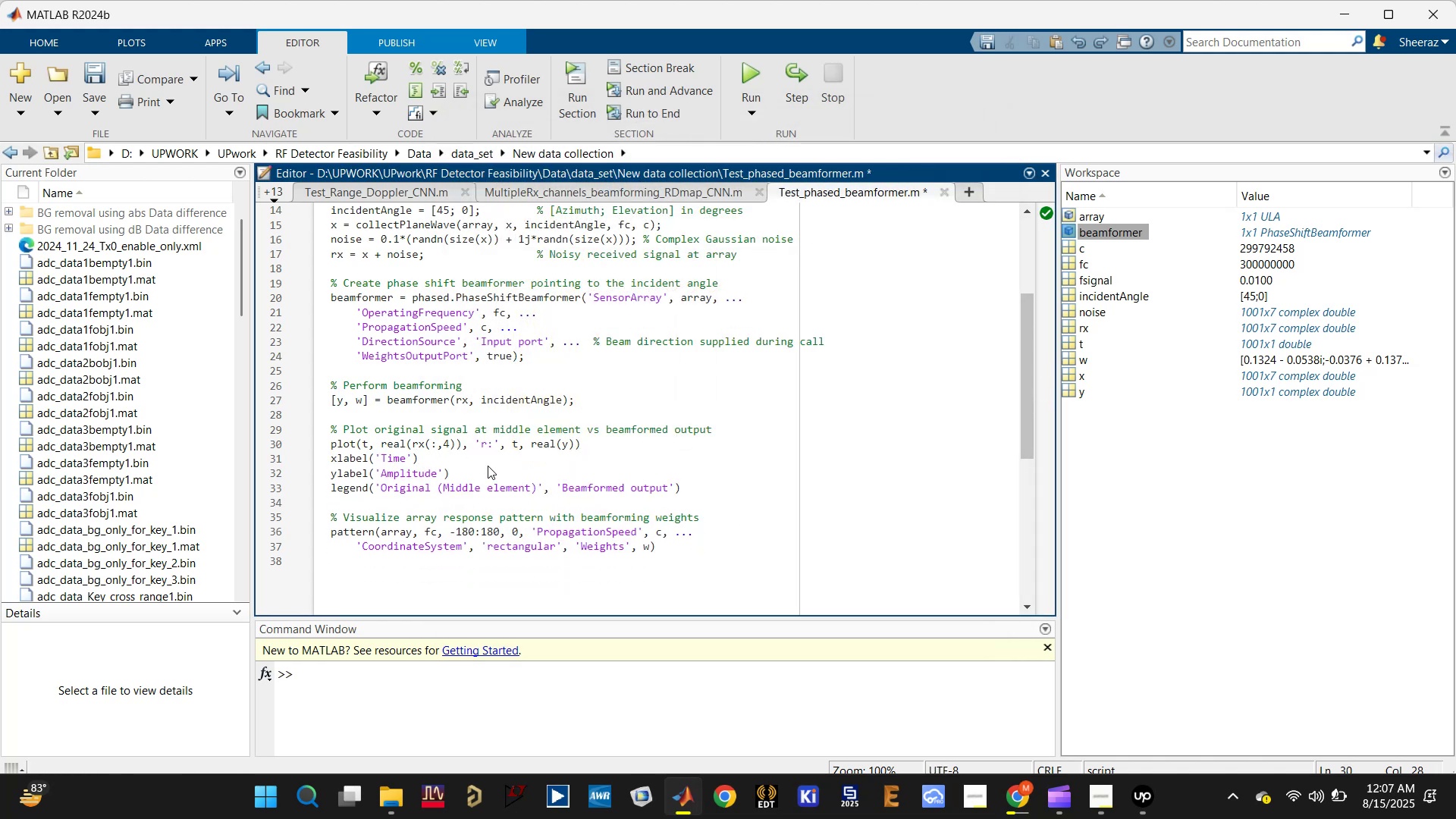 
key(Control+S)
 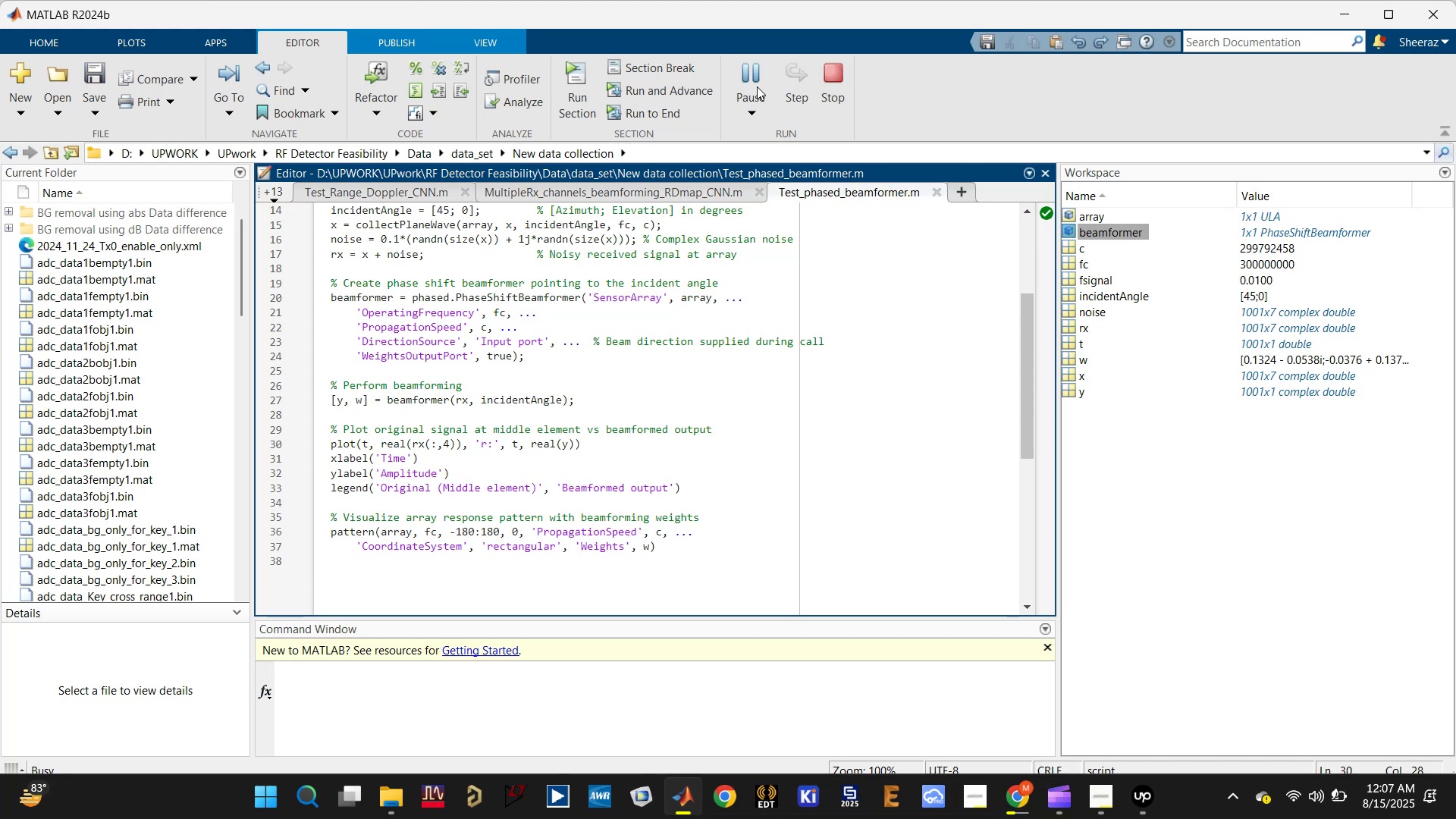 
mouse_move([758, 144])
 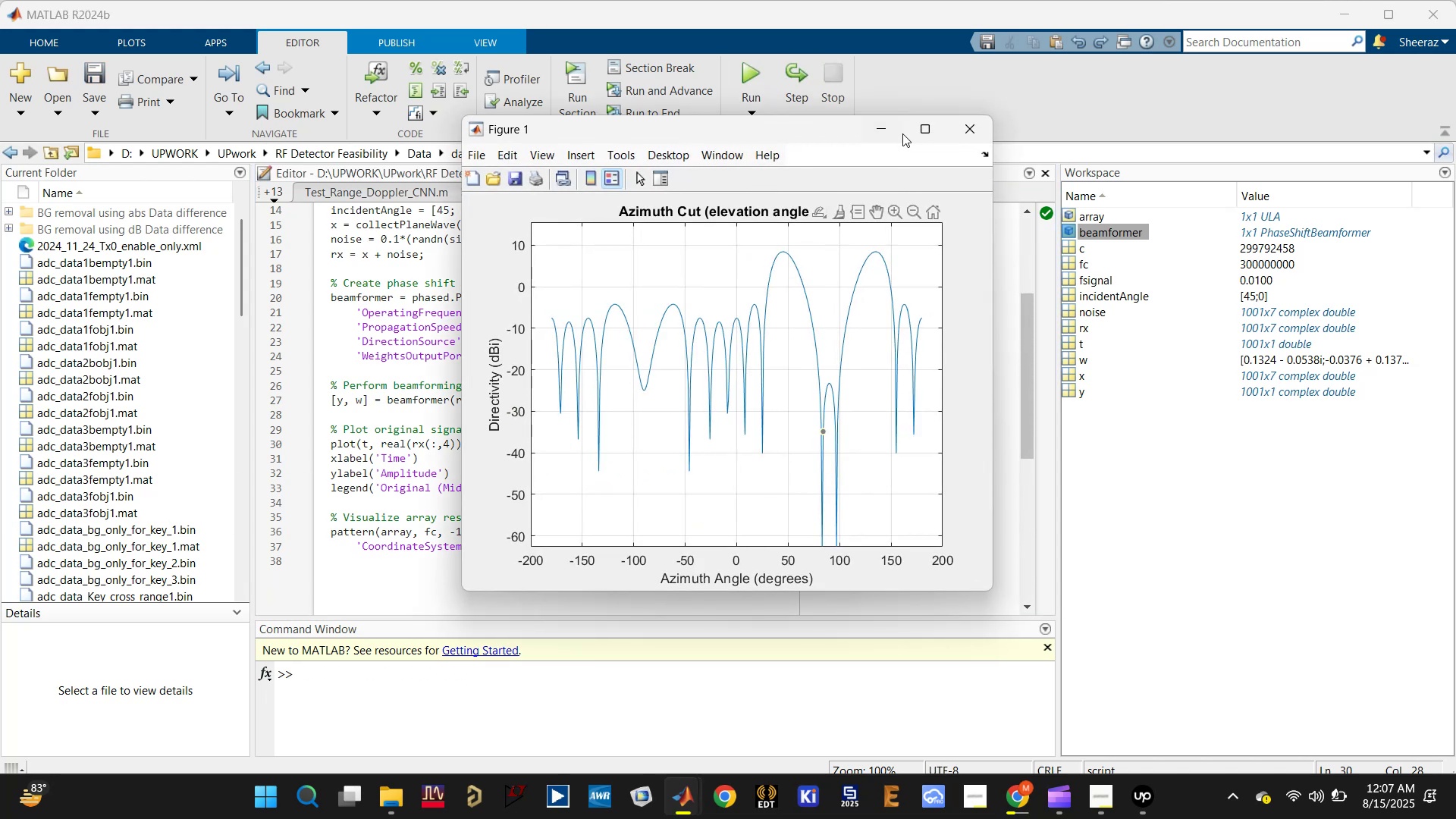 
left_click([916, 126])
 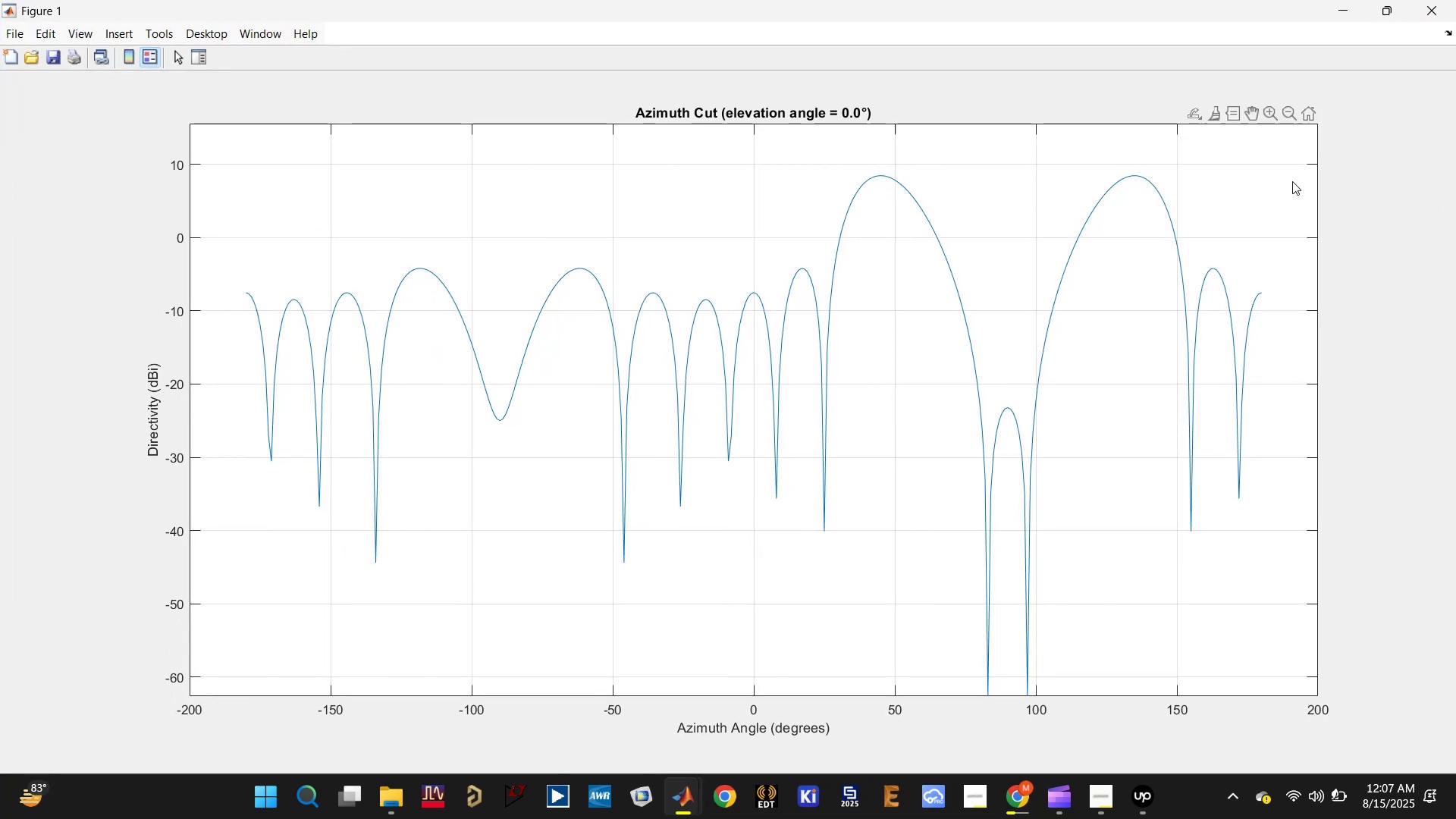 
left_click([1376, 8])
 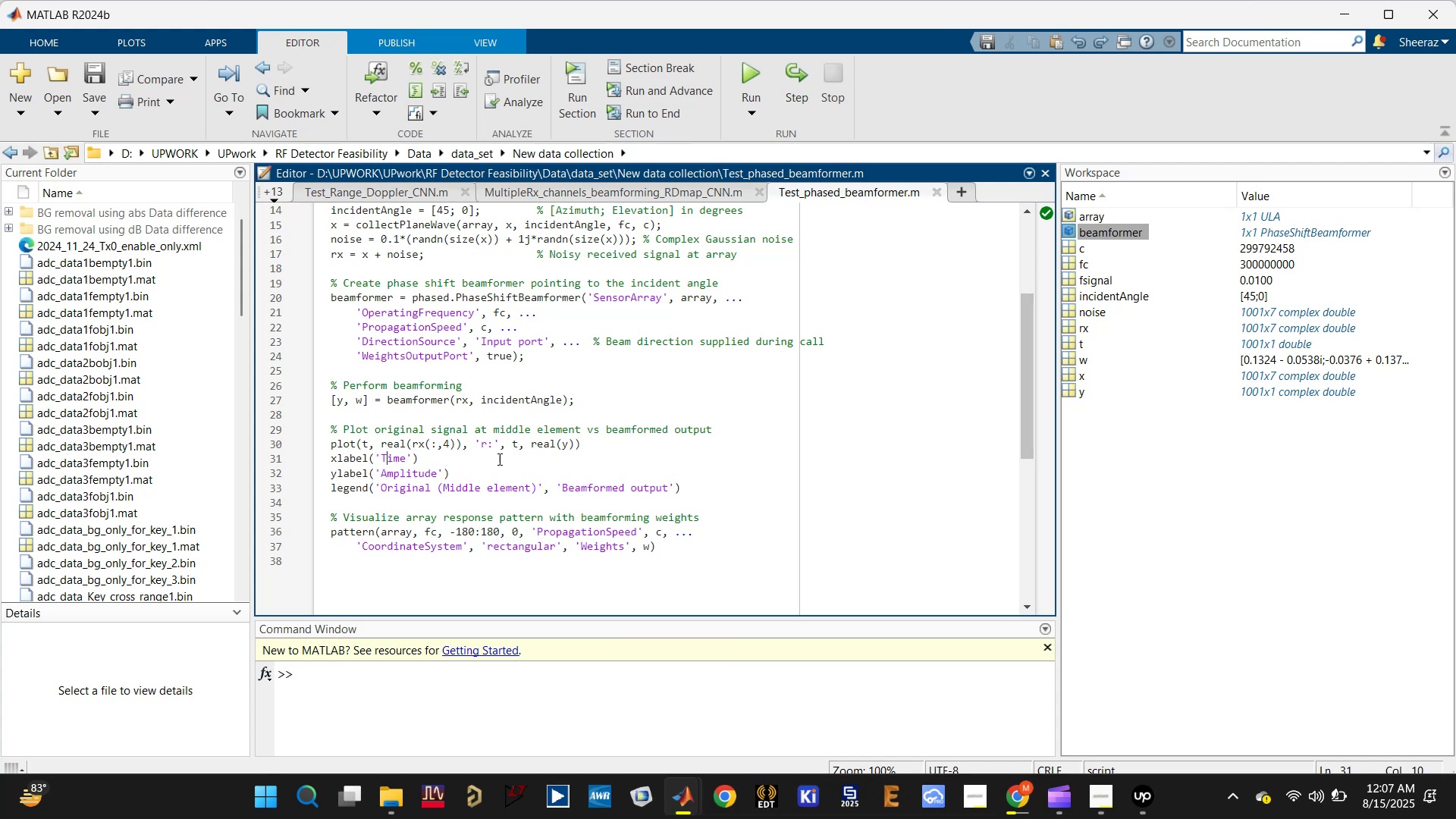 
left_click_drag(start_coordinate=[509, 438], to_coordinate=[576, 438])
 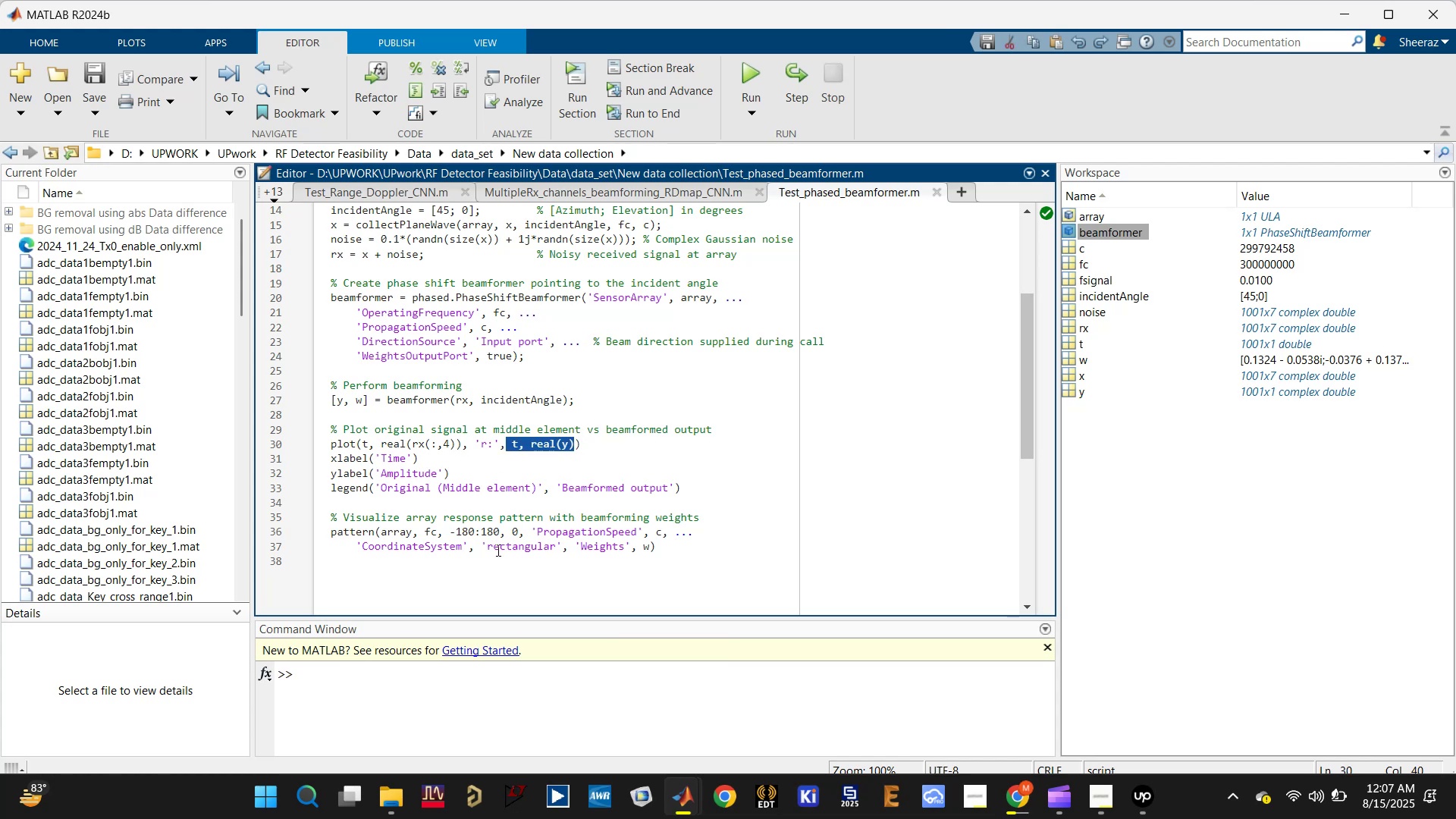 
key(Control+C)
 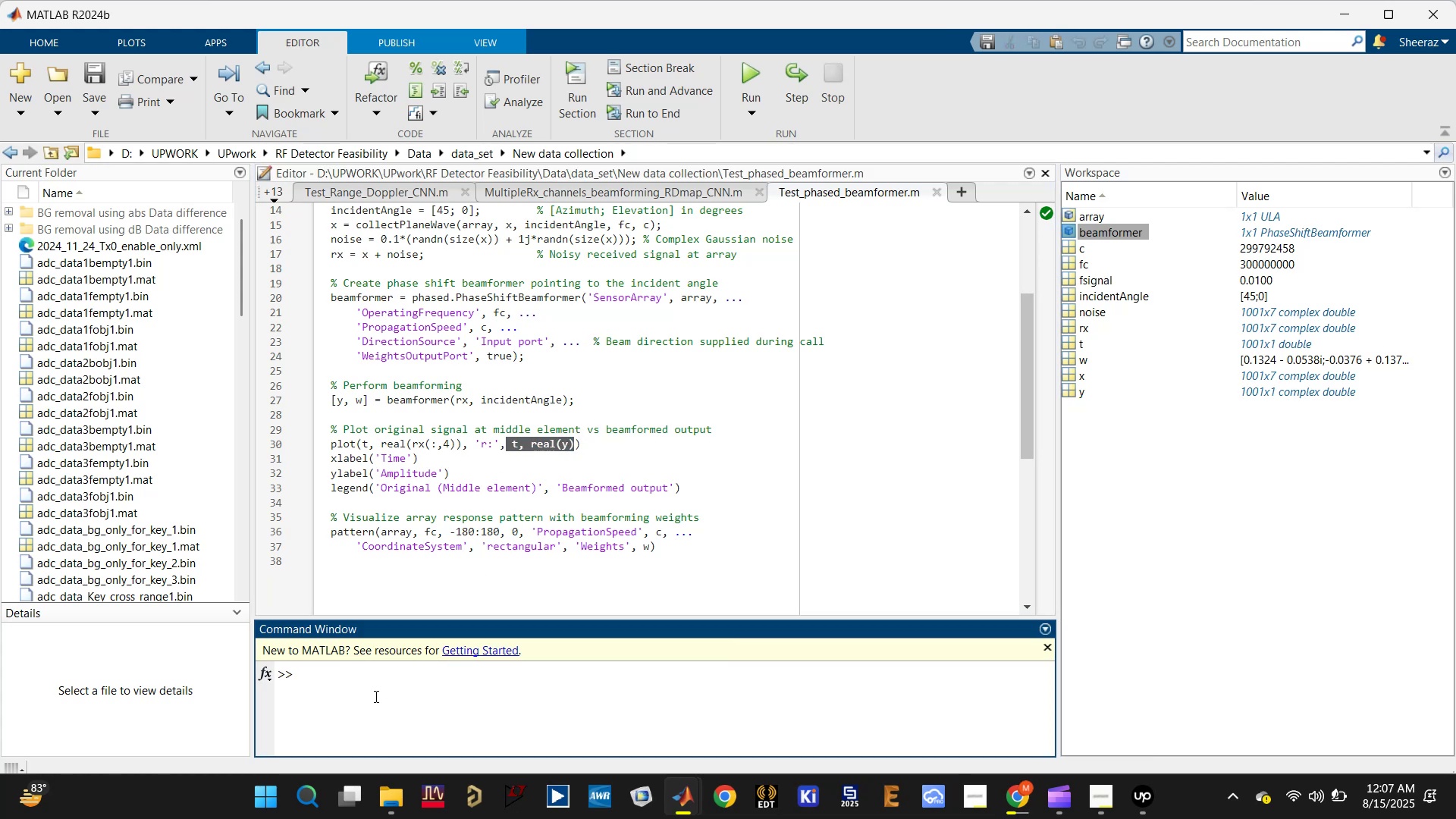 
type(figure; plot())
 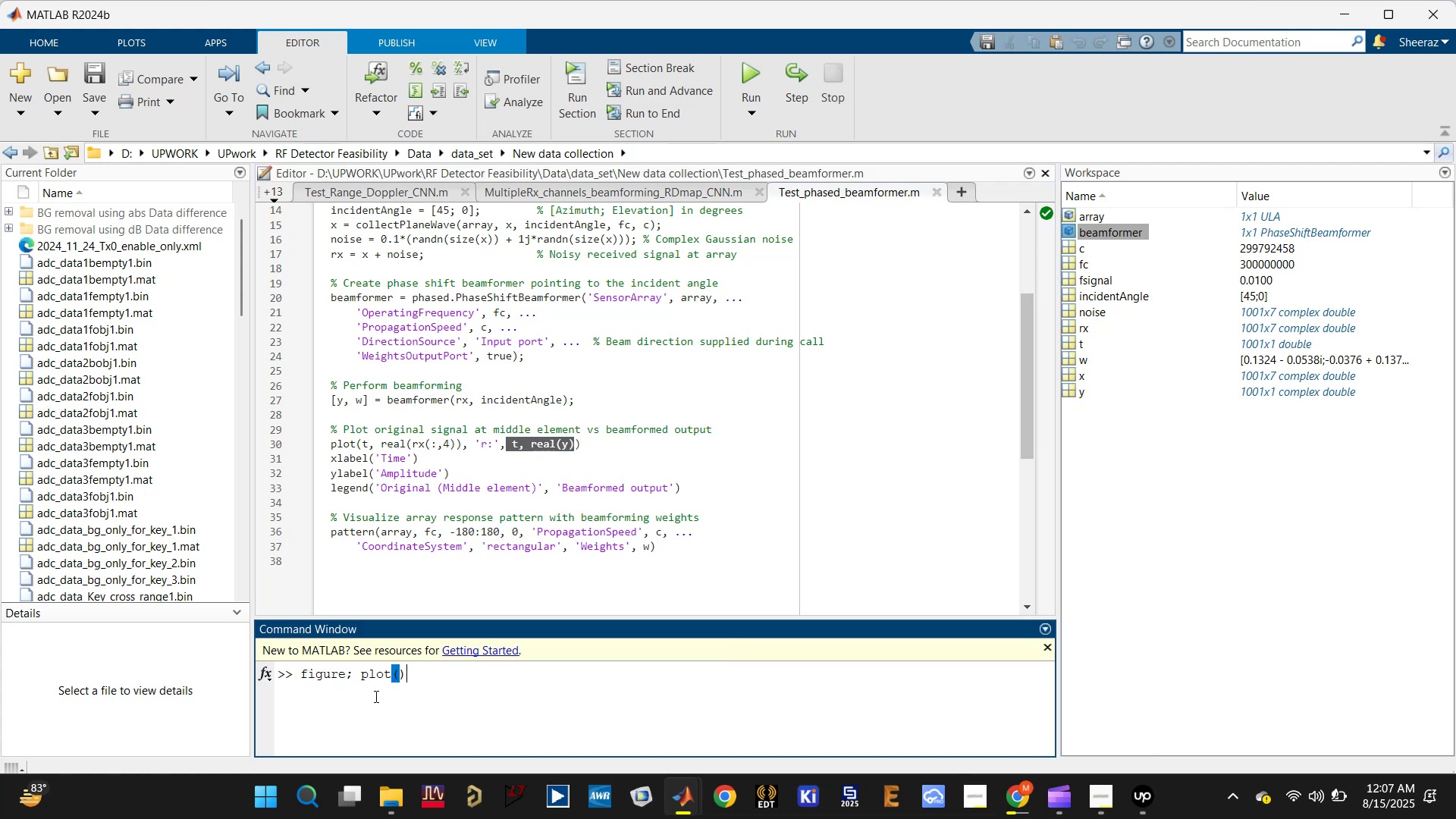 
hold_key(key=ControlLeft, duration=0.48)
 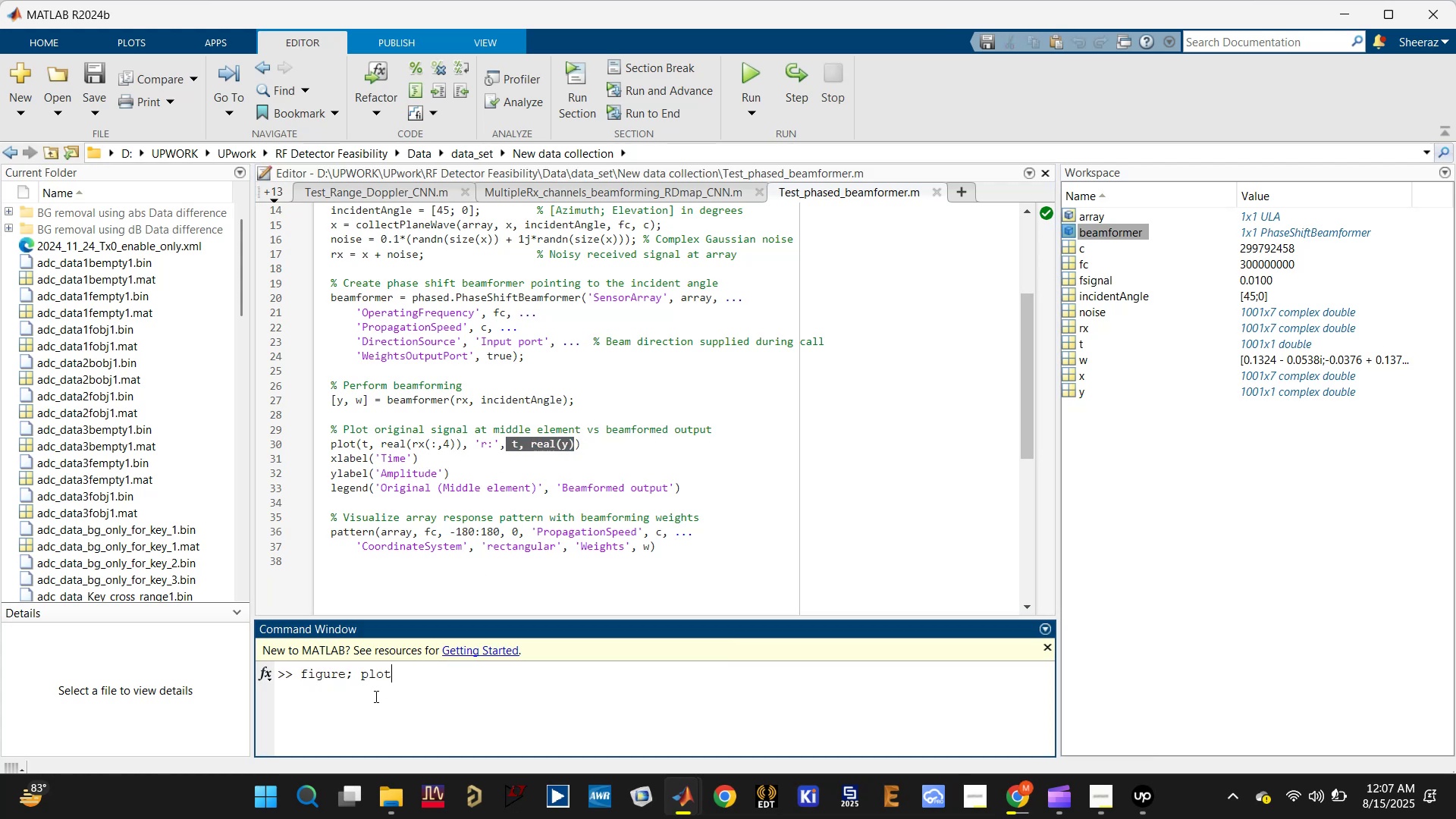 
key(ArrowLeft)
 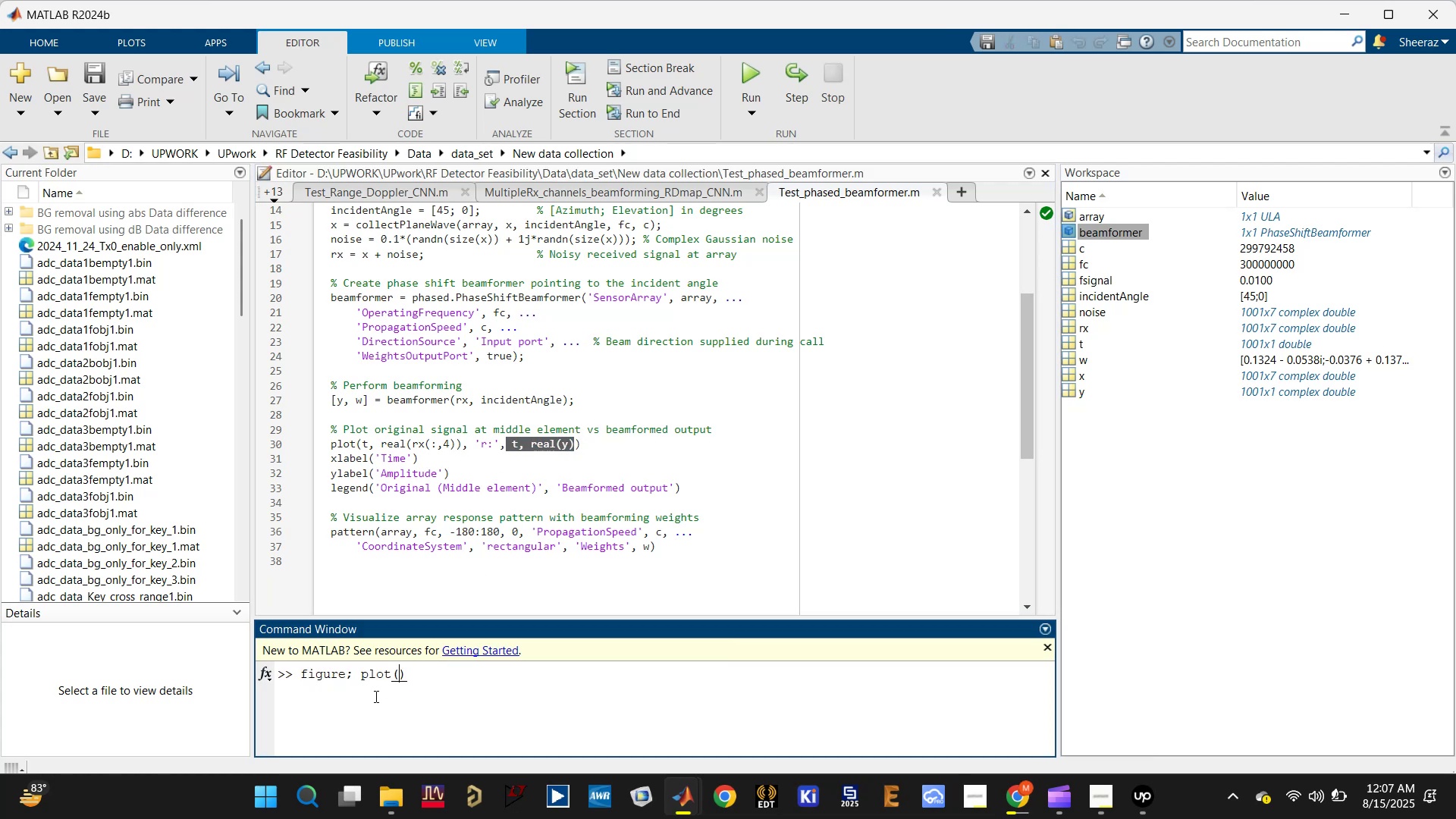 
key(Control+V)
 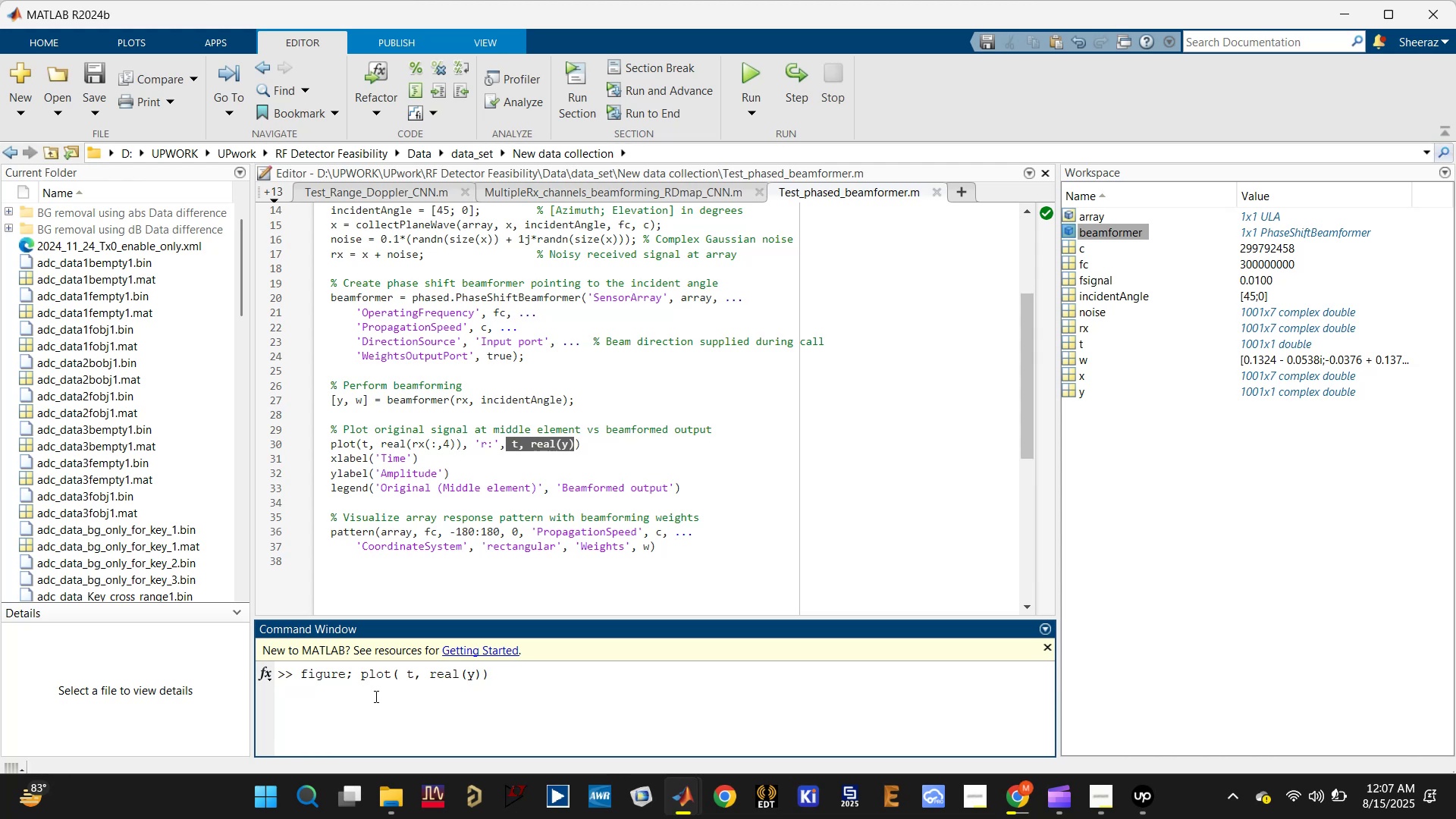 
key(Enter)
 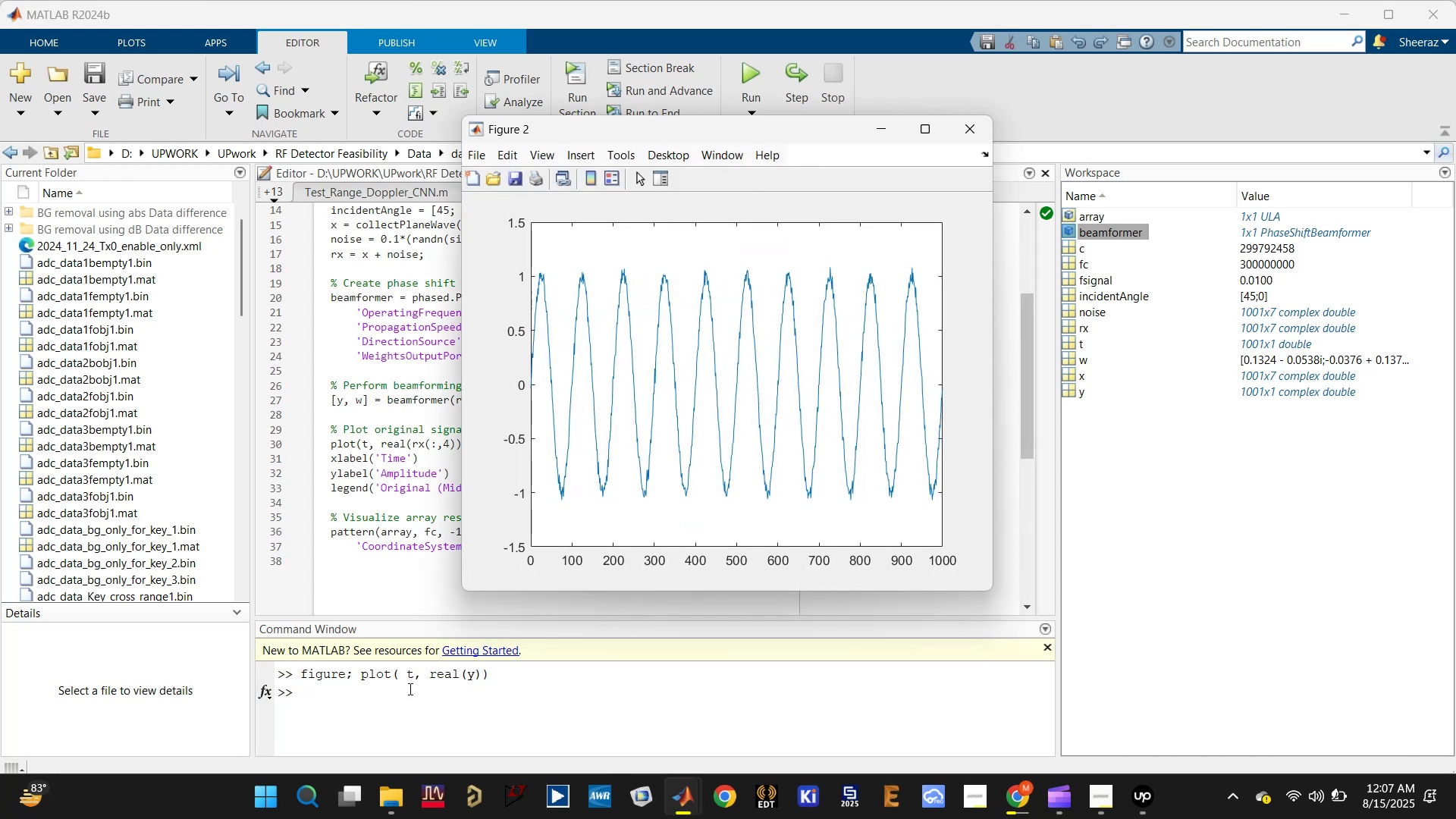 
left_click([974, 127])
 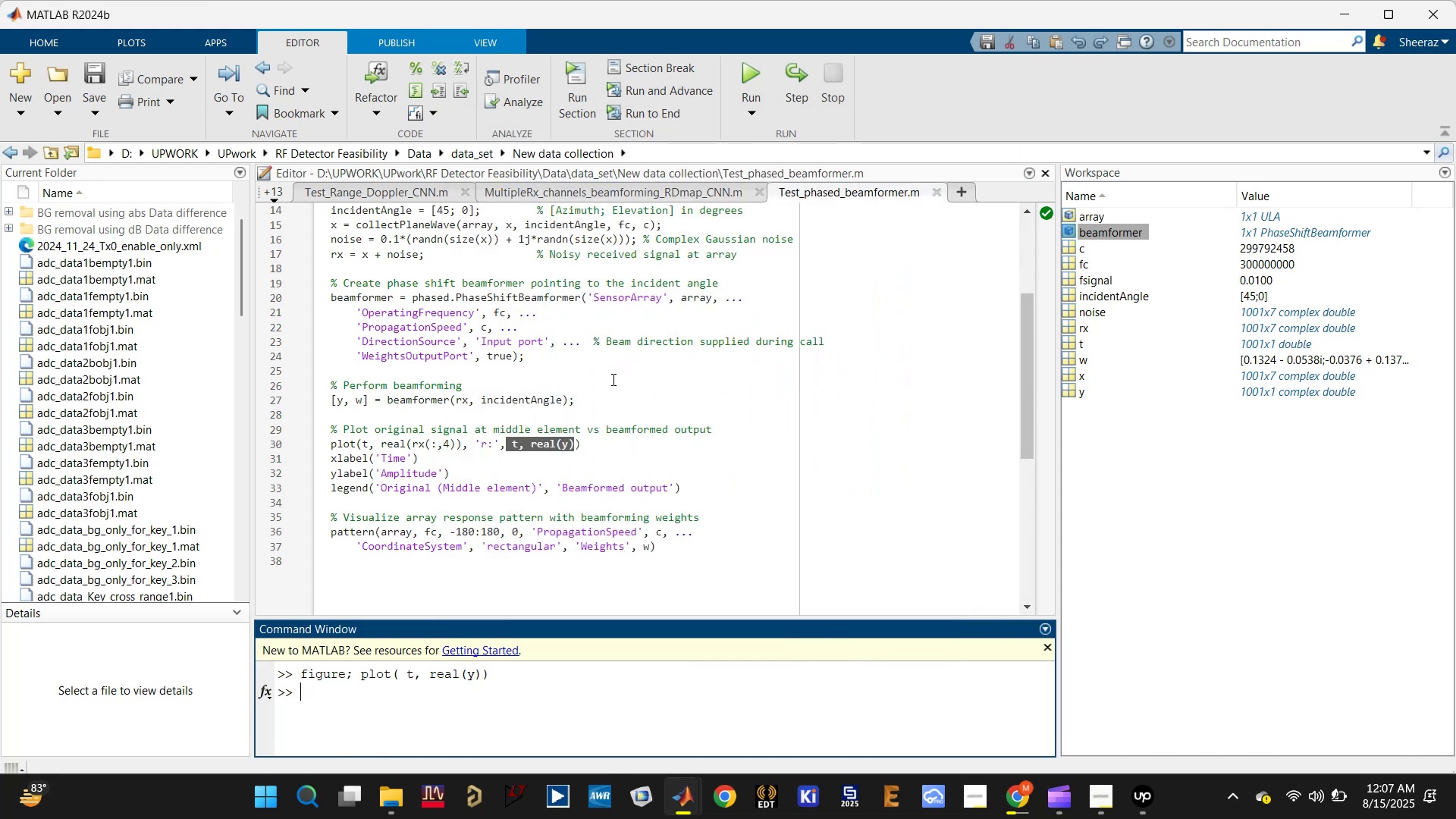 
wait(8.56)
 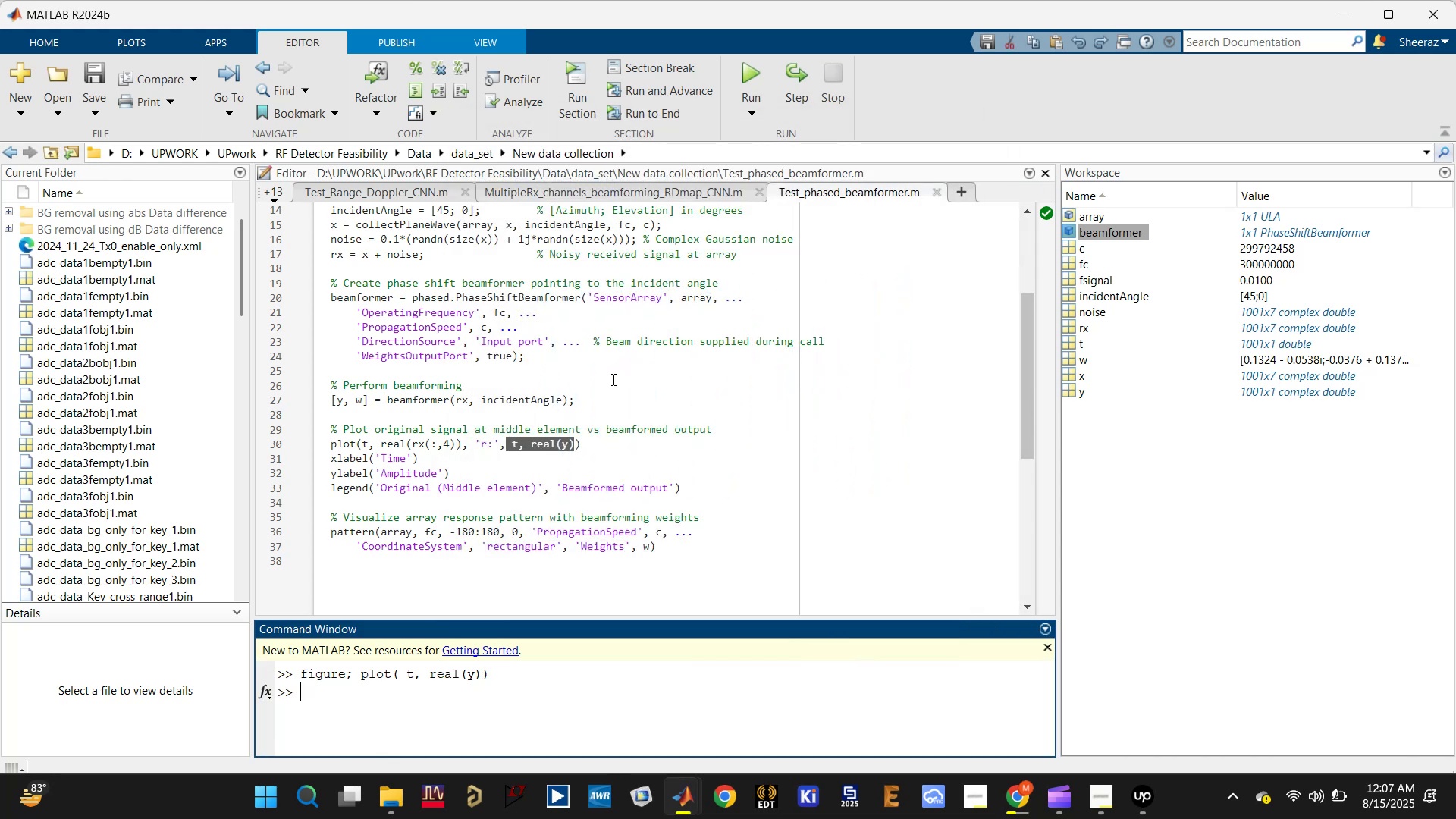 
left_click([417, 442])
 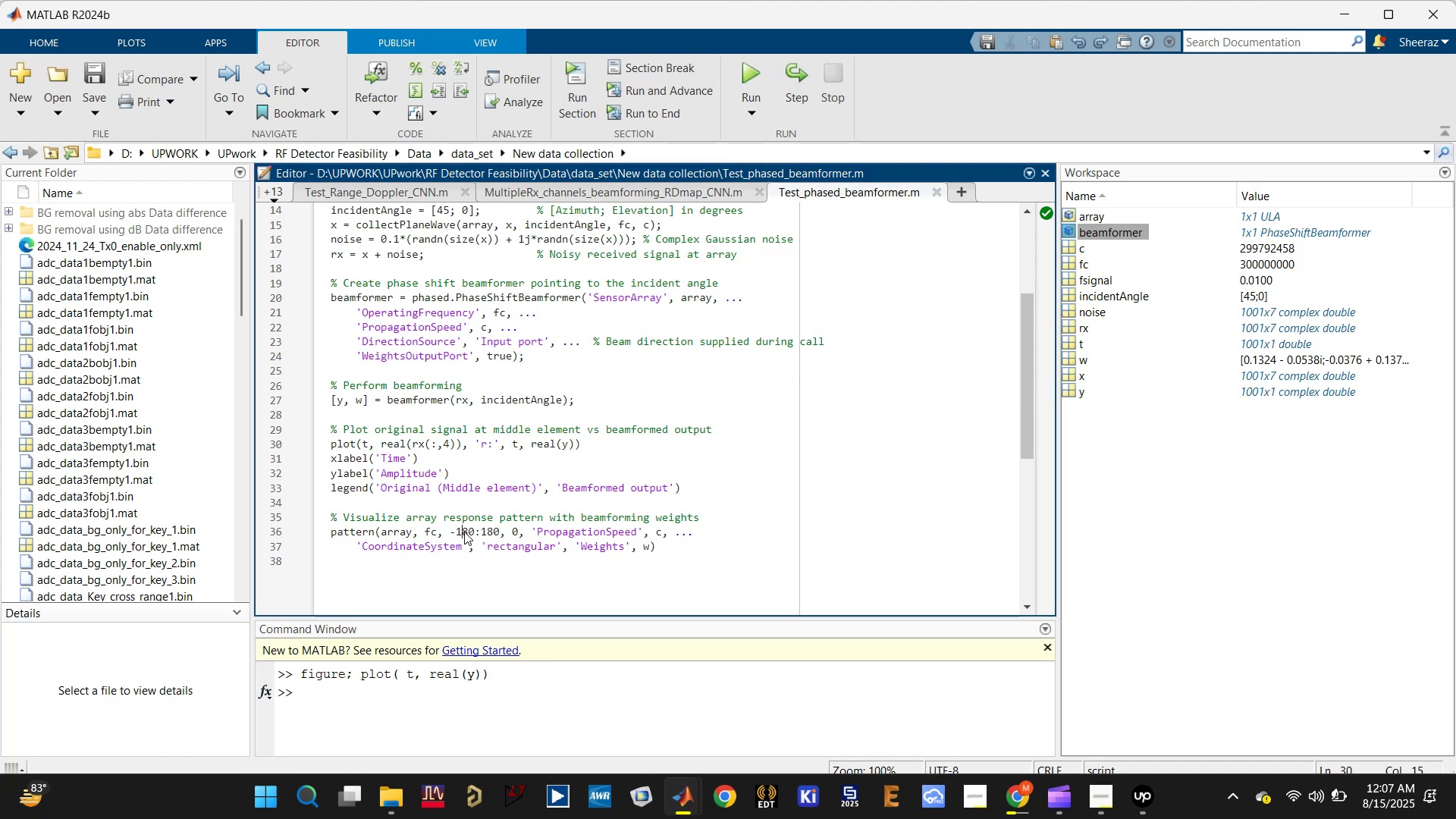 
left_click([366, 527])
 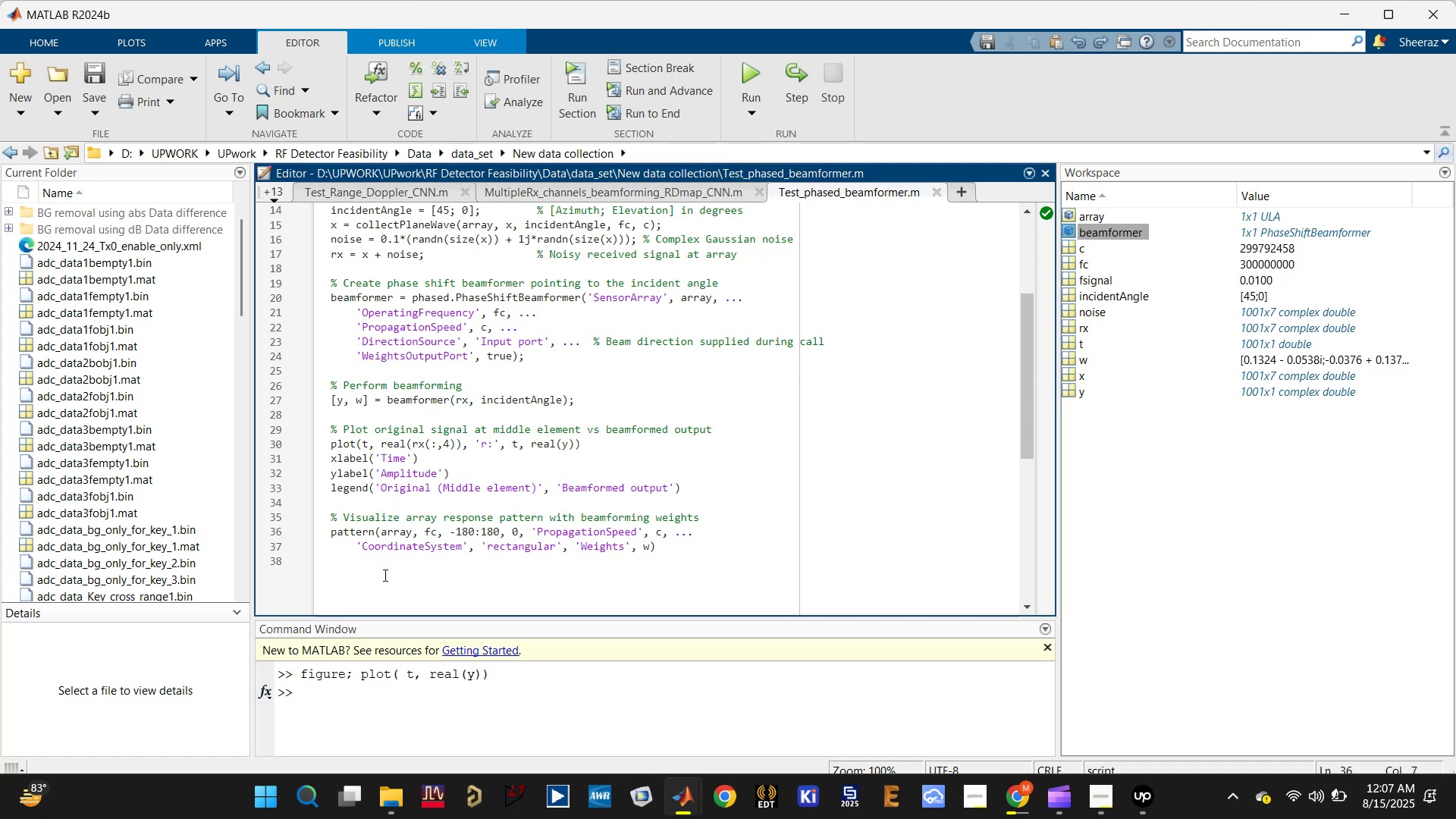 
left_click_drag(start_coordinate=[384, 576], to_coordinate=[318, 507])
 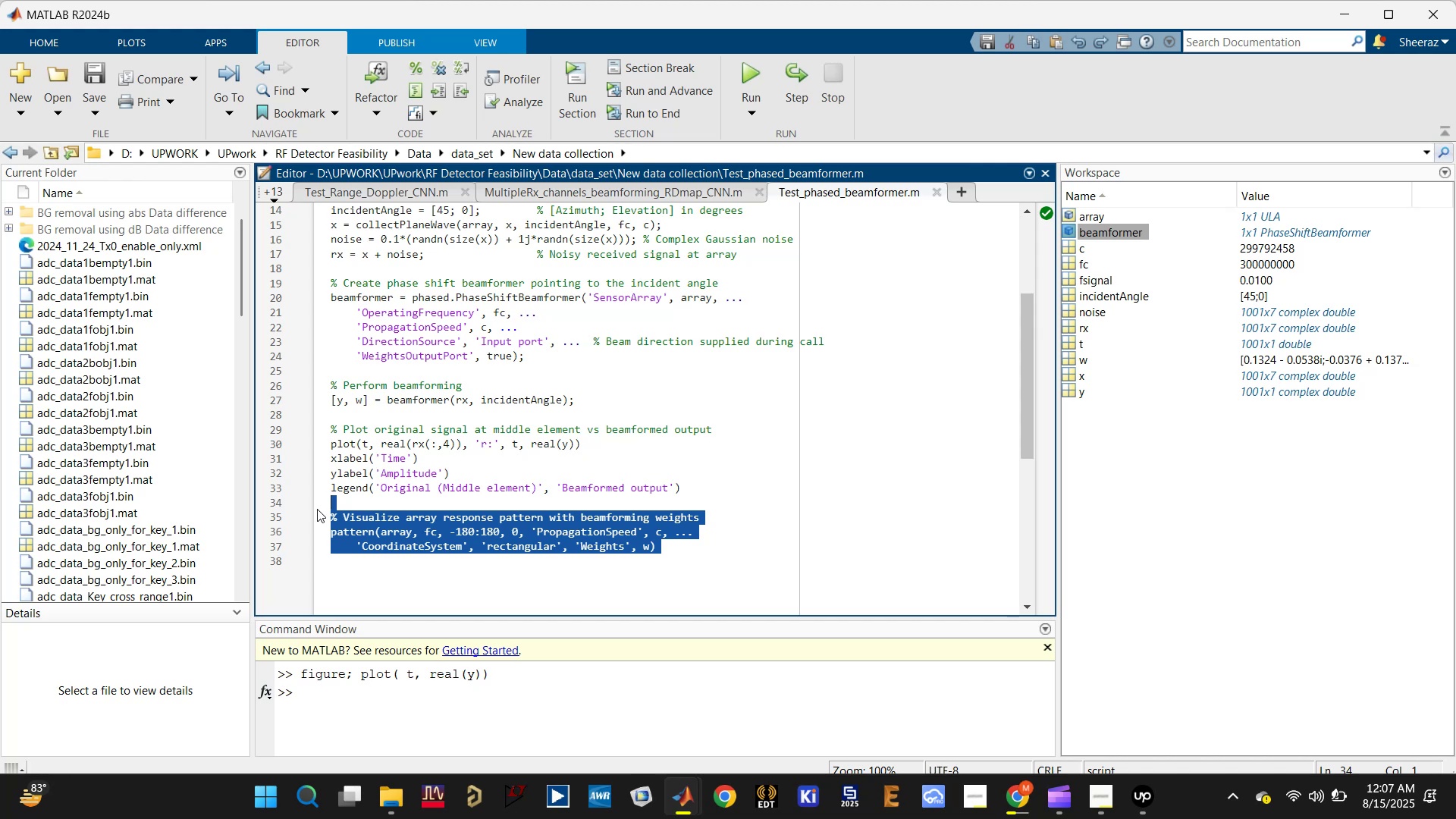 
key(F9)
 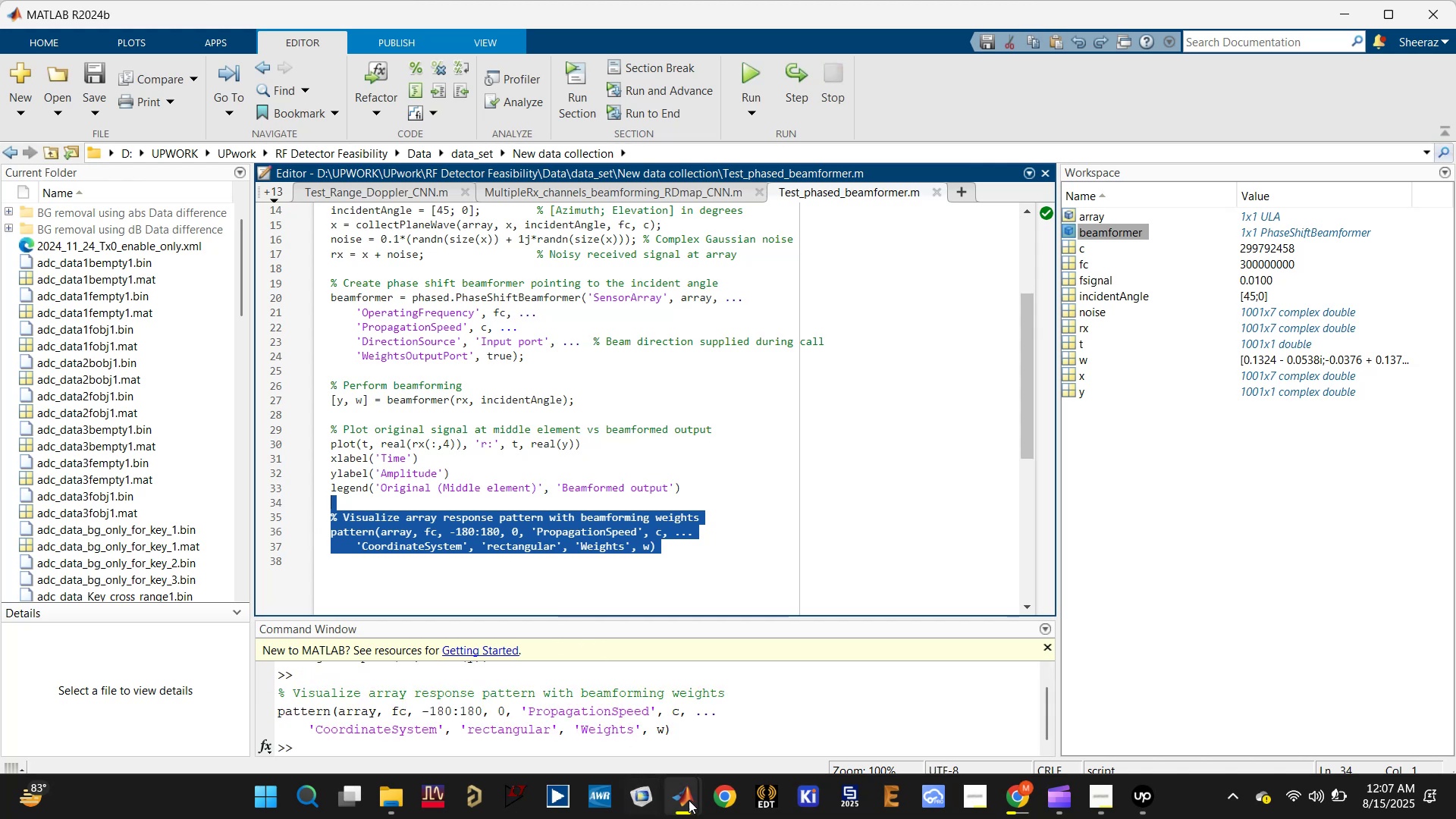 
wait(5.12)
 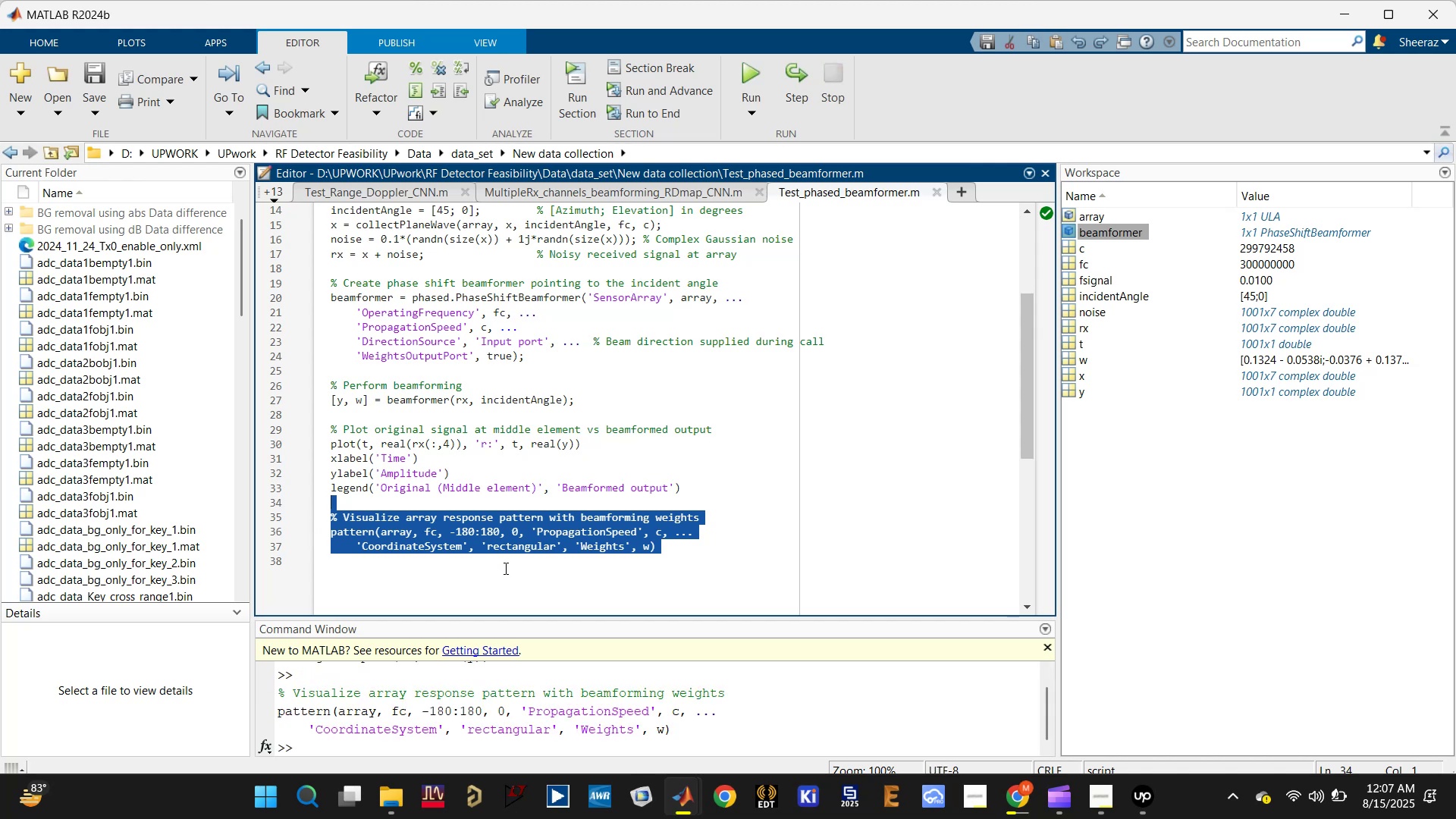 
left_click([764, 704])
 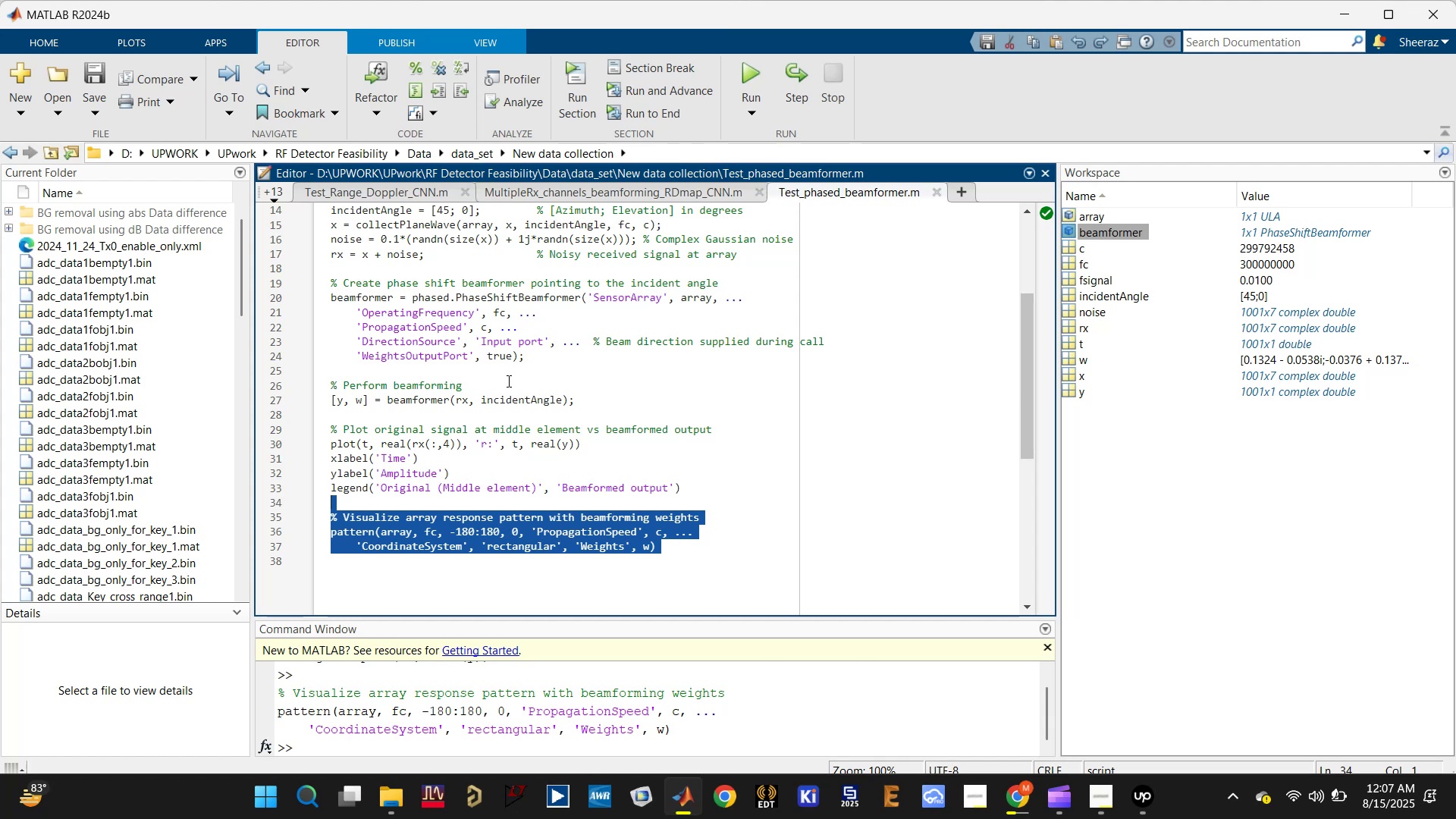 
left_click([469, 412])
 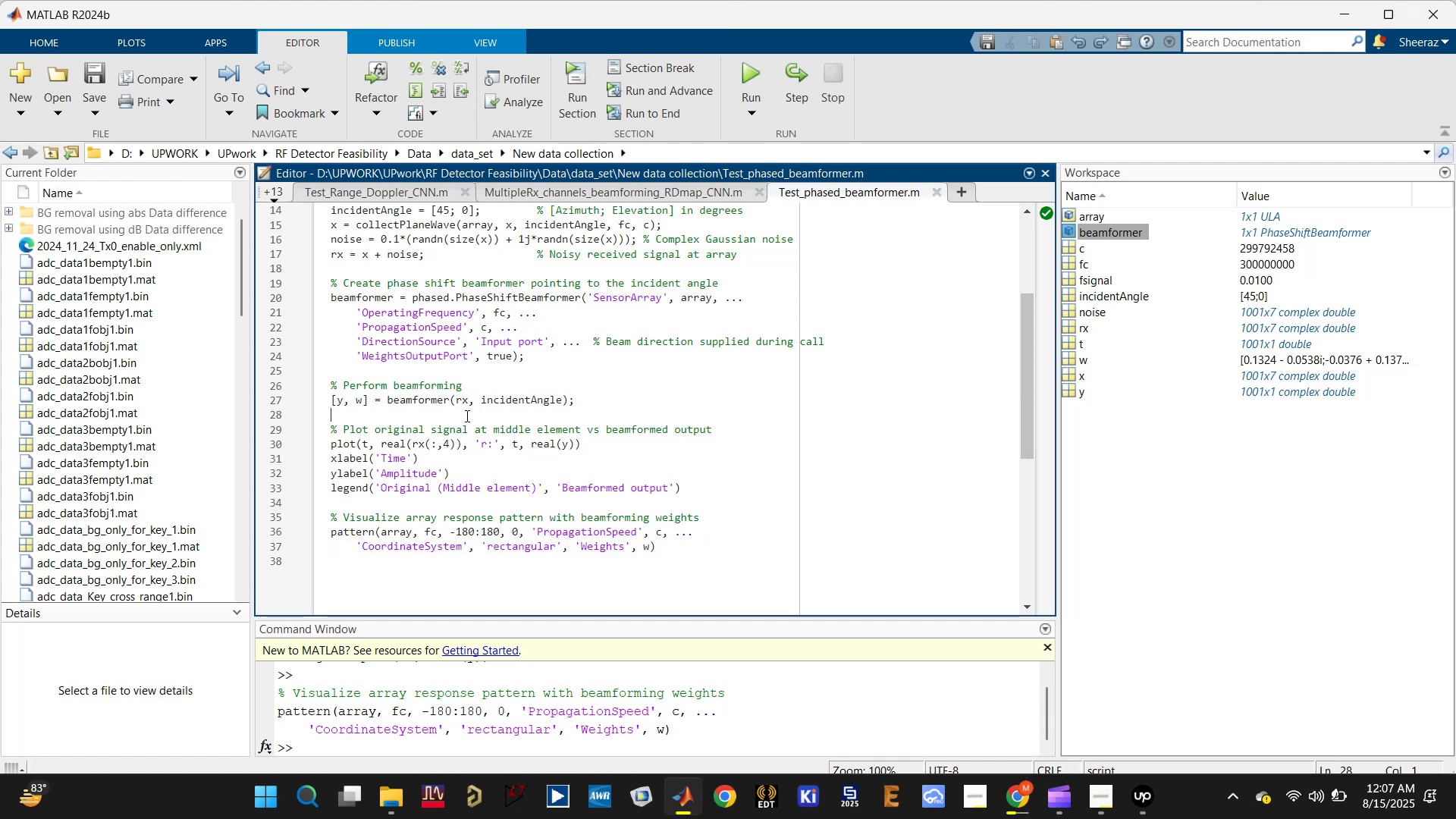 
type(figure;)
 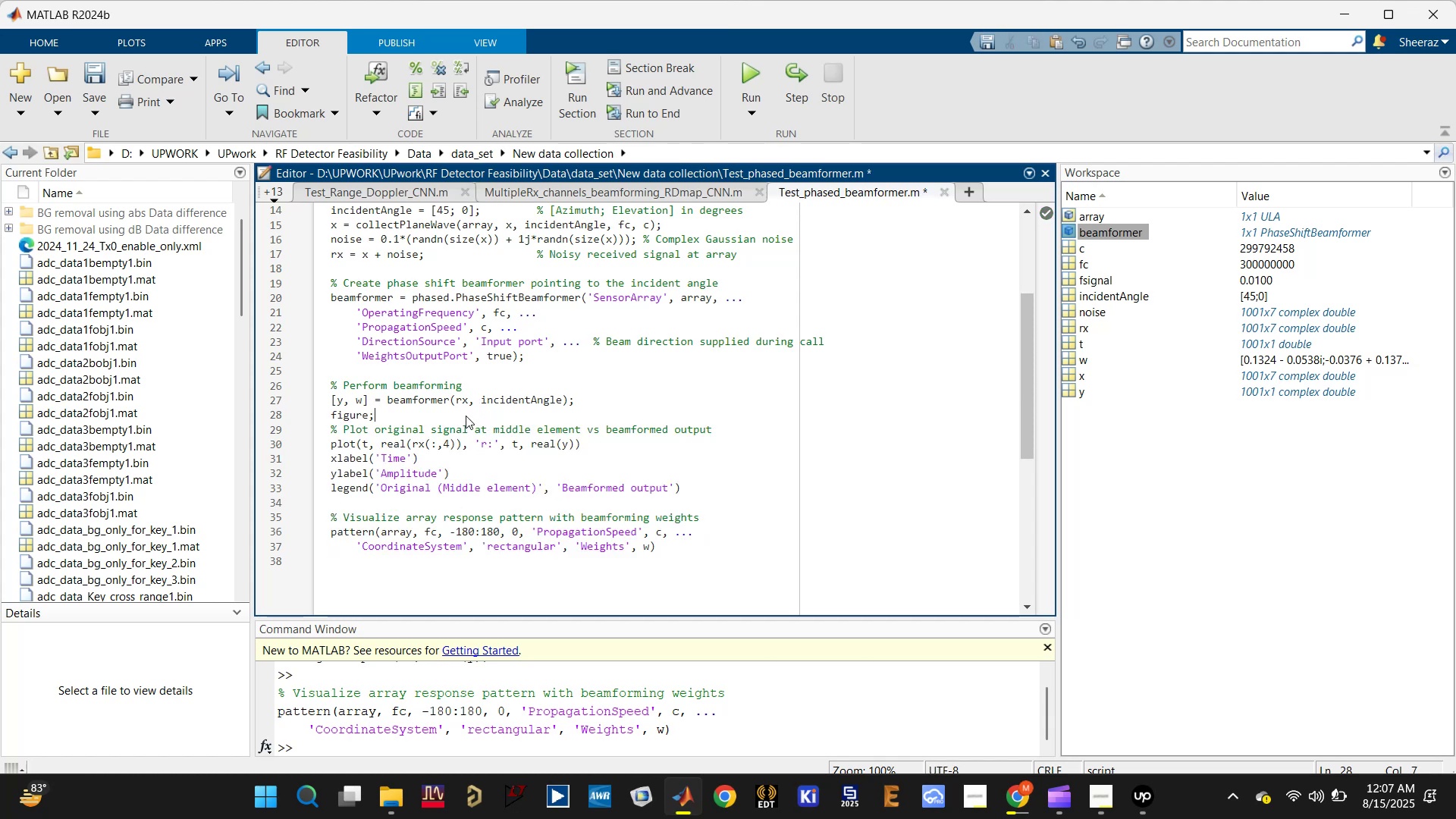 
key(Control+S)
 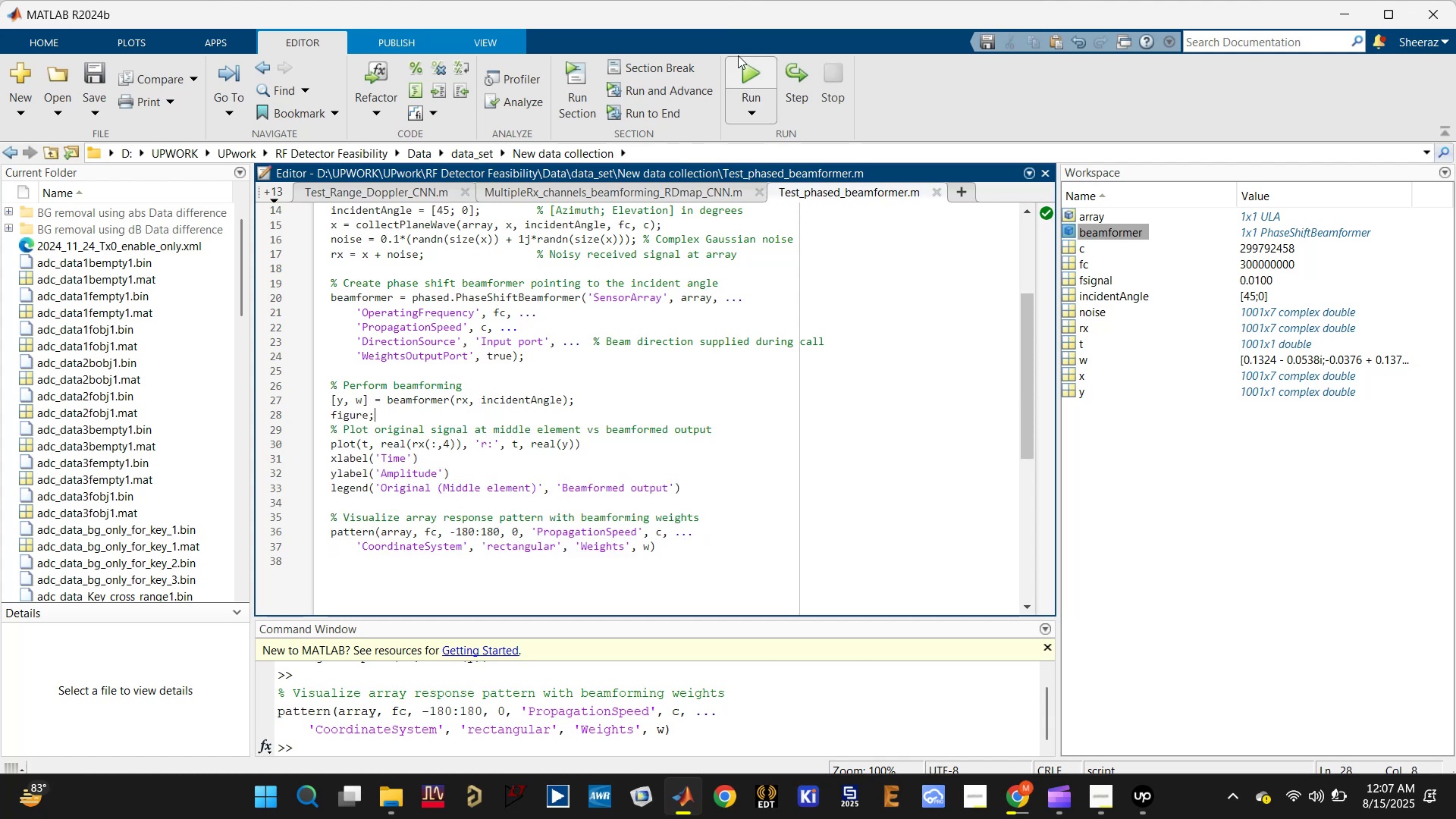 
left_click([743, 68])
 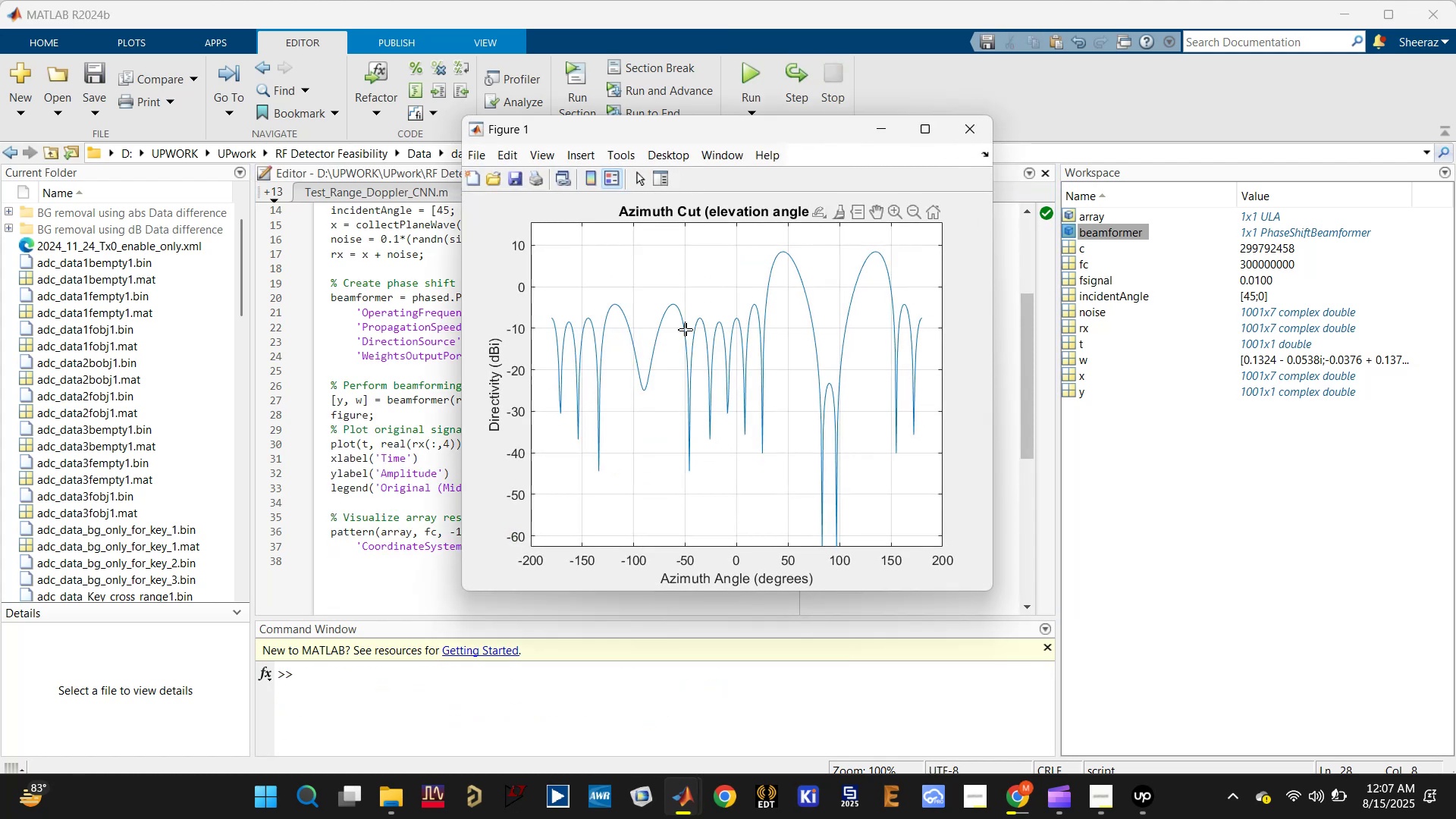 
left_click_drag(start_coordinate=[767, 130], to_coordinate=[965, 148])
 